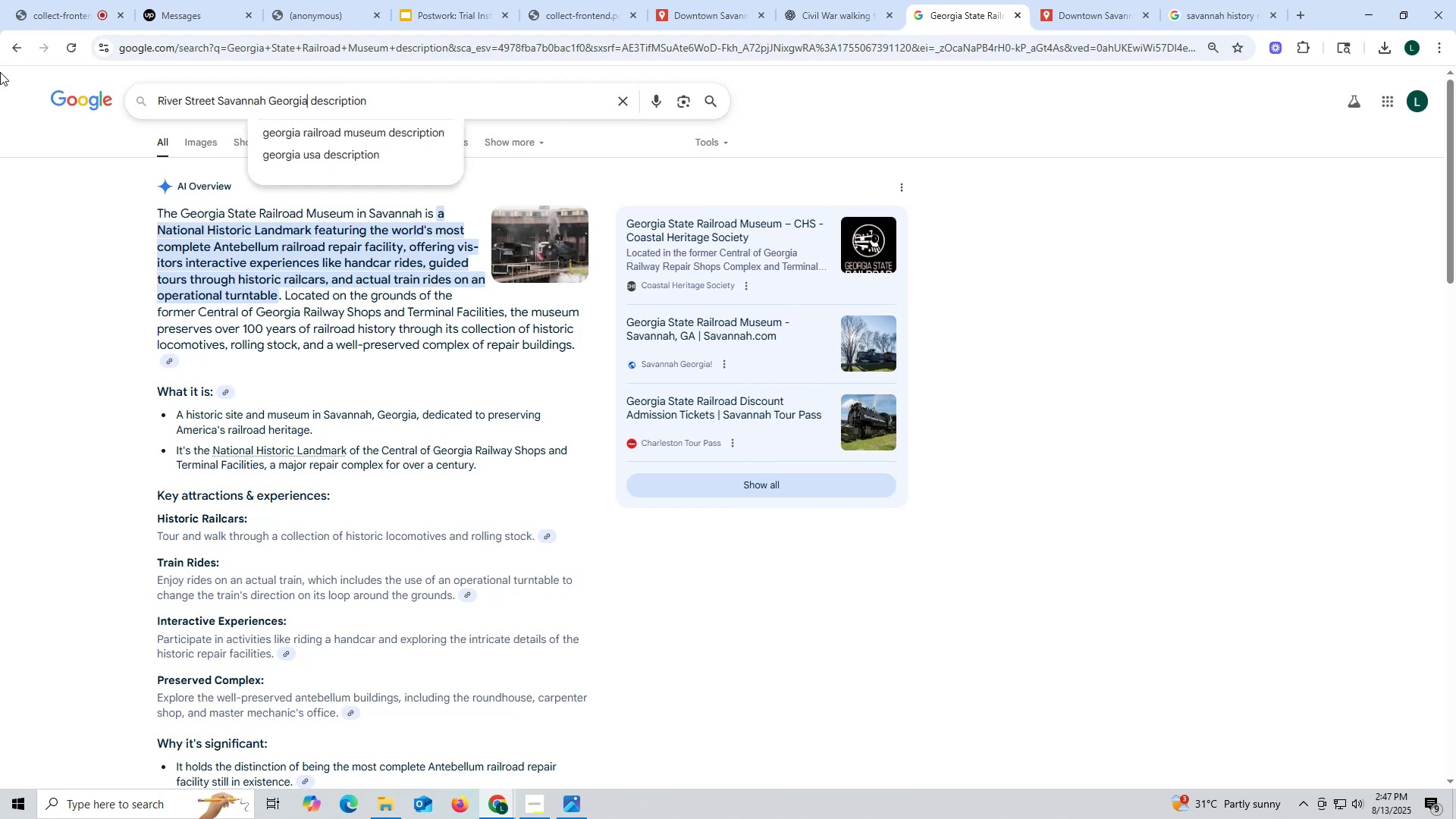 
key(Enter)
 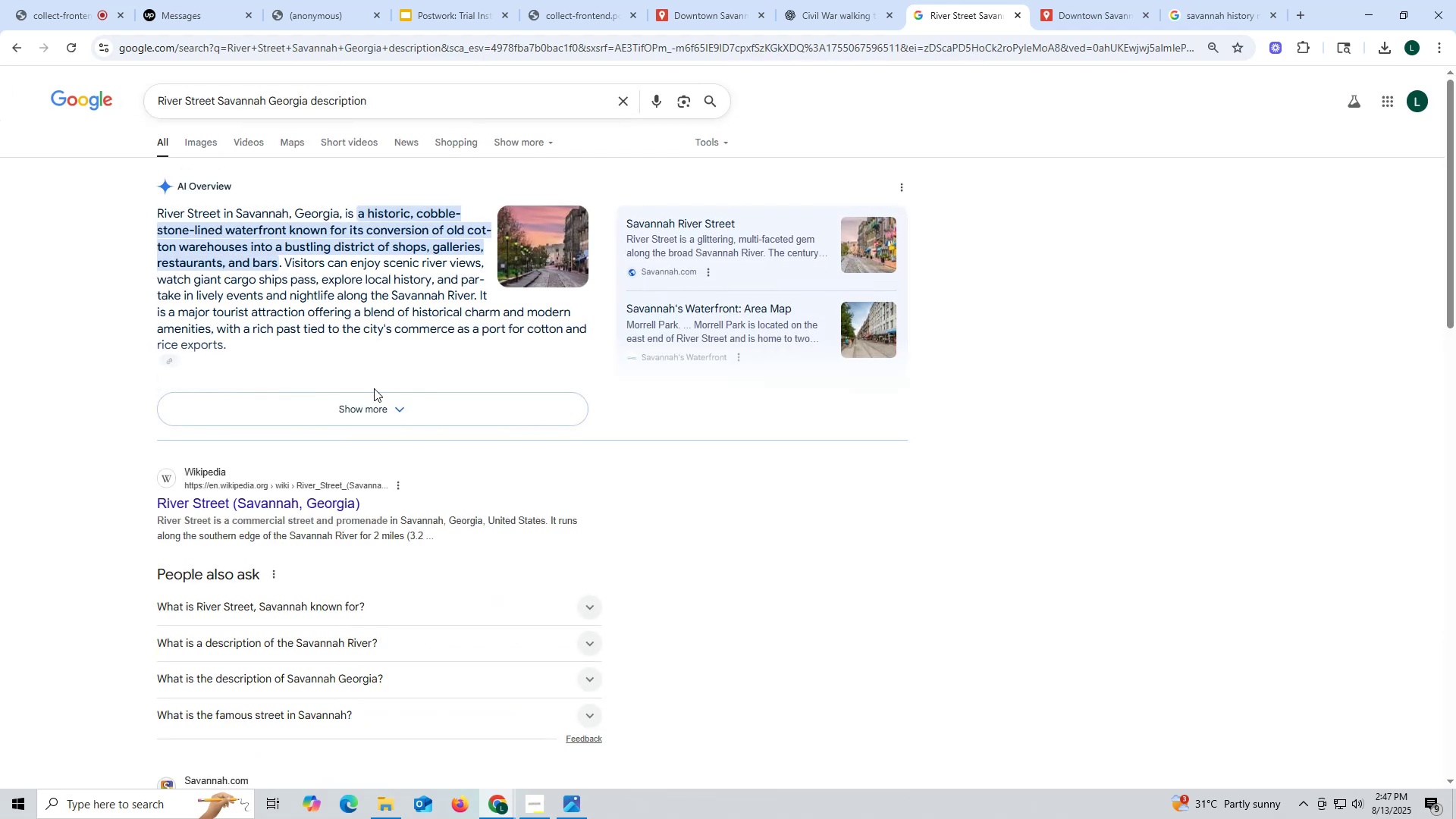 
left_click_drag(start_coordinate=[153, 206], to_coordinate=[263, 344])
 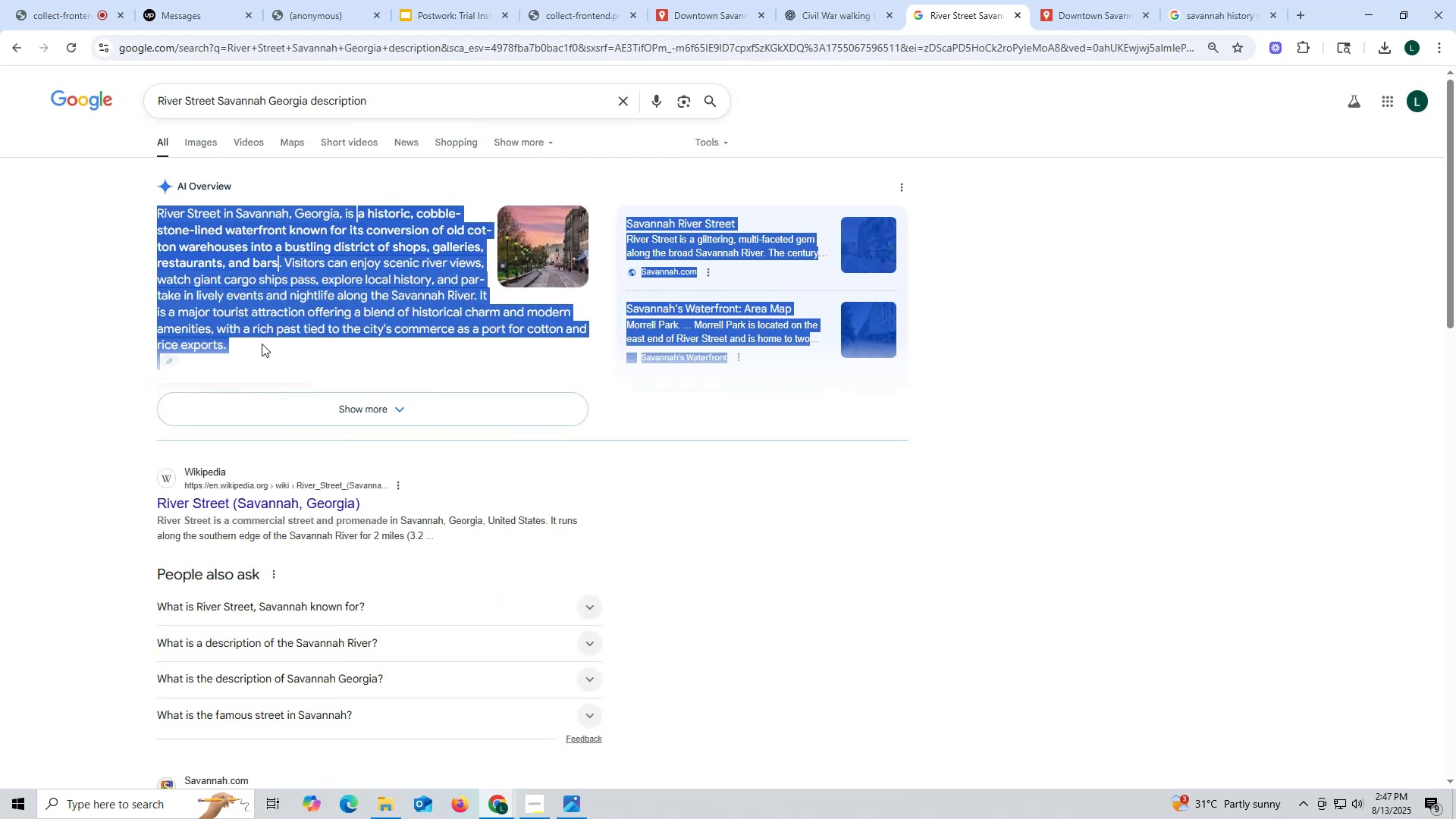 
key(Control+ControlLeft)
 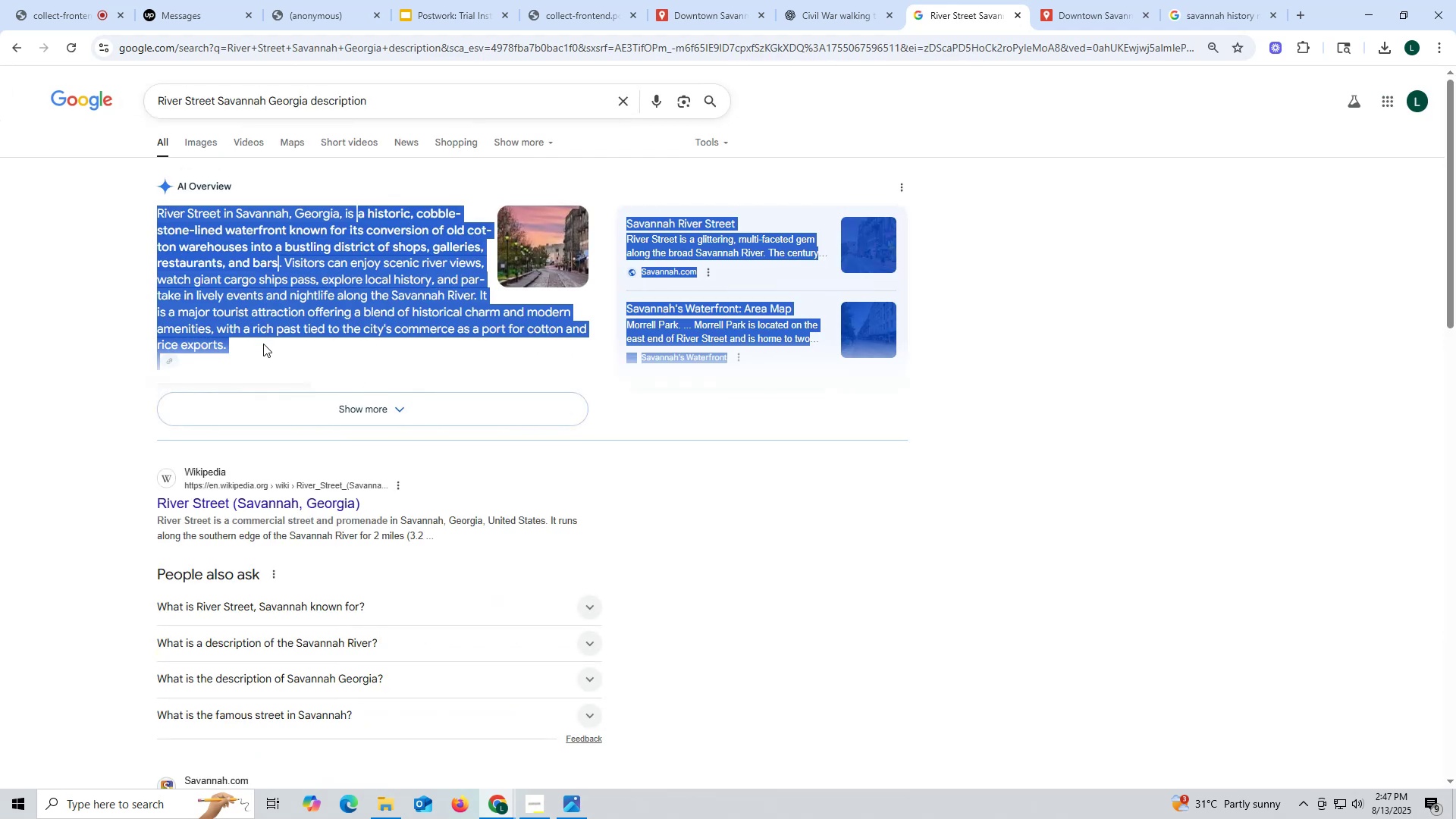 
key(Control+C)
 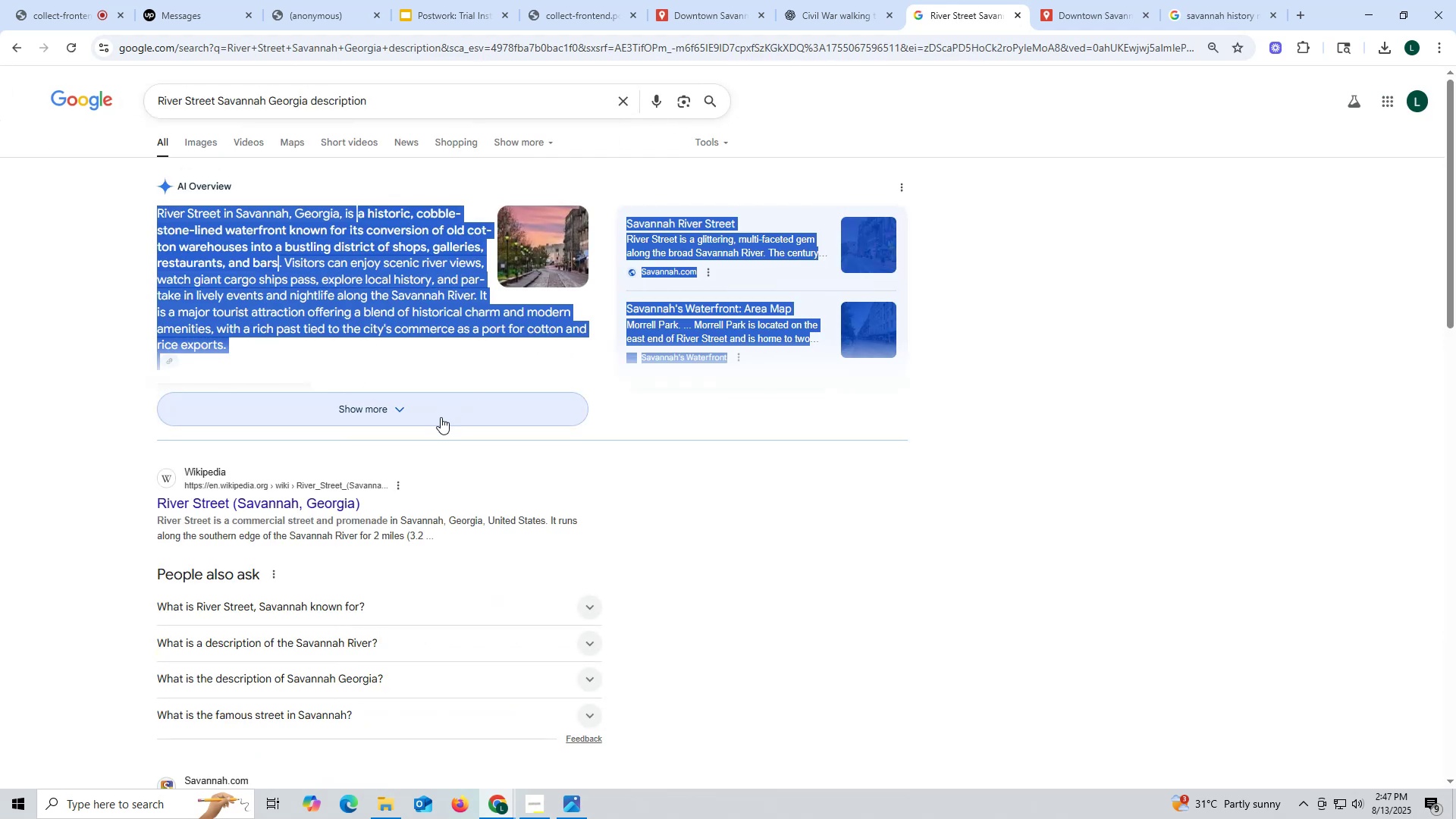 
left_click([422, 413])
 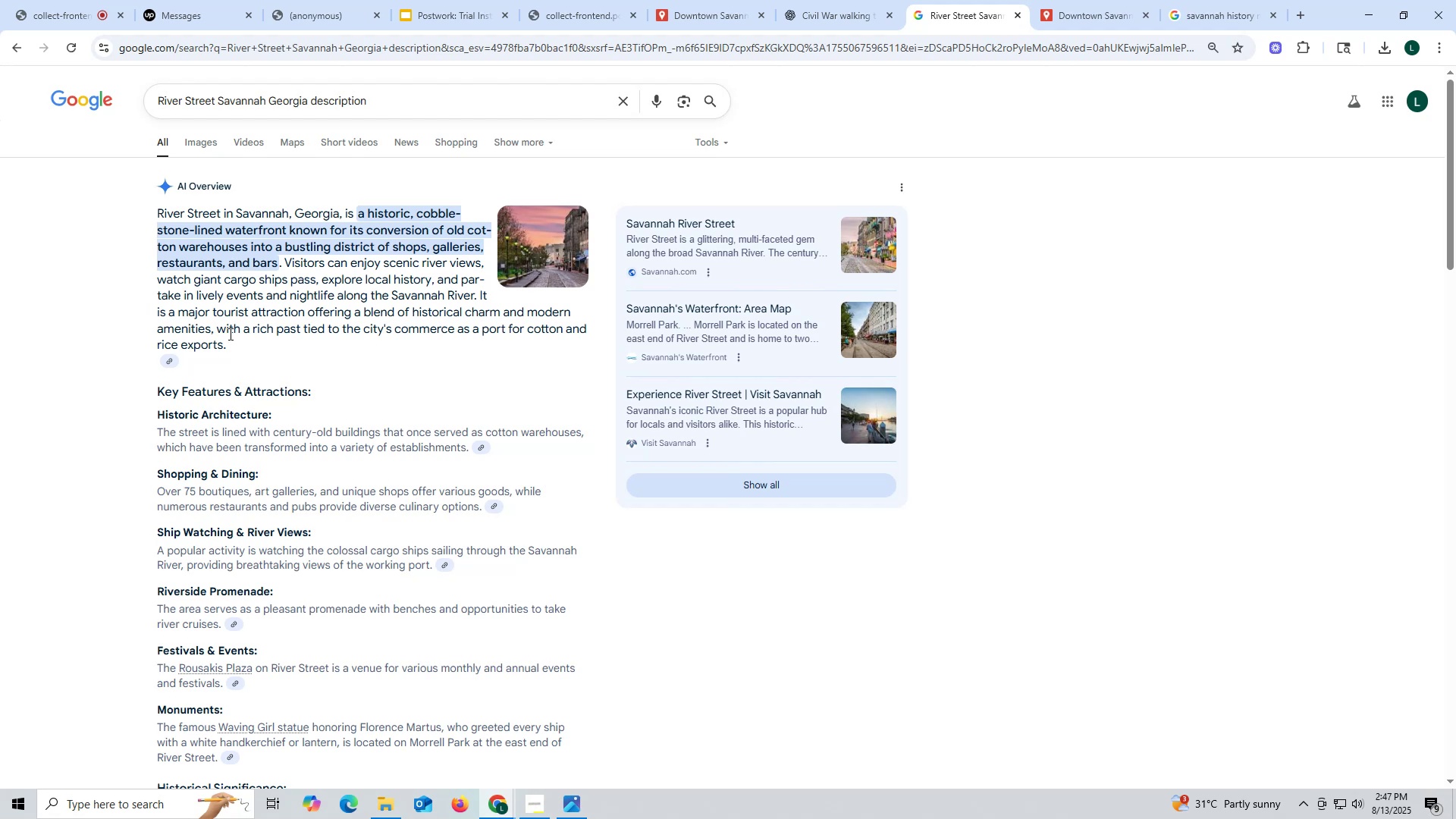 
left_click([289, 345])
 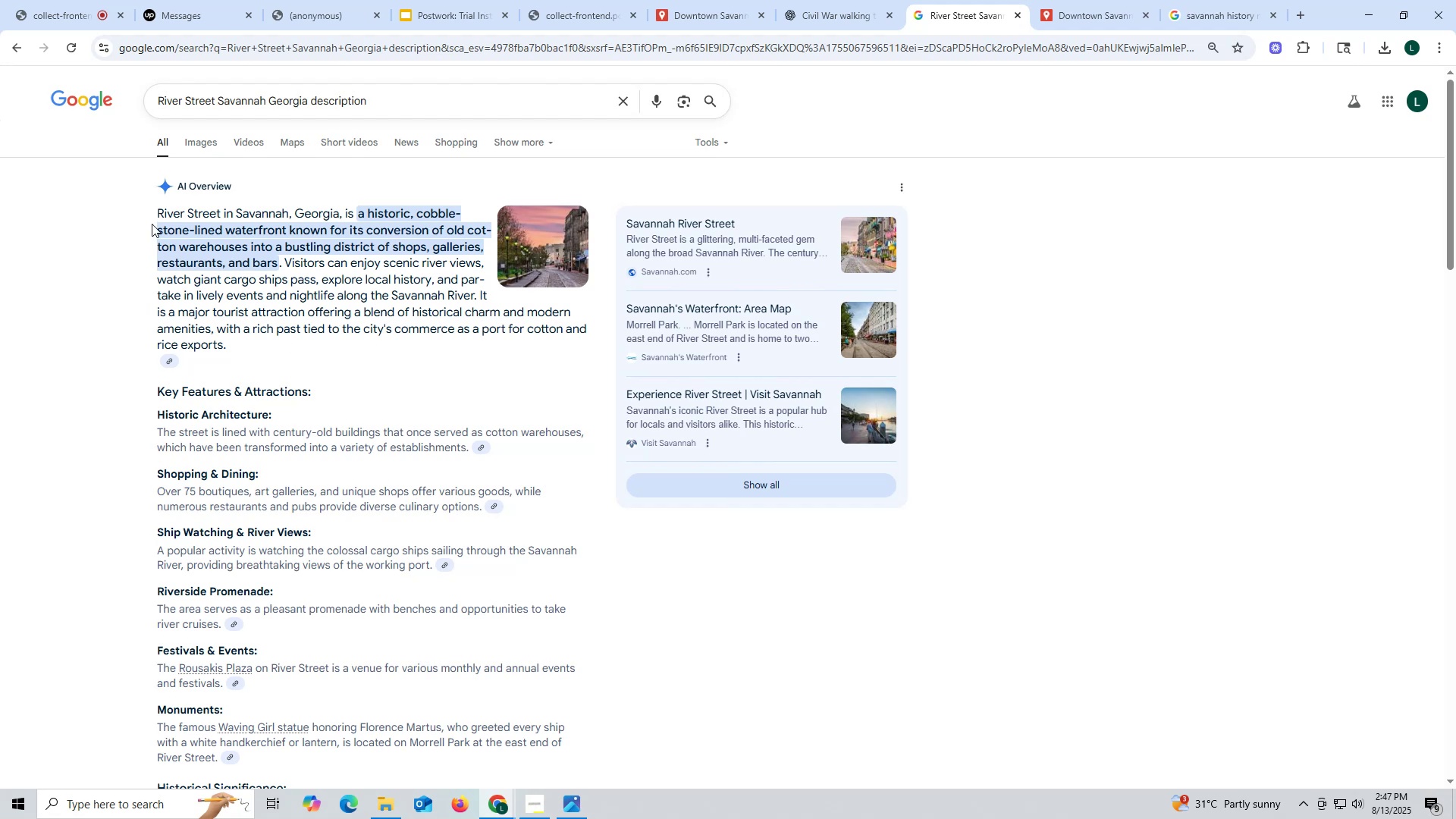 
left_click_drag(start_coordinate=[150, 210], to_coordinate=[252, 346])
 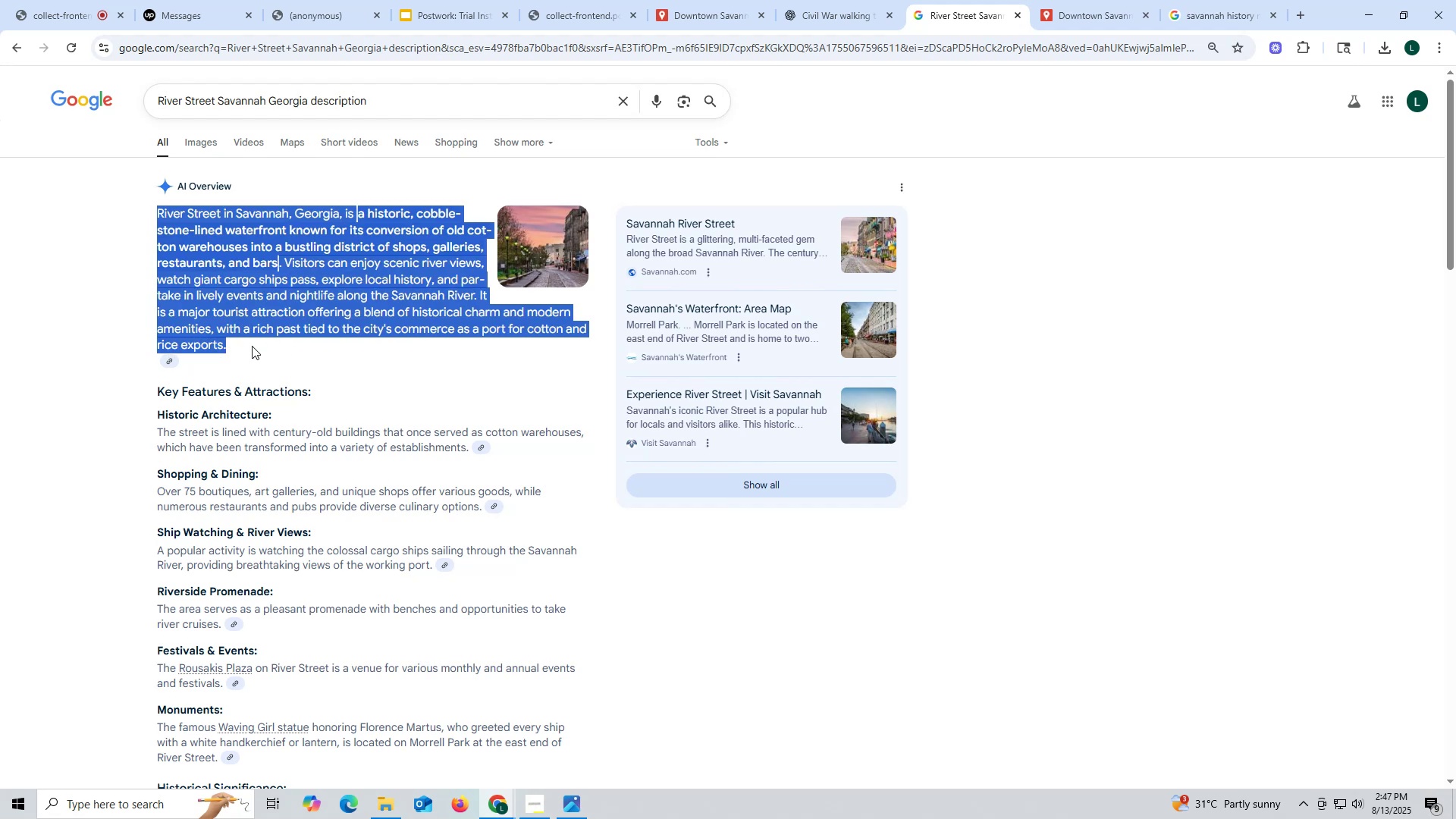 
key(Control+ControlLeft)
 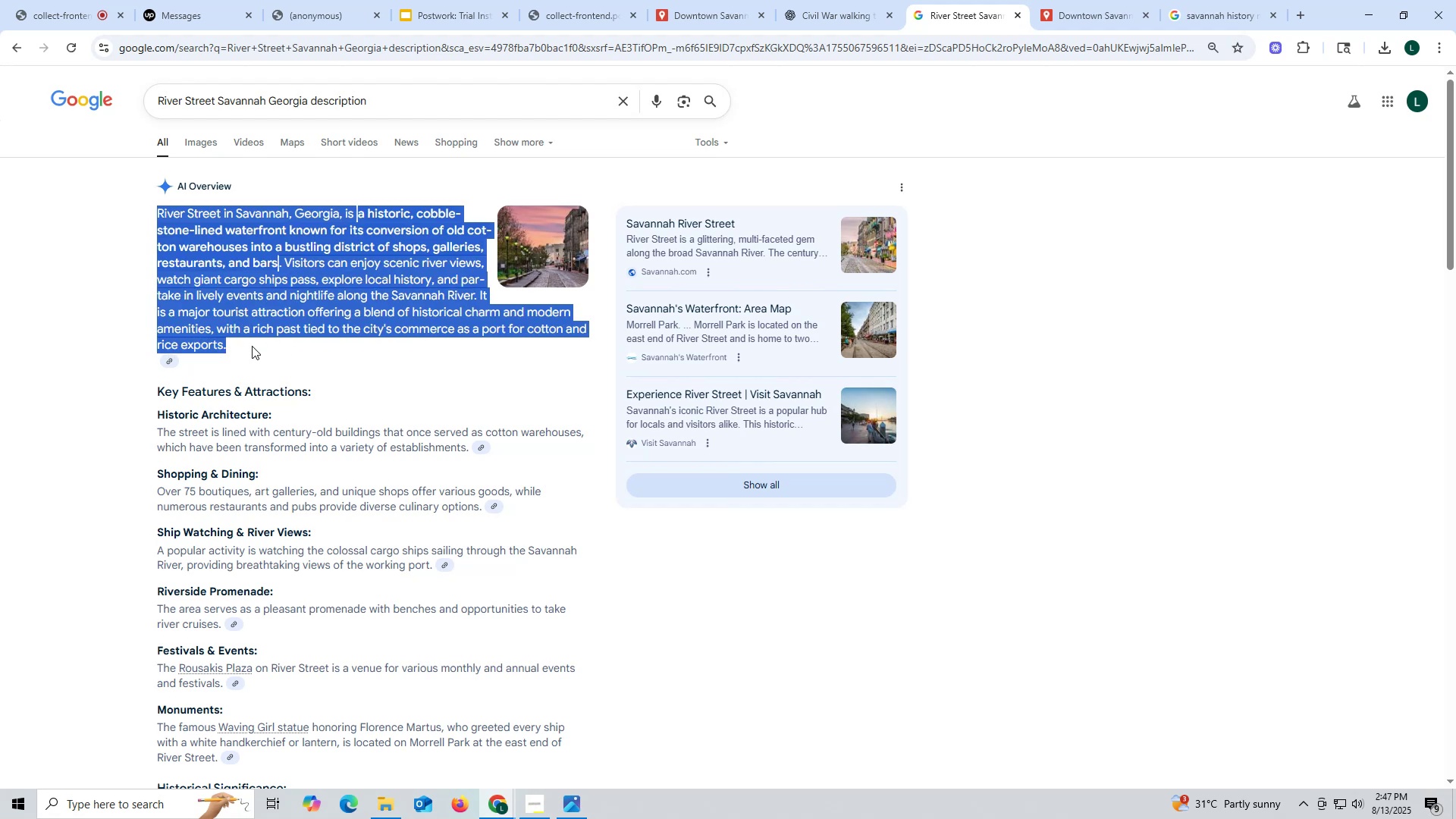 
key(Control+C)
 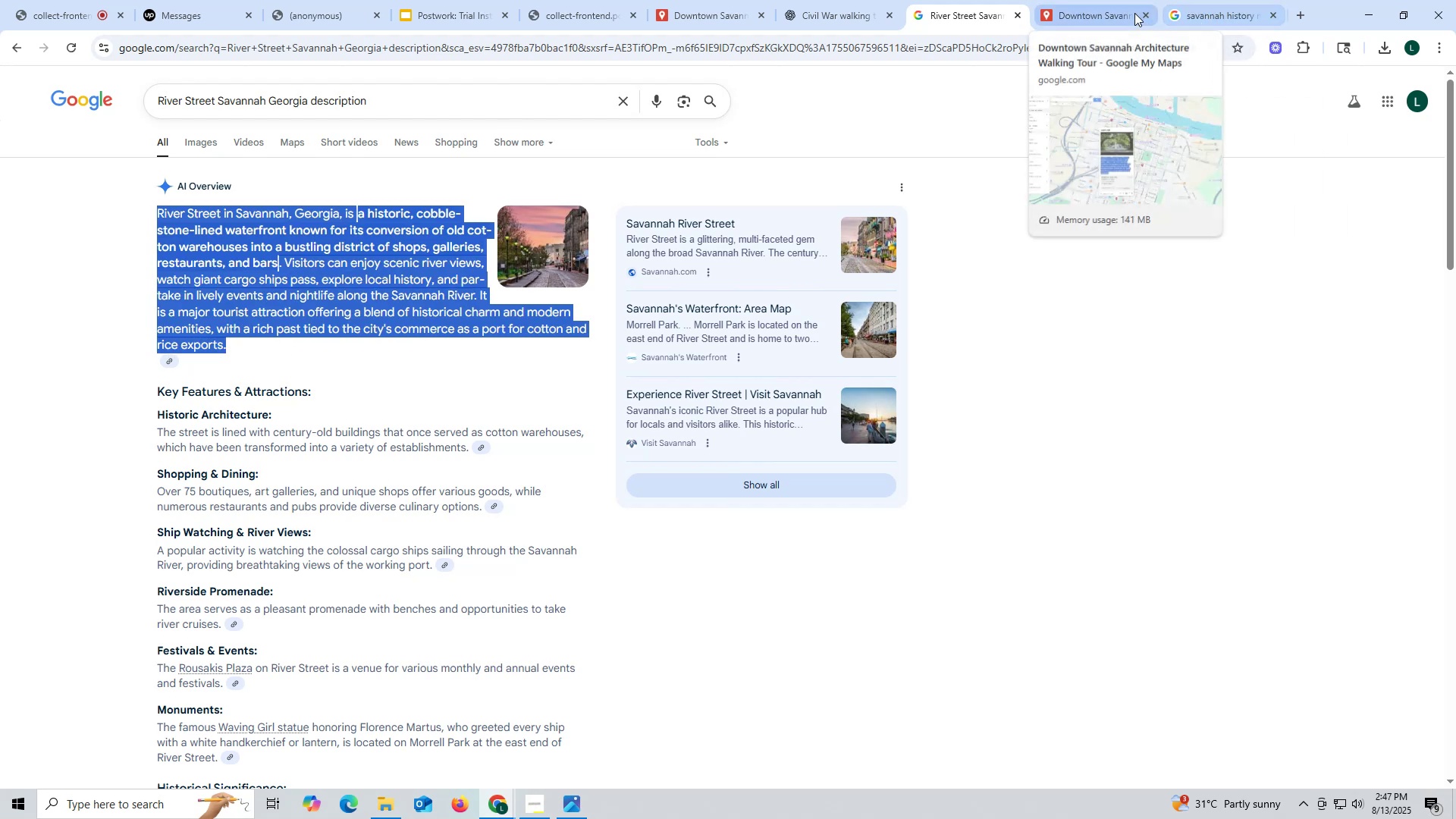 
left_click([1083, 8])
 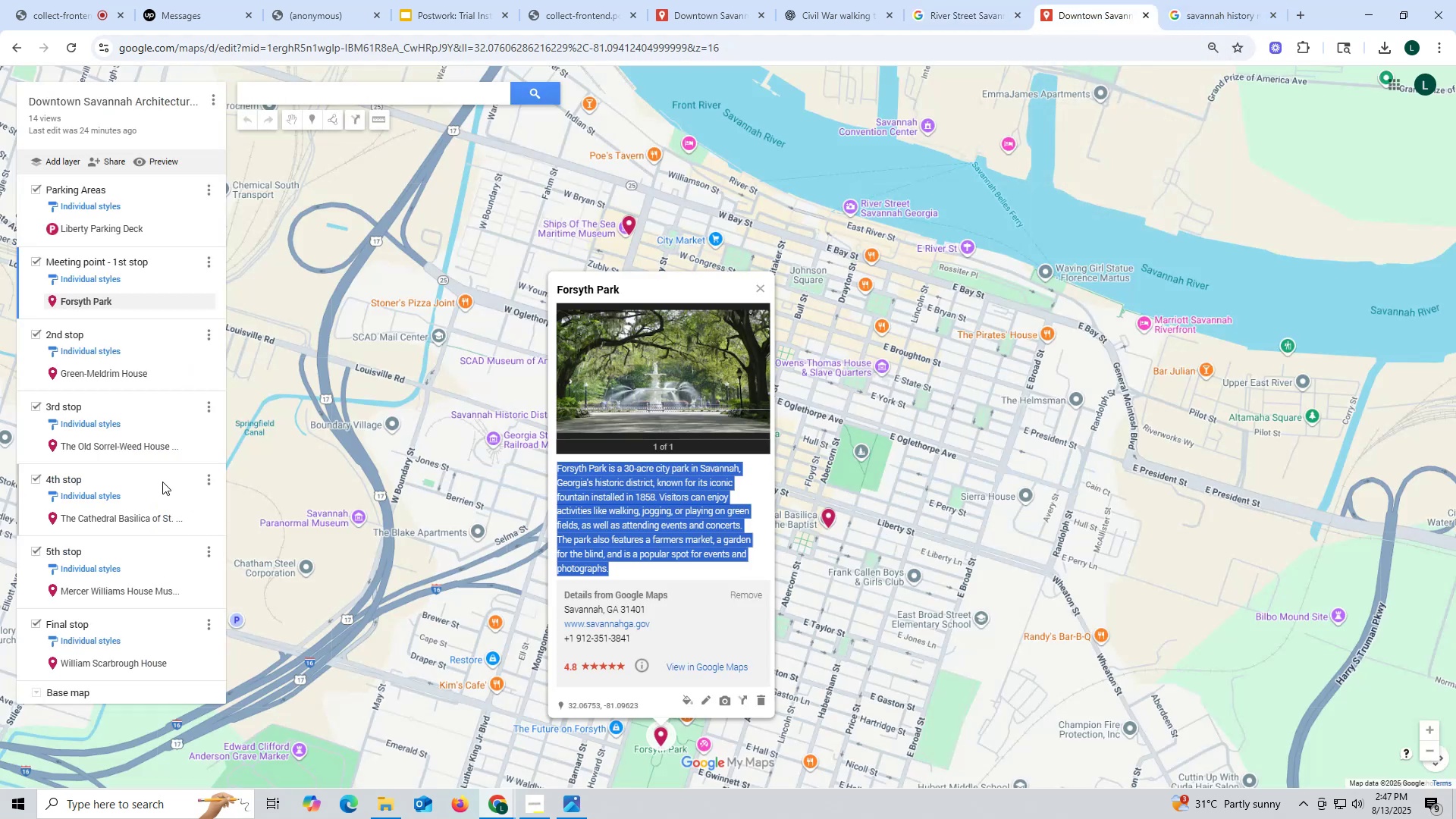 
scroll: coordinate [106, 477], scroll_direction: down, amount: 2.0
 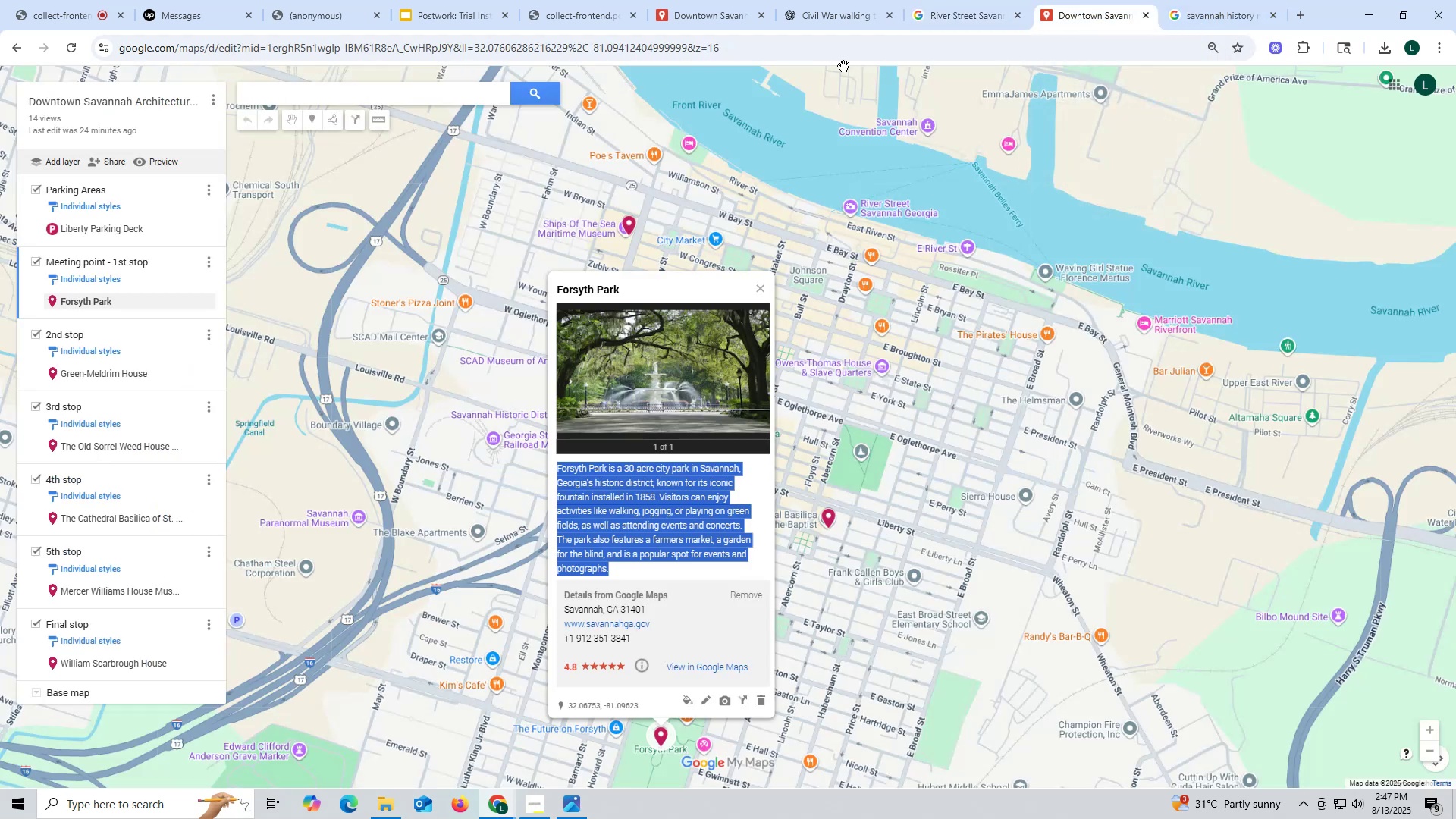 
left_click([697, 16])
 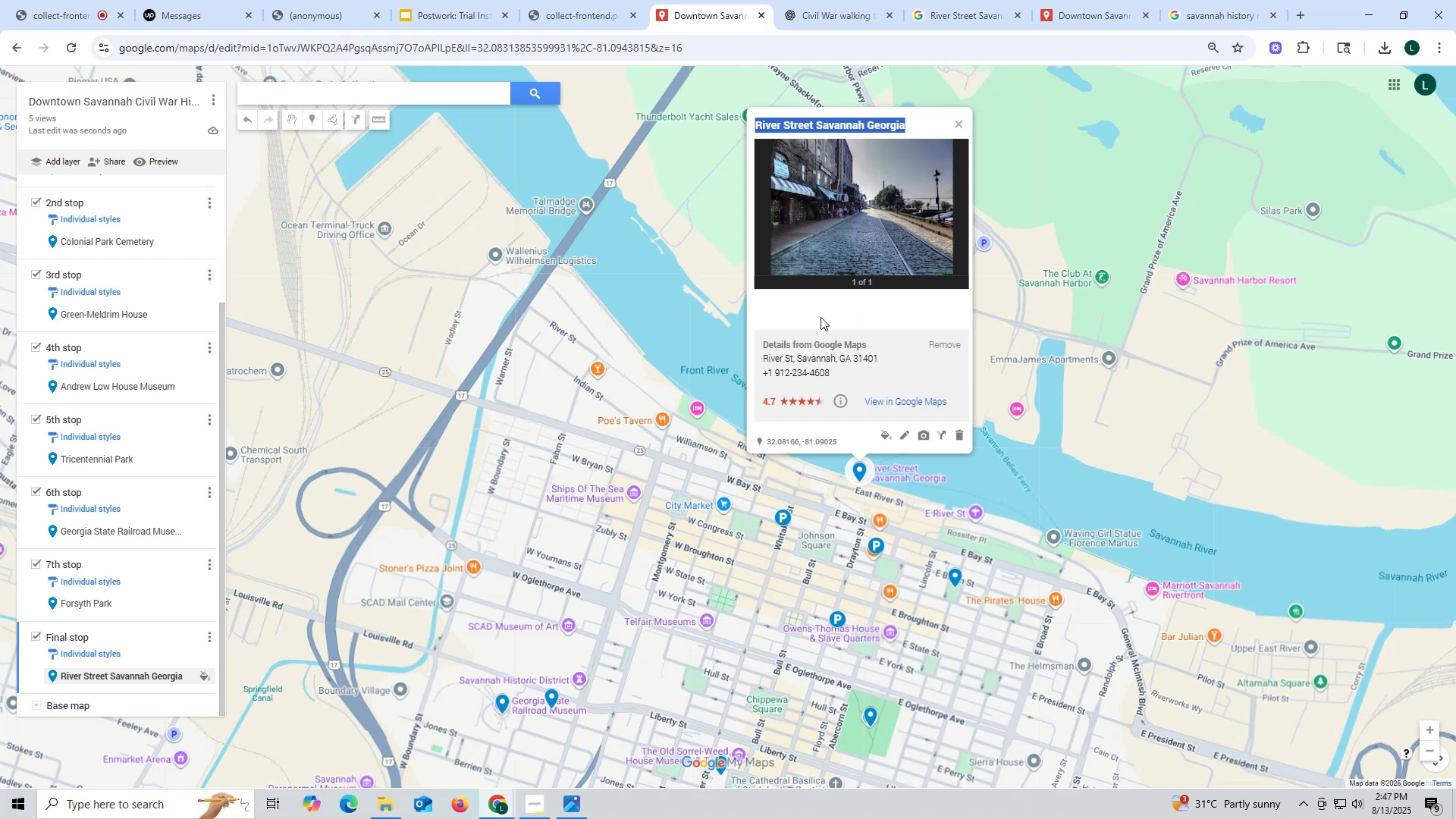 
left_click([909, 432])
 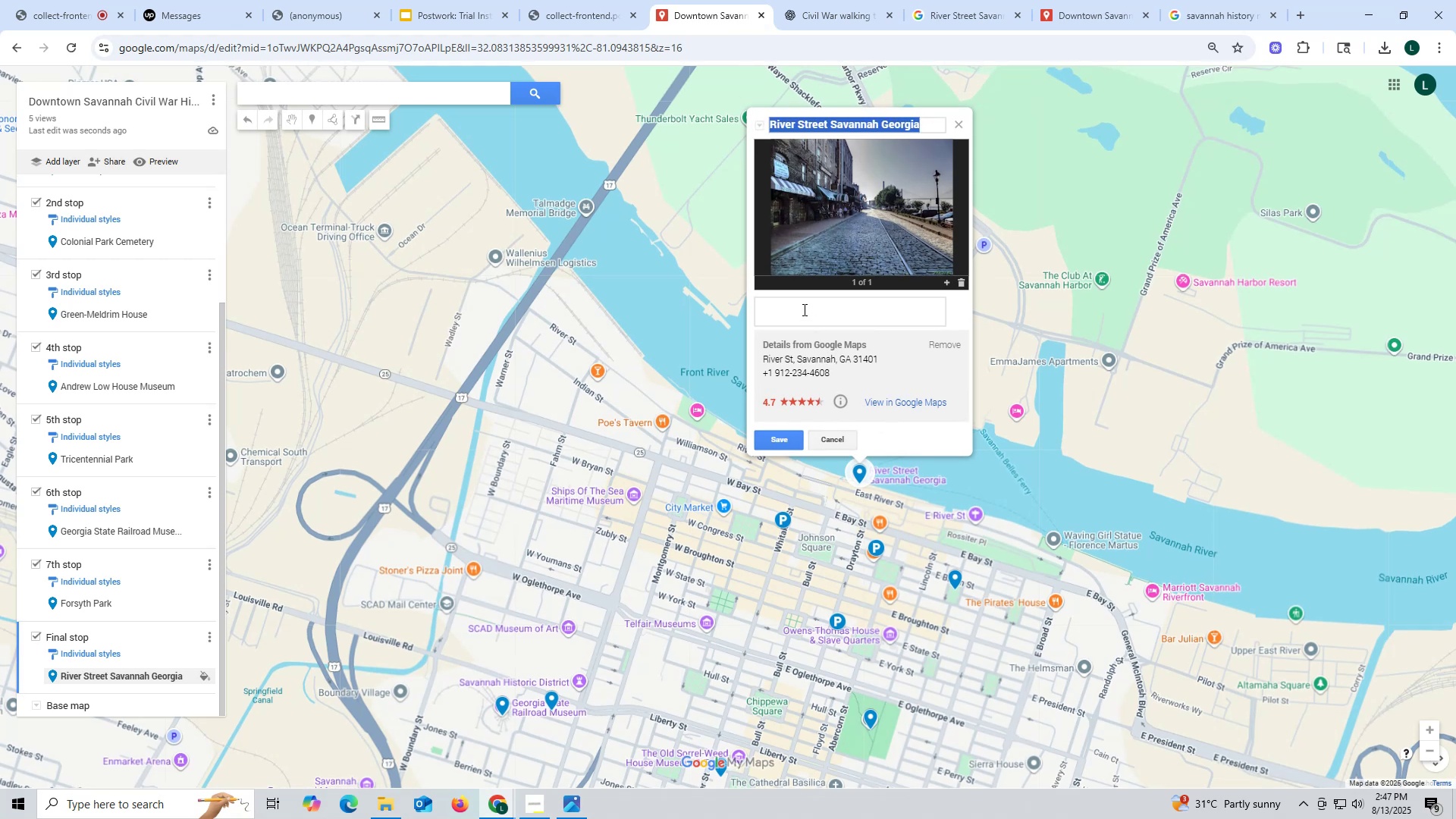 
left_click([801, 306])
 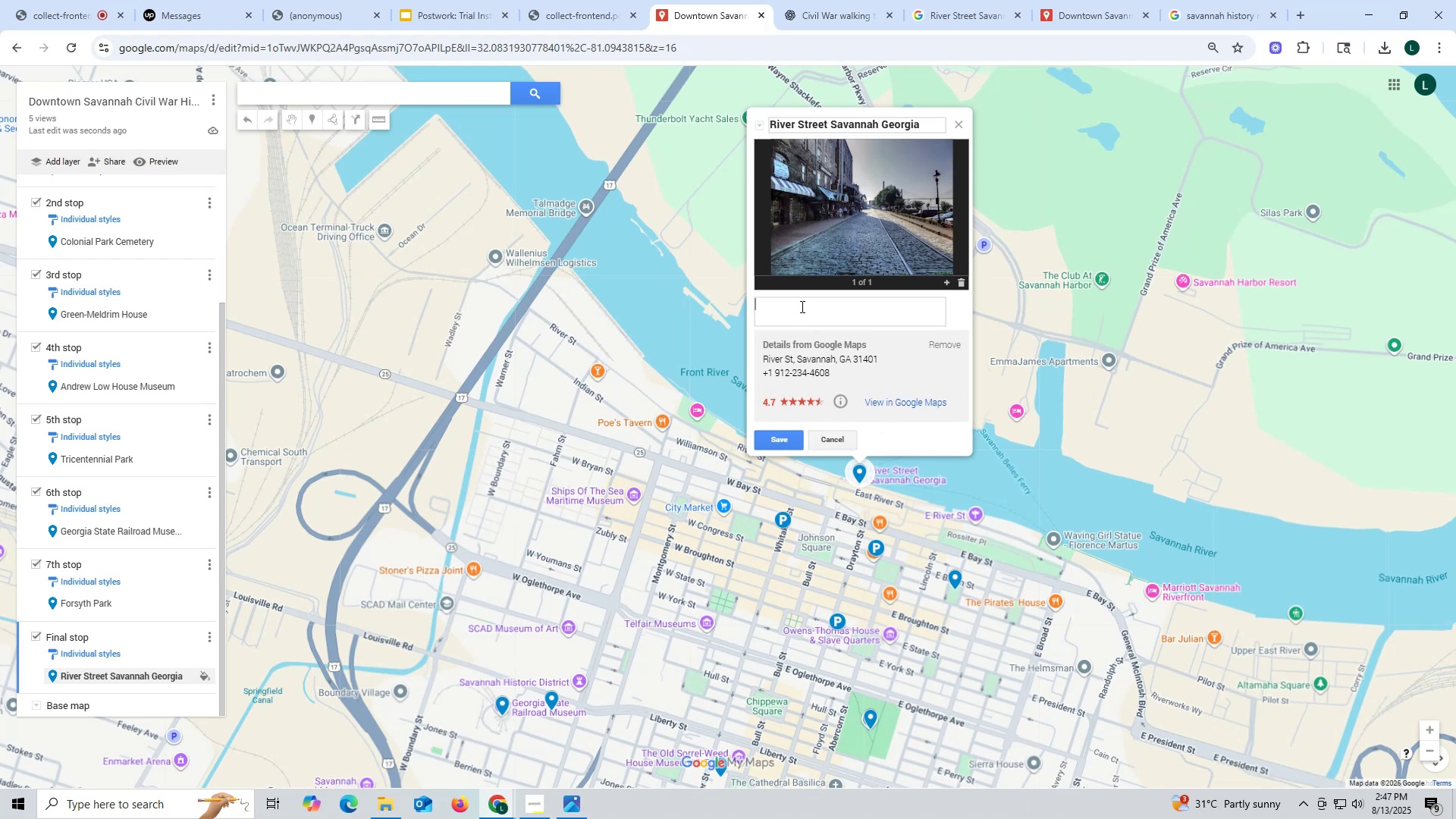 
key(Control+ControlLeft)
 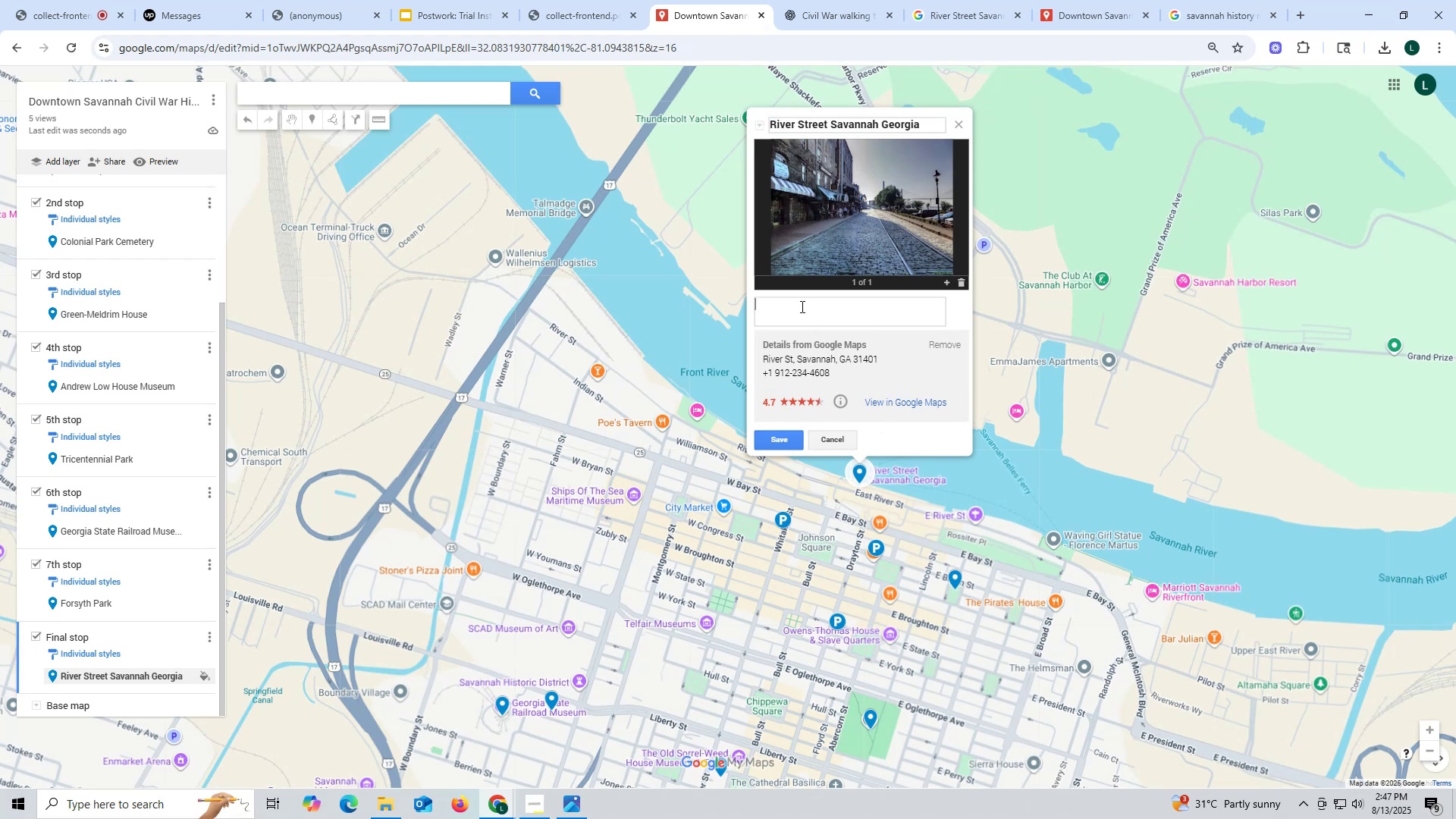 
key(Control+V)
 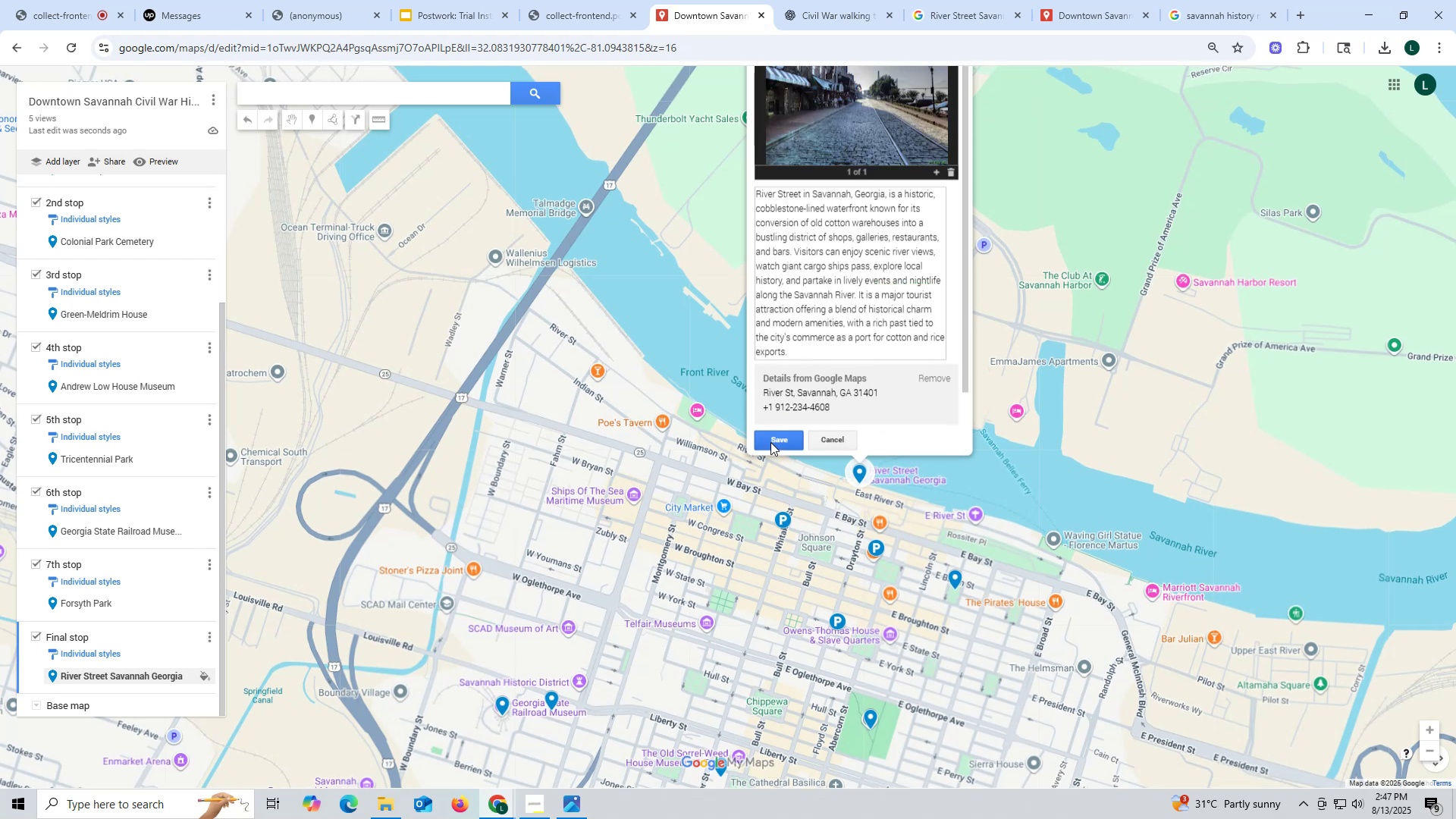 
left_click([770, 442])
 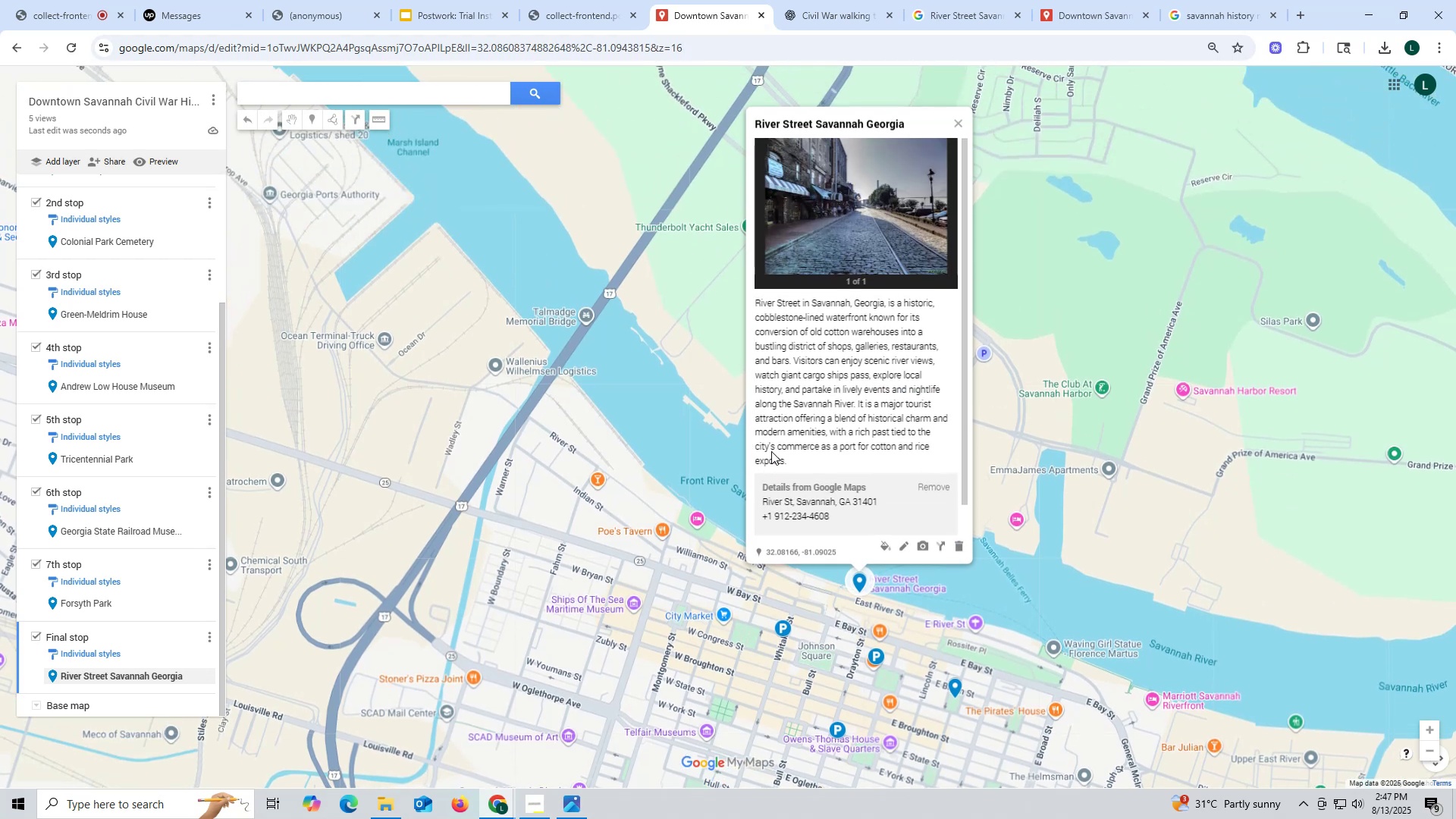 
scroll: coordinate [851, 373], scroll_direction: down, amount: 4.0
 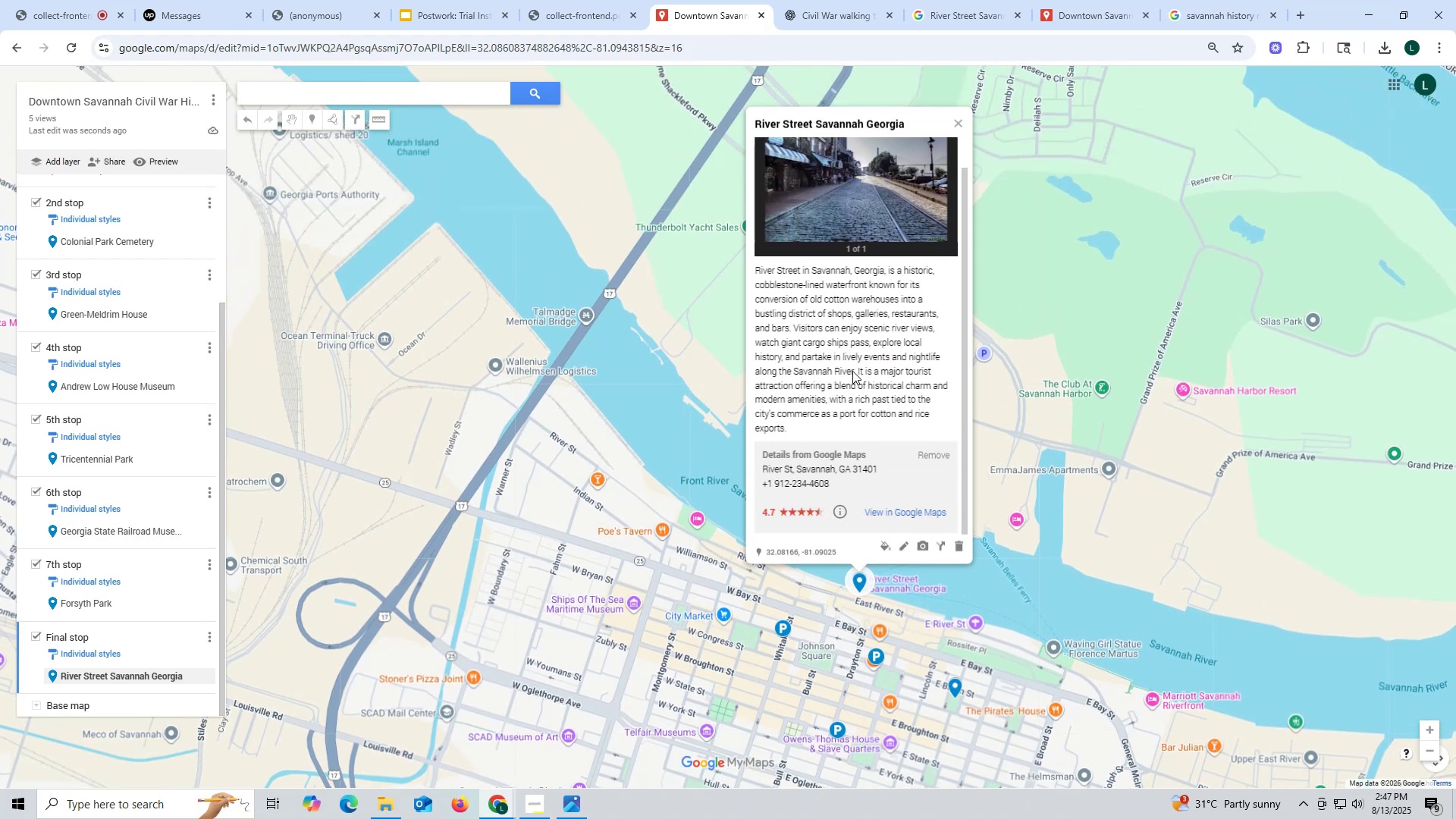 
scroll: coordinate [149, 467], scroll_direction: up, amount: 6.0
 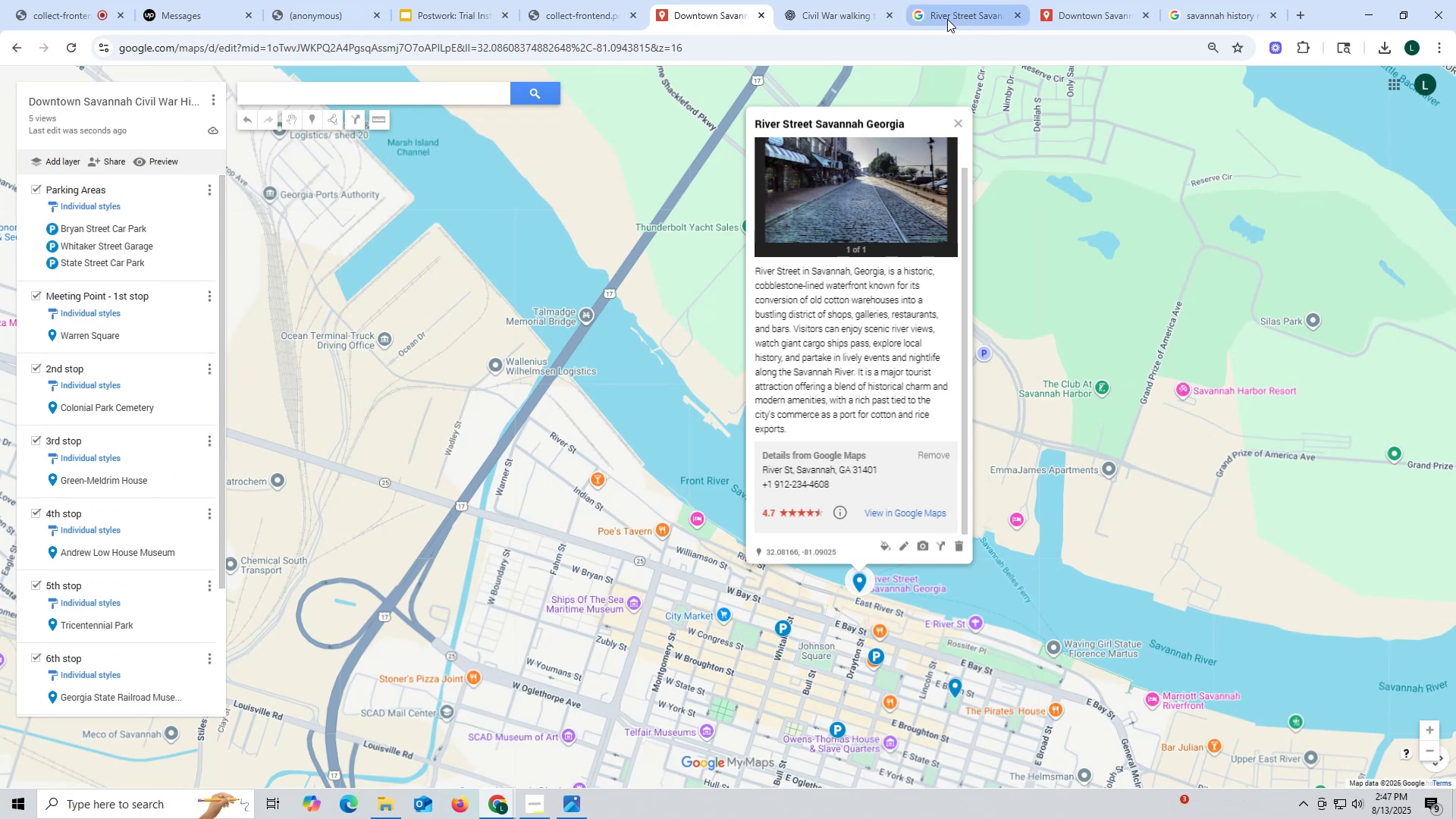 
left_click_drag(start_coordinate=[1094, 16], to_coordinate=[860, 23])
 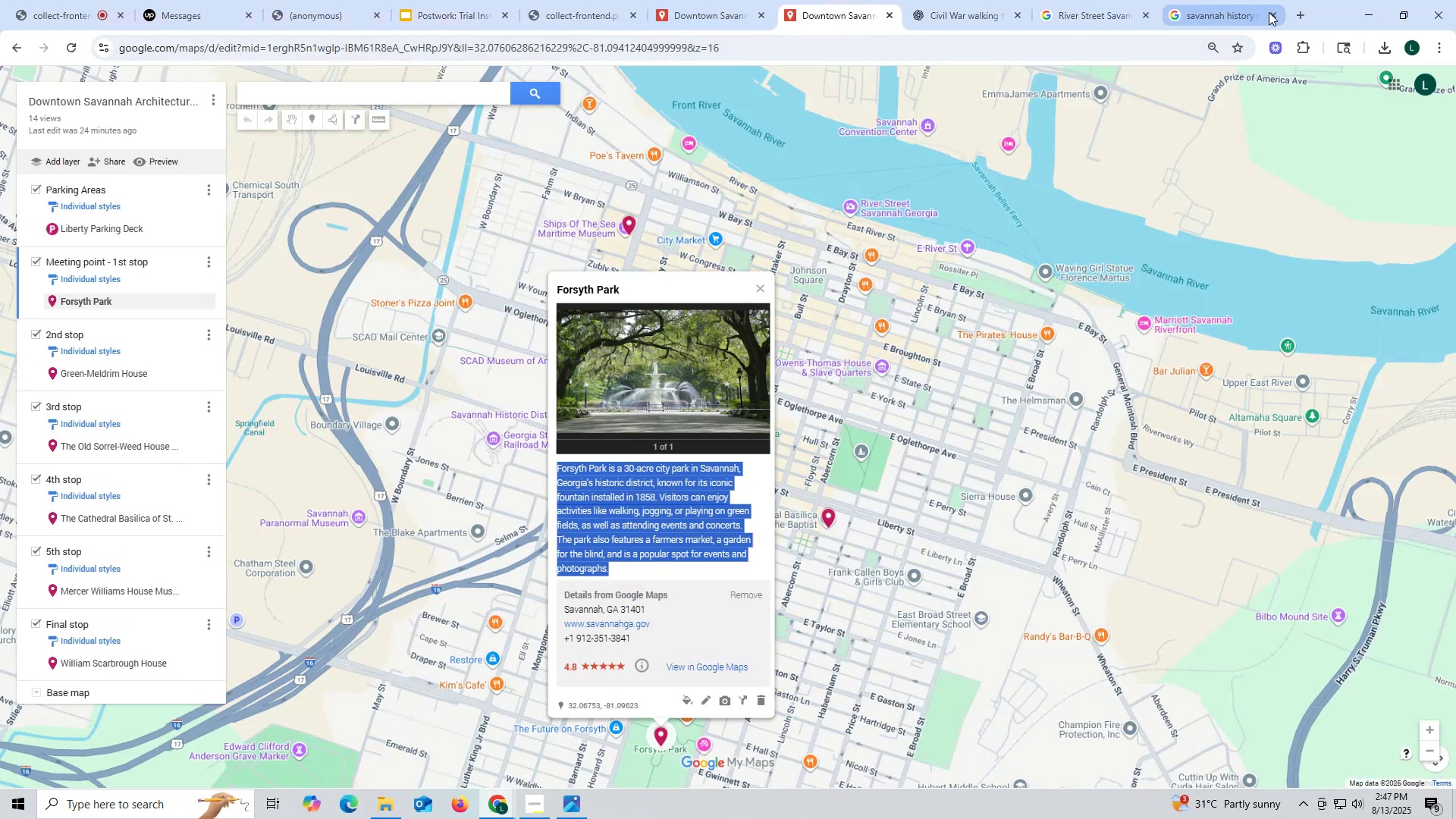 
left_click([1297, 12])
 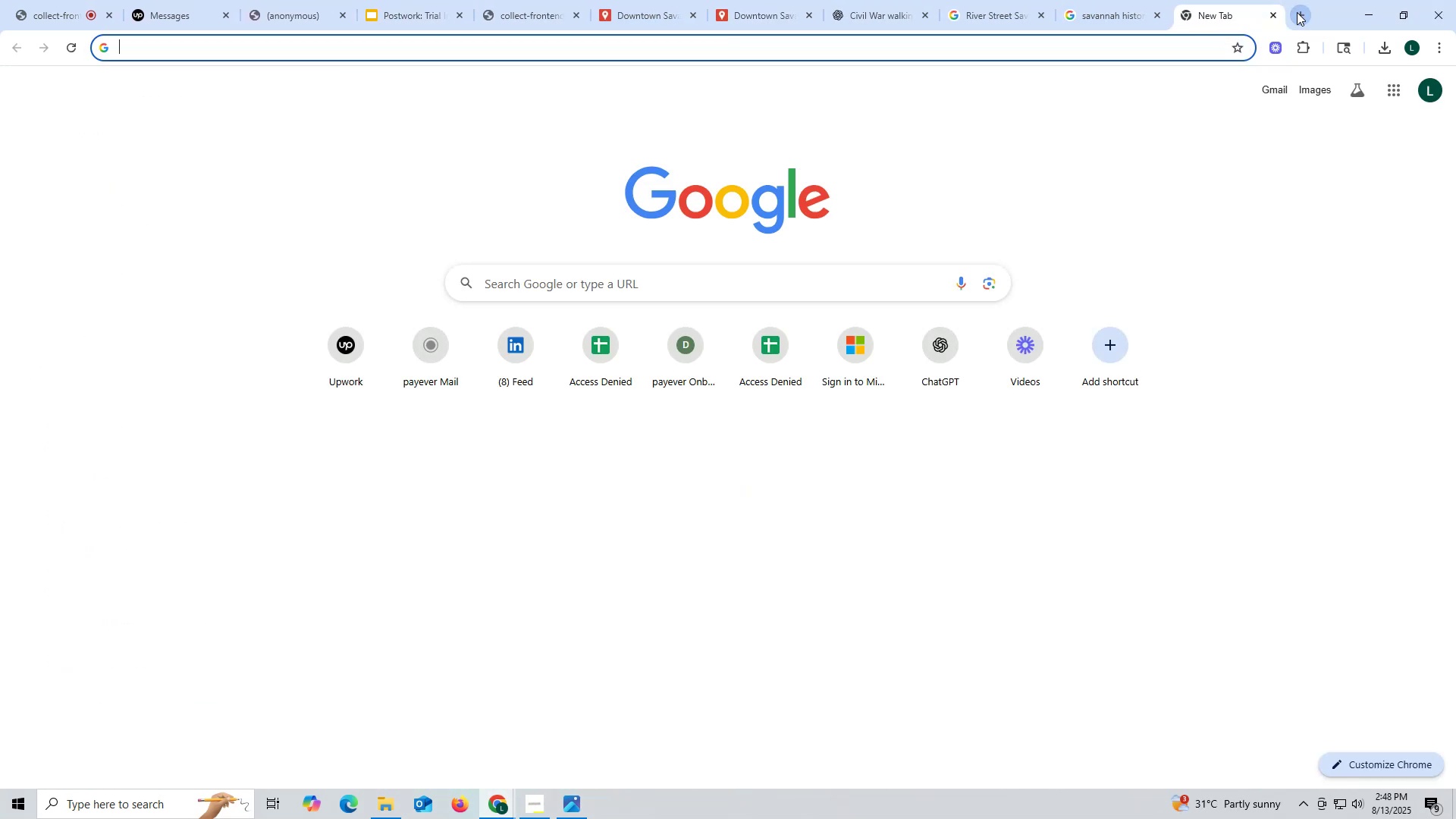 
type(go)
 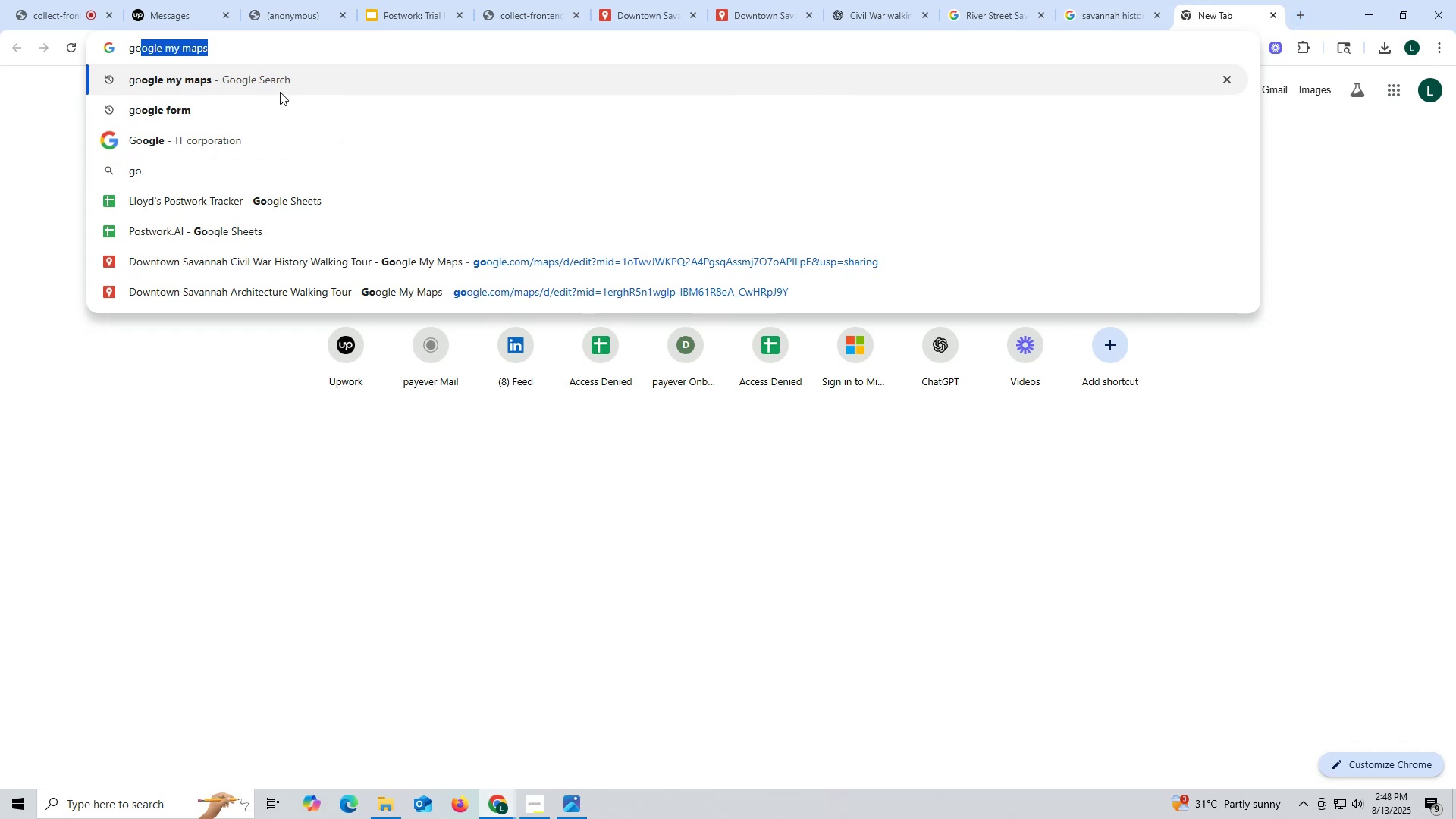 
left_click([274, 83])
 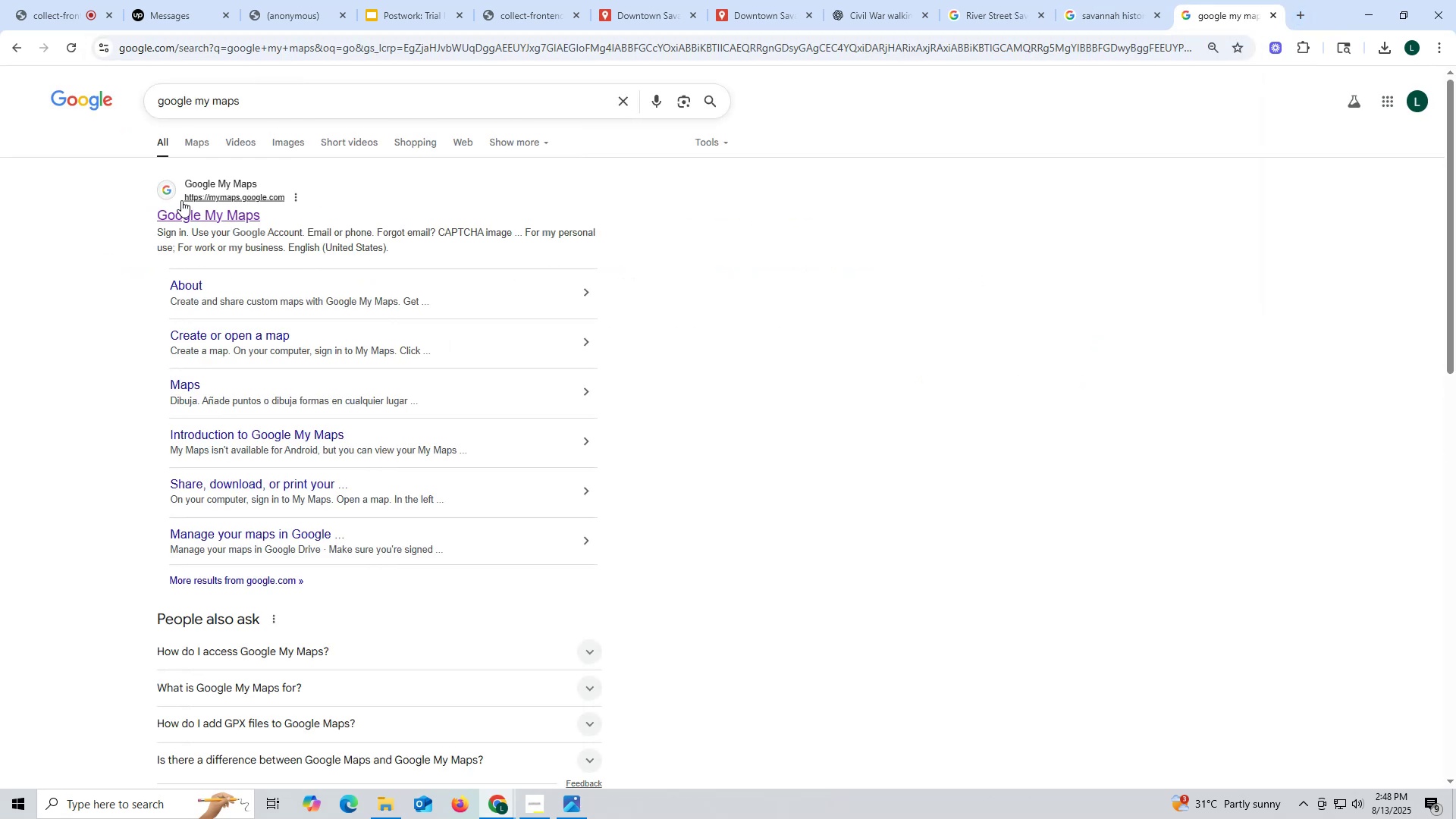 
left_click([186, 211])
 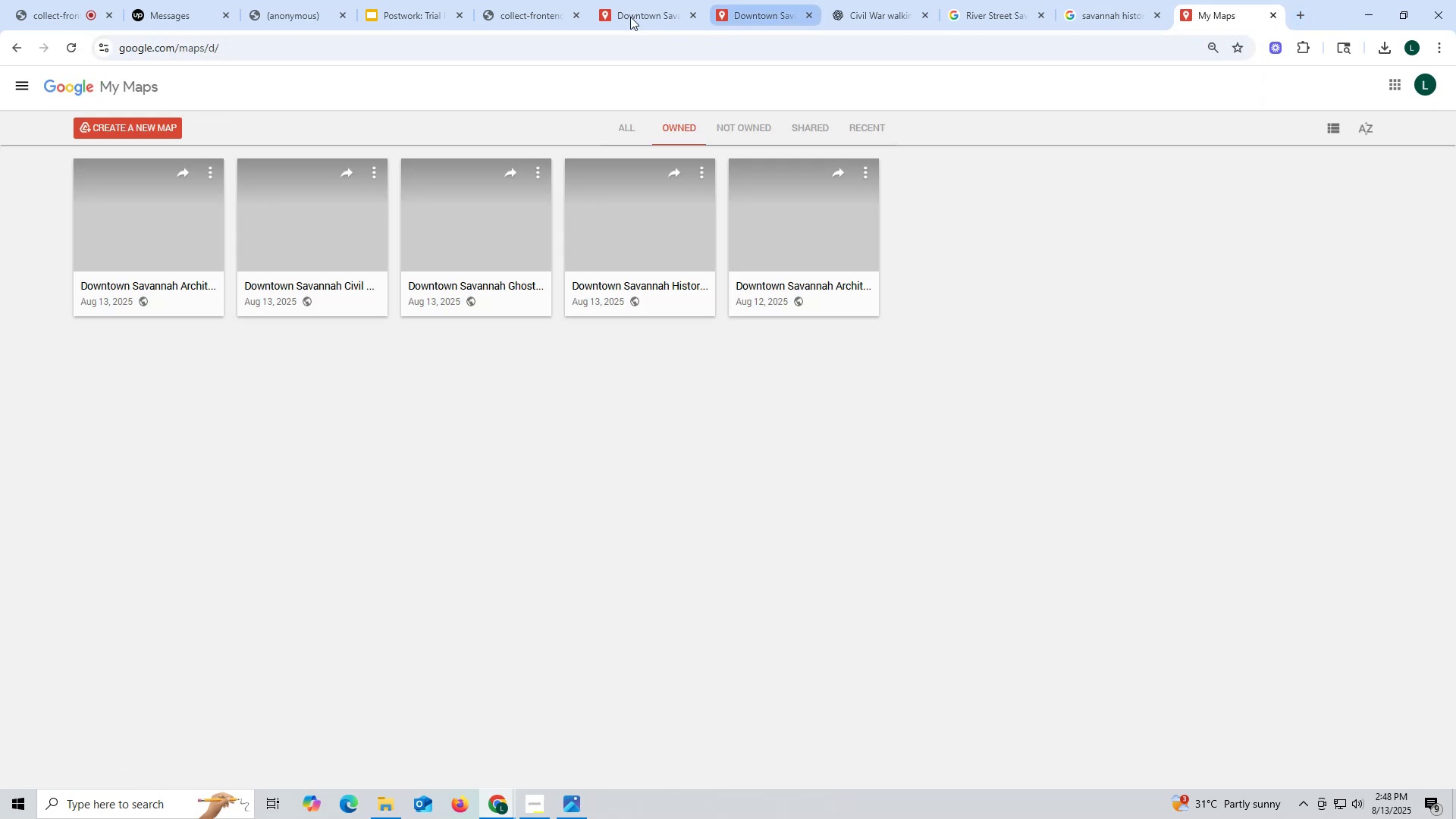 
left_click([623, 17])
 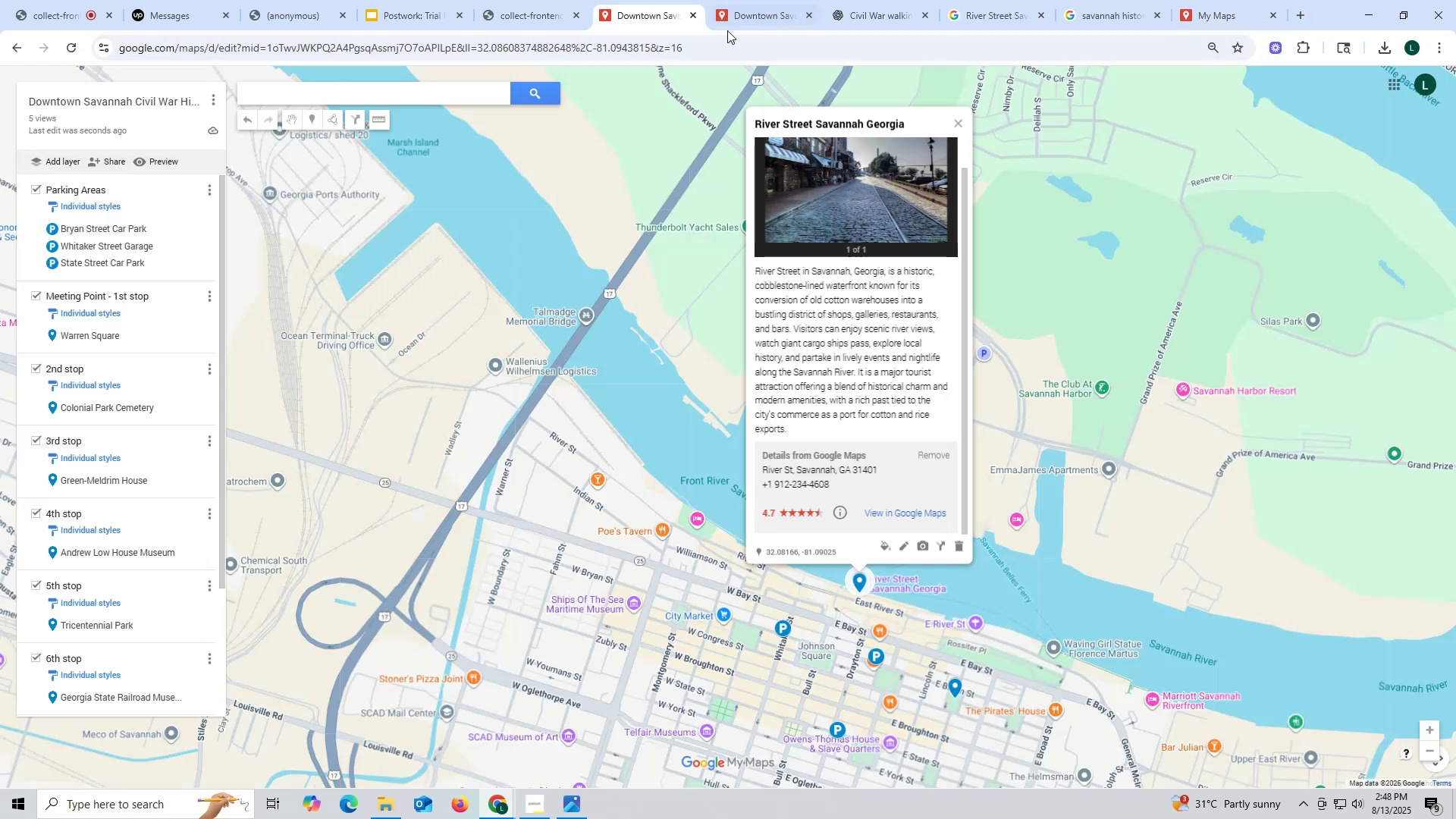 
left_click([739, 13])
 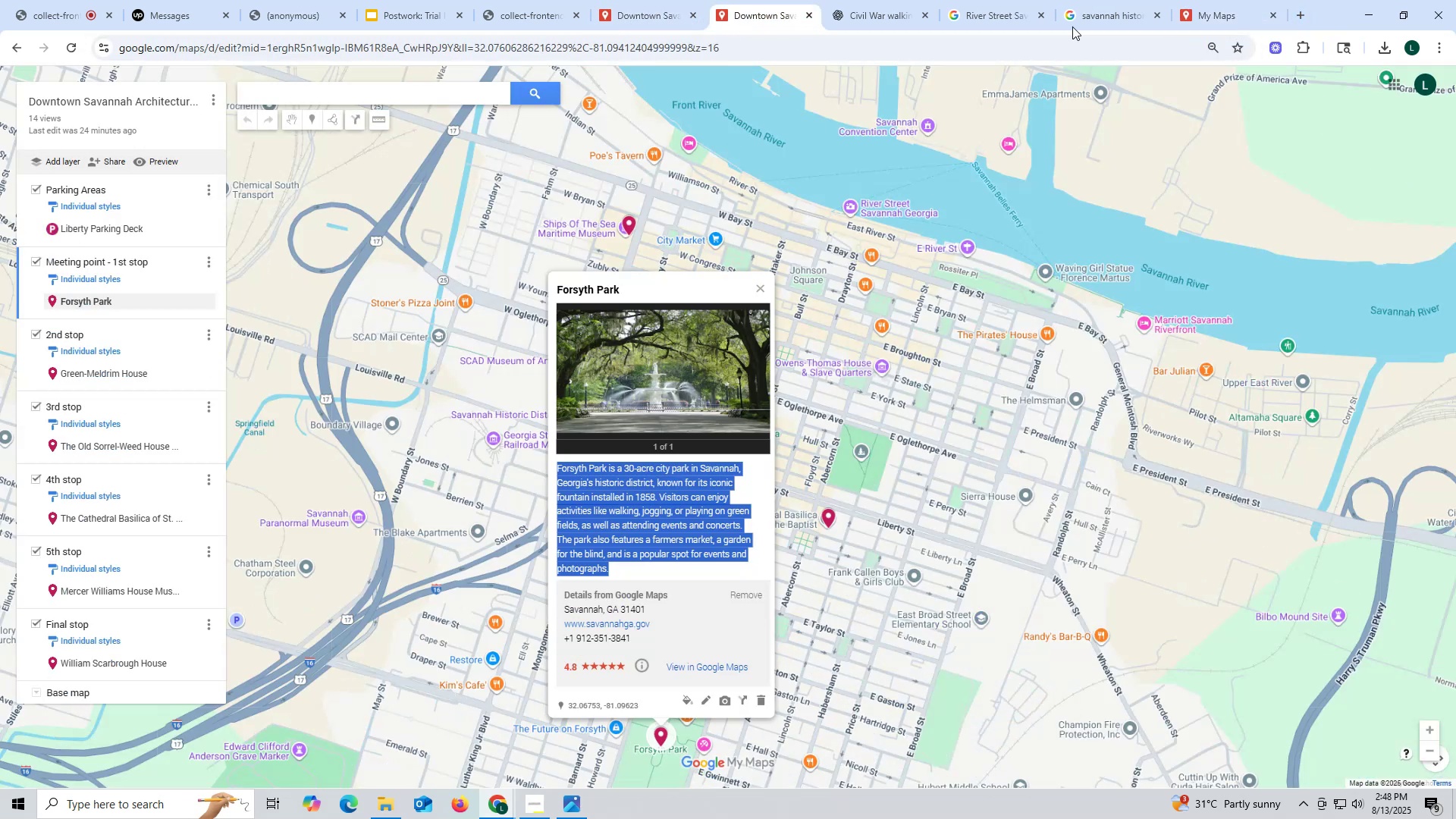 
left_click_drag(start_coordinate=[1208, 18], to_coordinate=[1201, 25])
 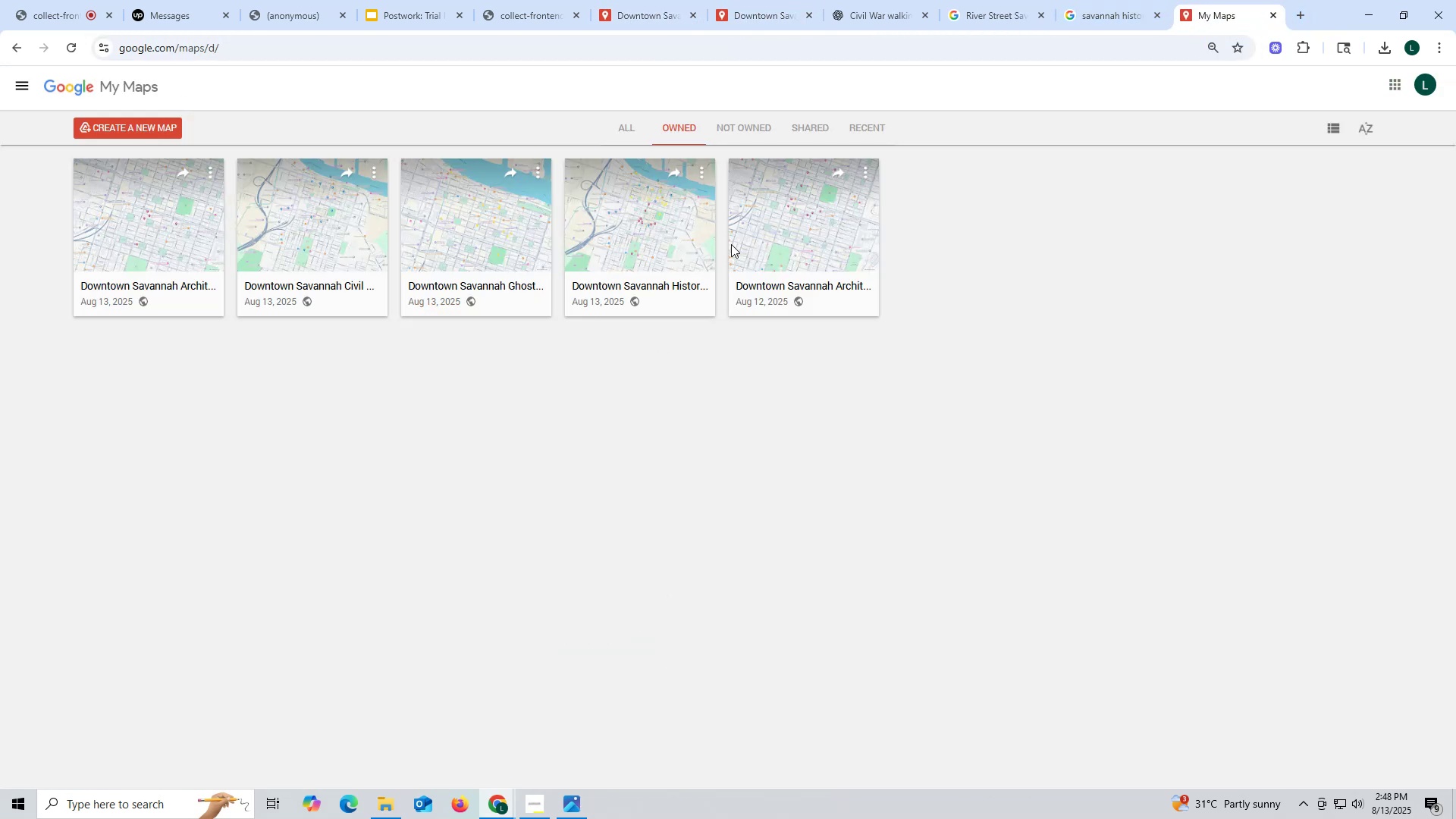 
left_click([764, 239])
 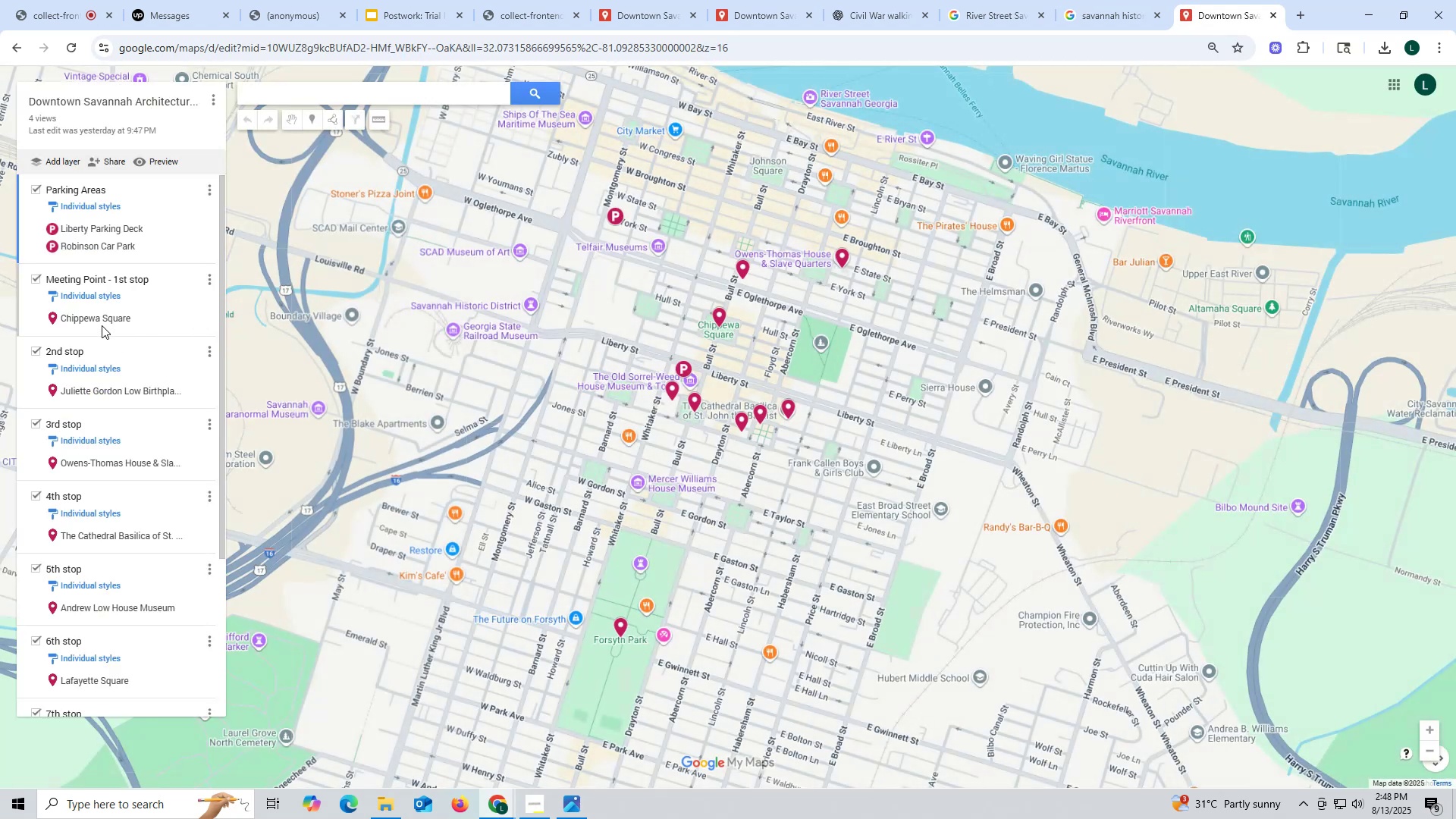 
left_click([100, 315])
 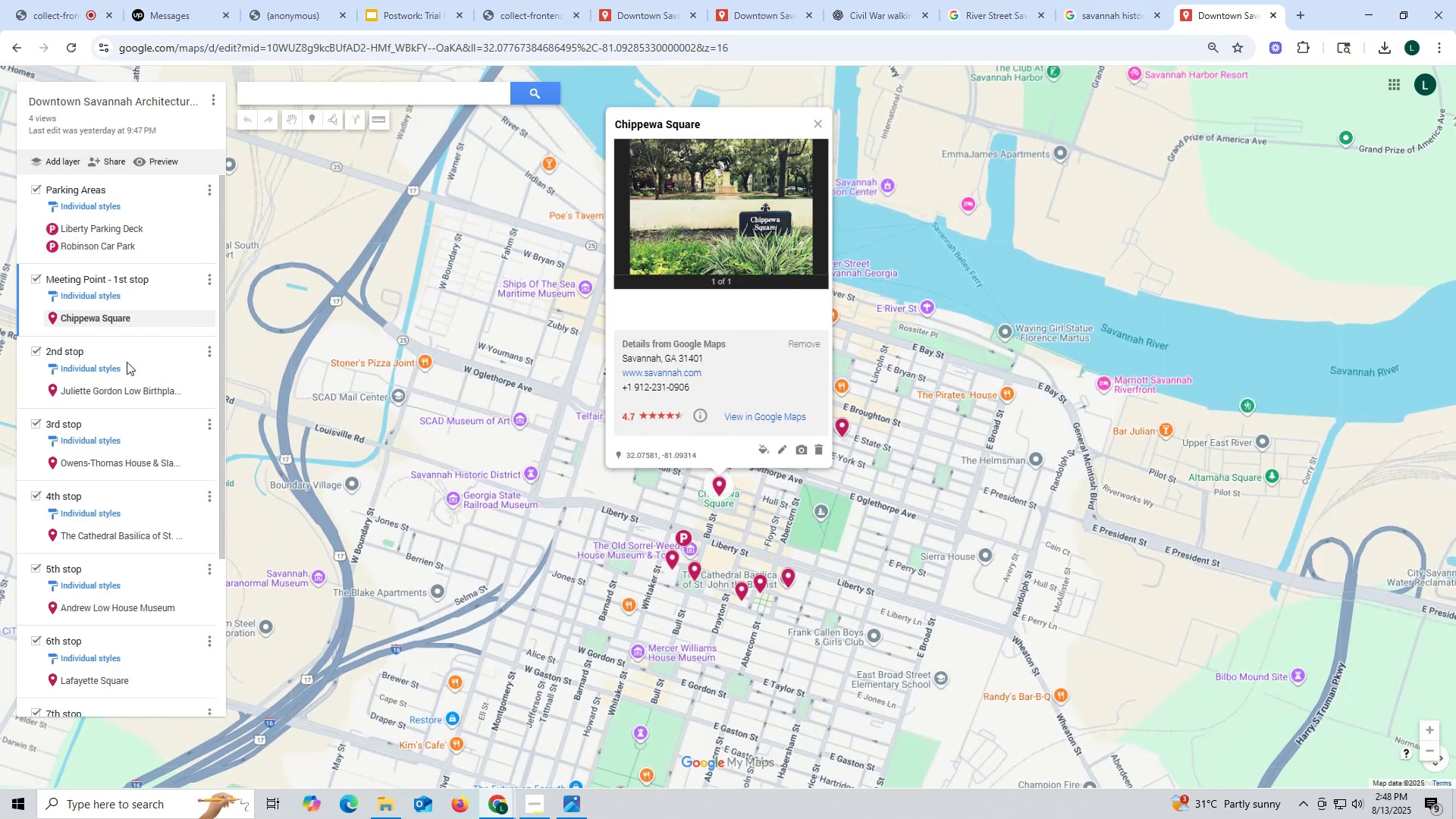 
scroll: coordinate [142, 391], scroll_direction: down, amount: 5.0
 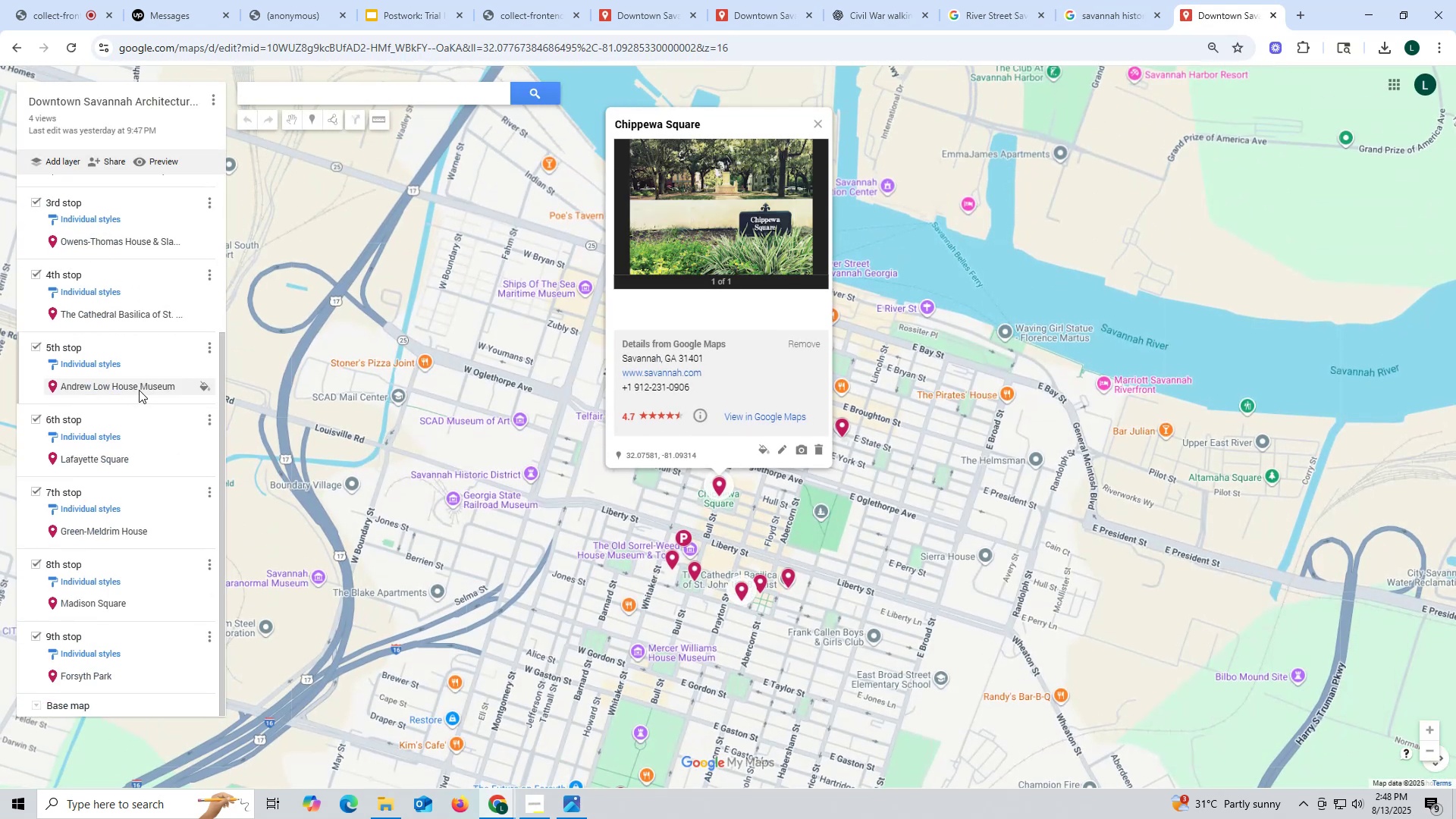 
scroll: coordinate [138, 389], scroll_direction: up, amount: 7.0
 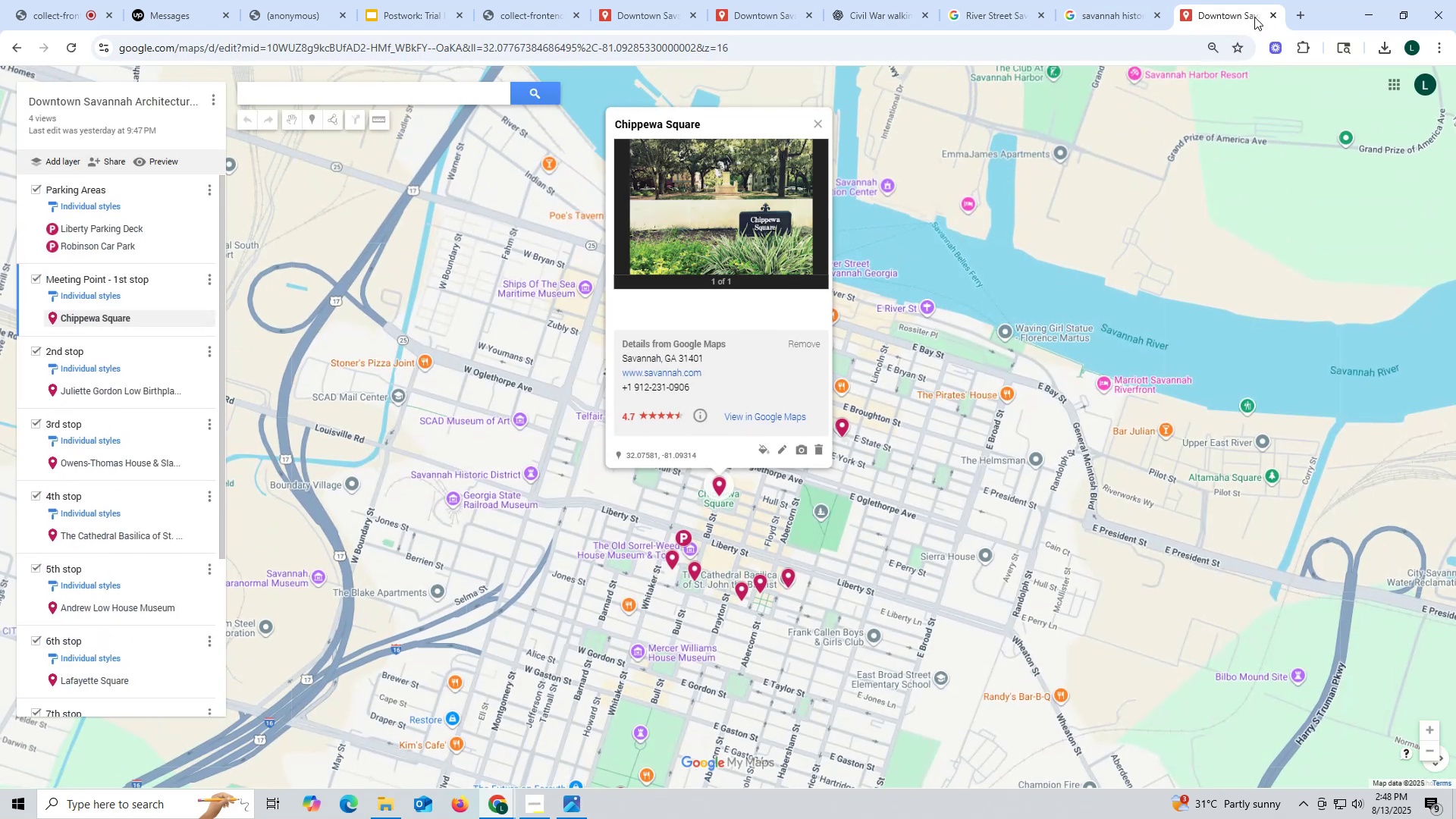 
left_click_drag(start_coordinate=[1232, 14], to_coordinate=[884, 24])
 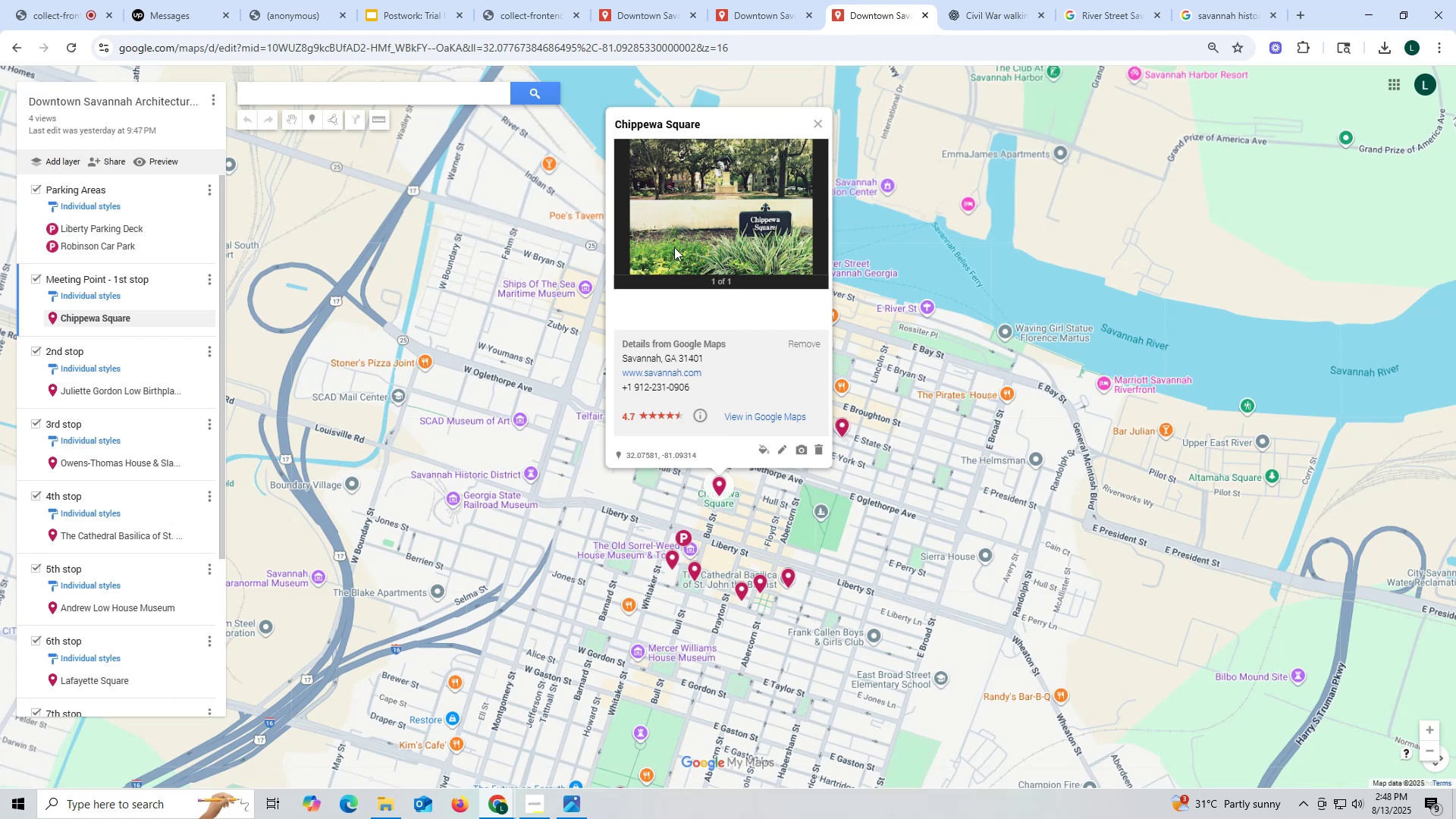 
wait(6.46)
 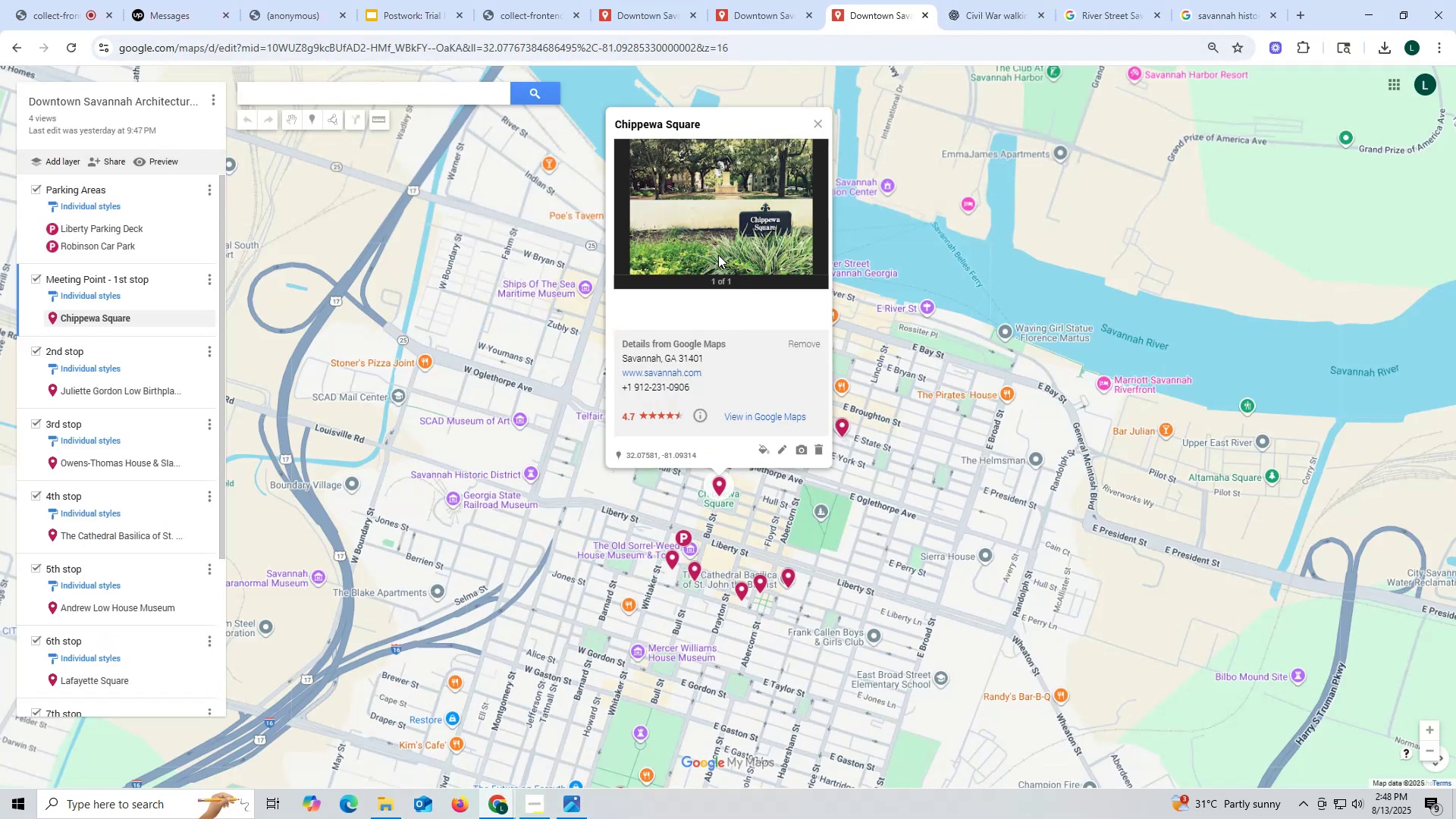 
left_click_drag(start_coordinate=[703, 123], to_coordinate=[616, 118])
 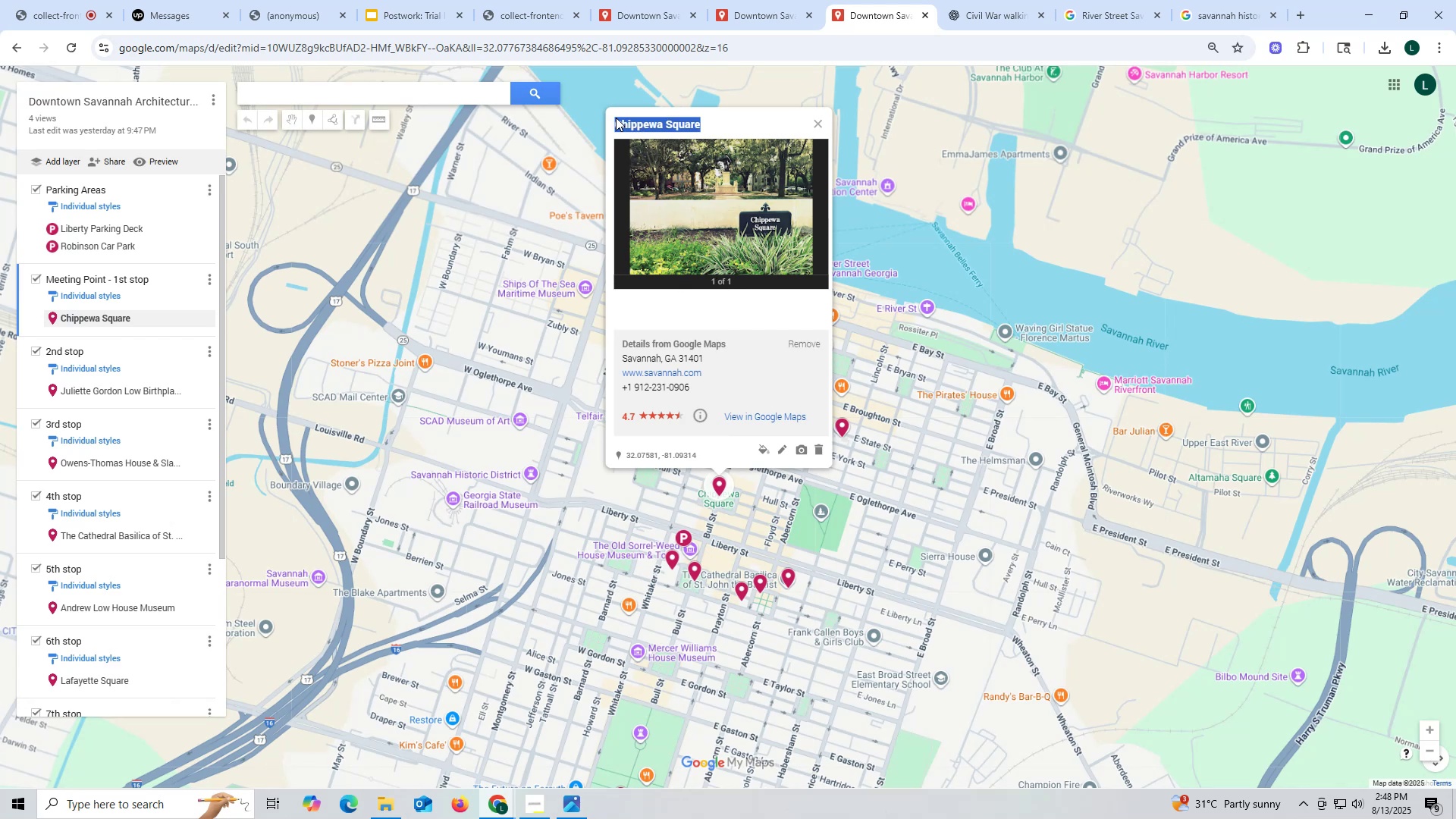 
key(Control+ControlLeft)
 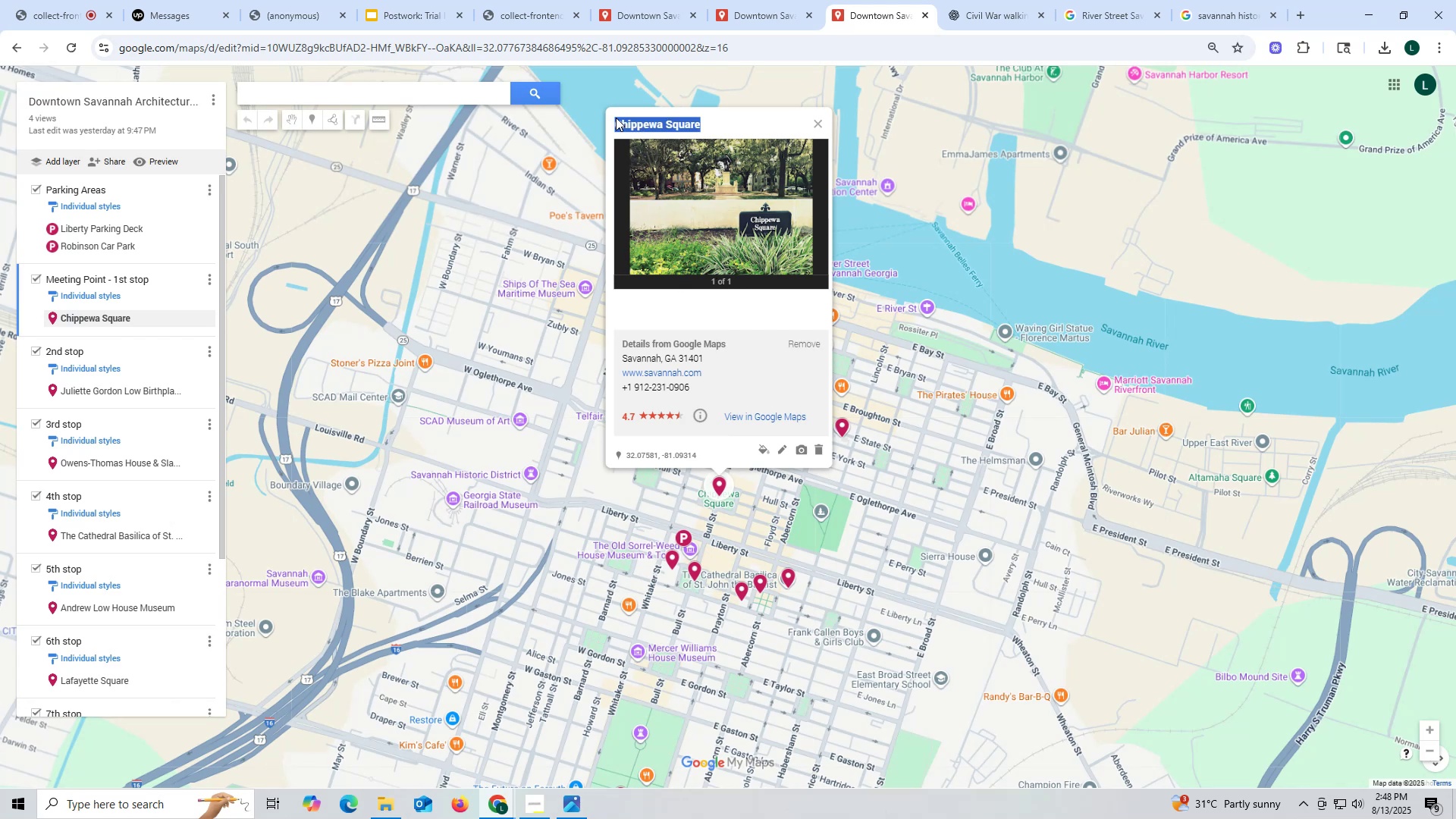 
key(Control+C)
 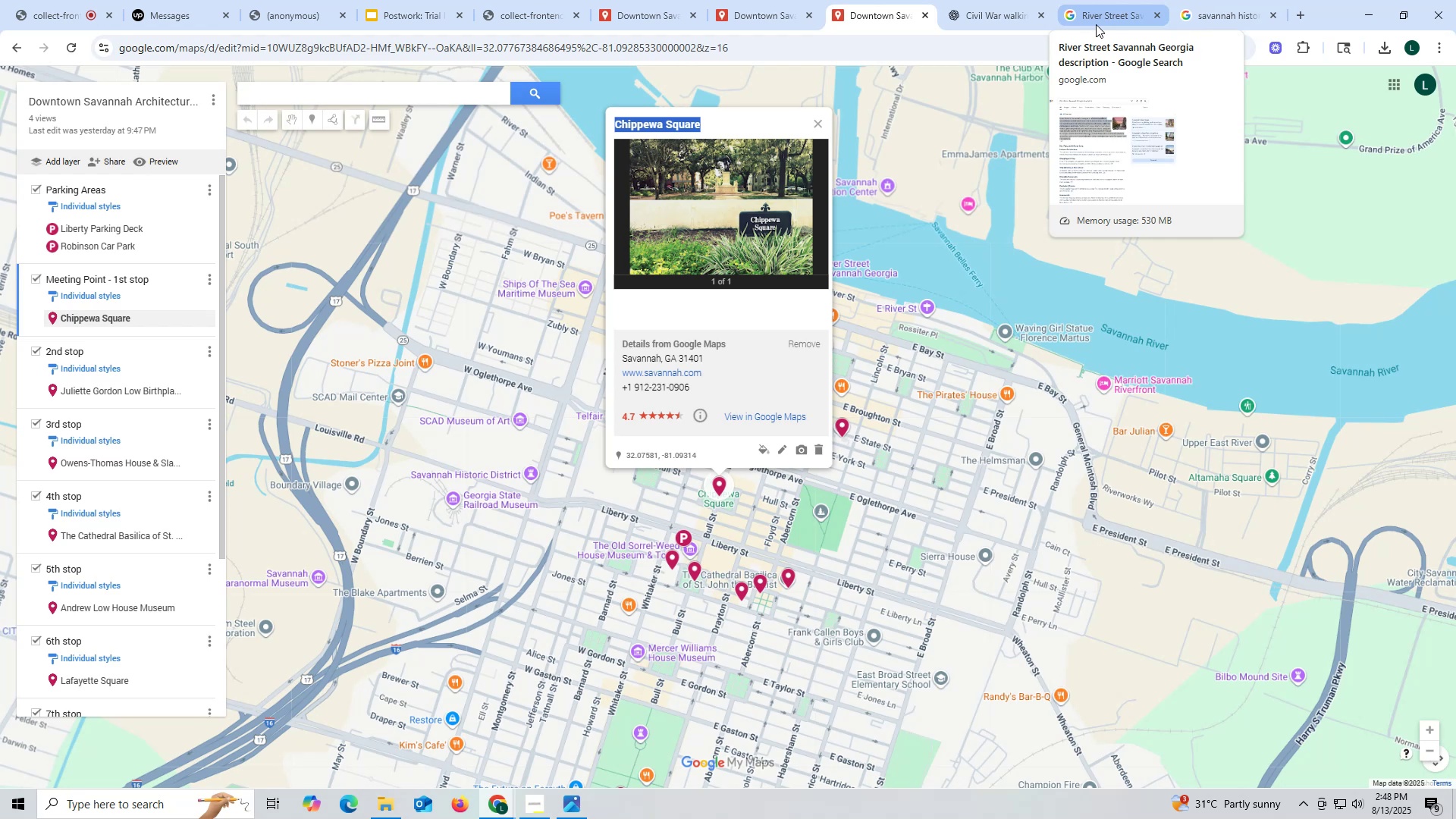 
wait(25.31)
 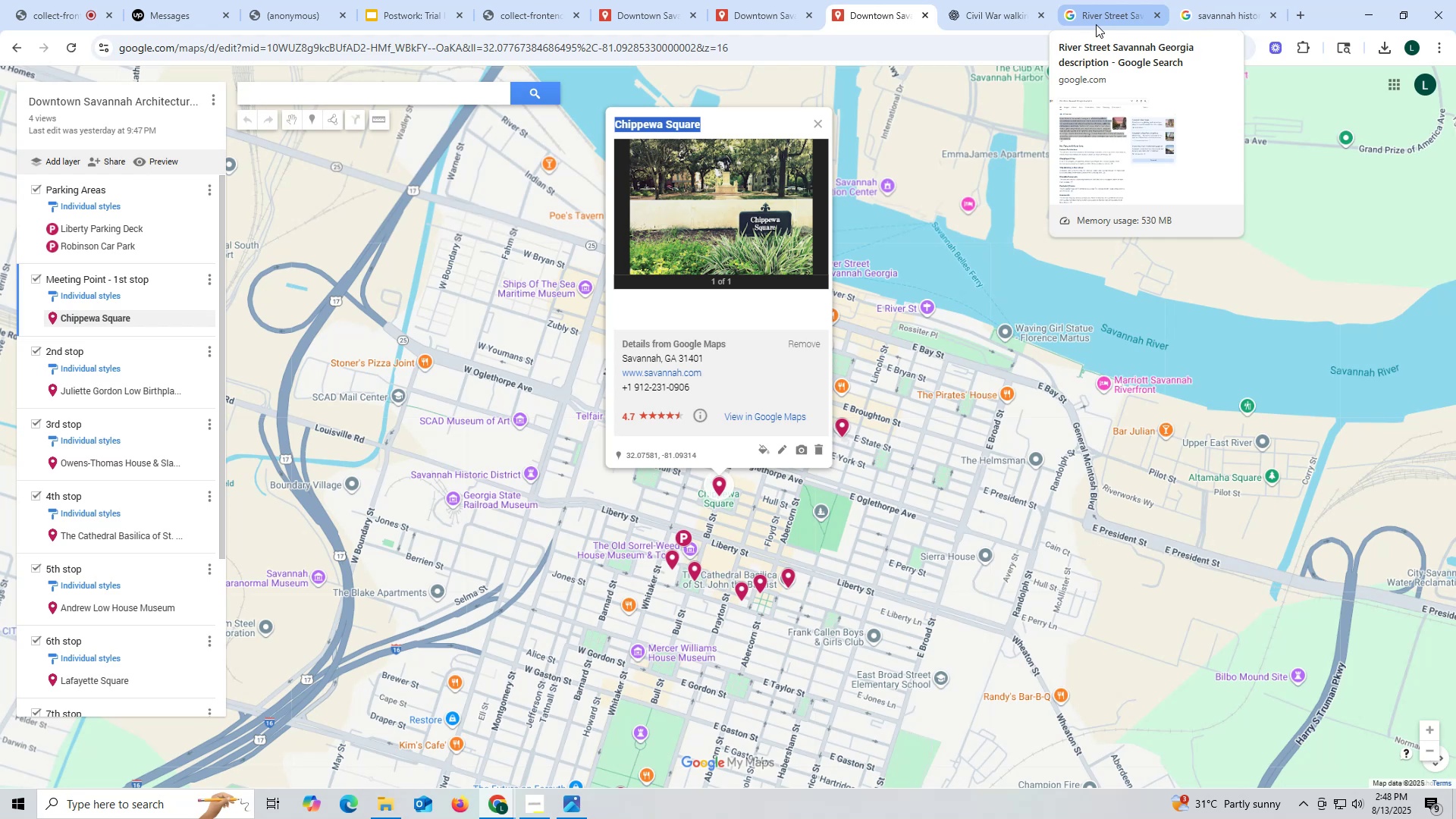 
left_click([1081, 14])
 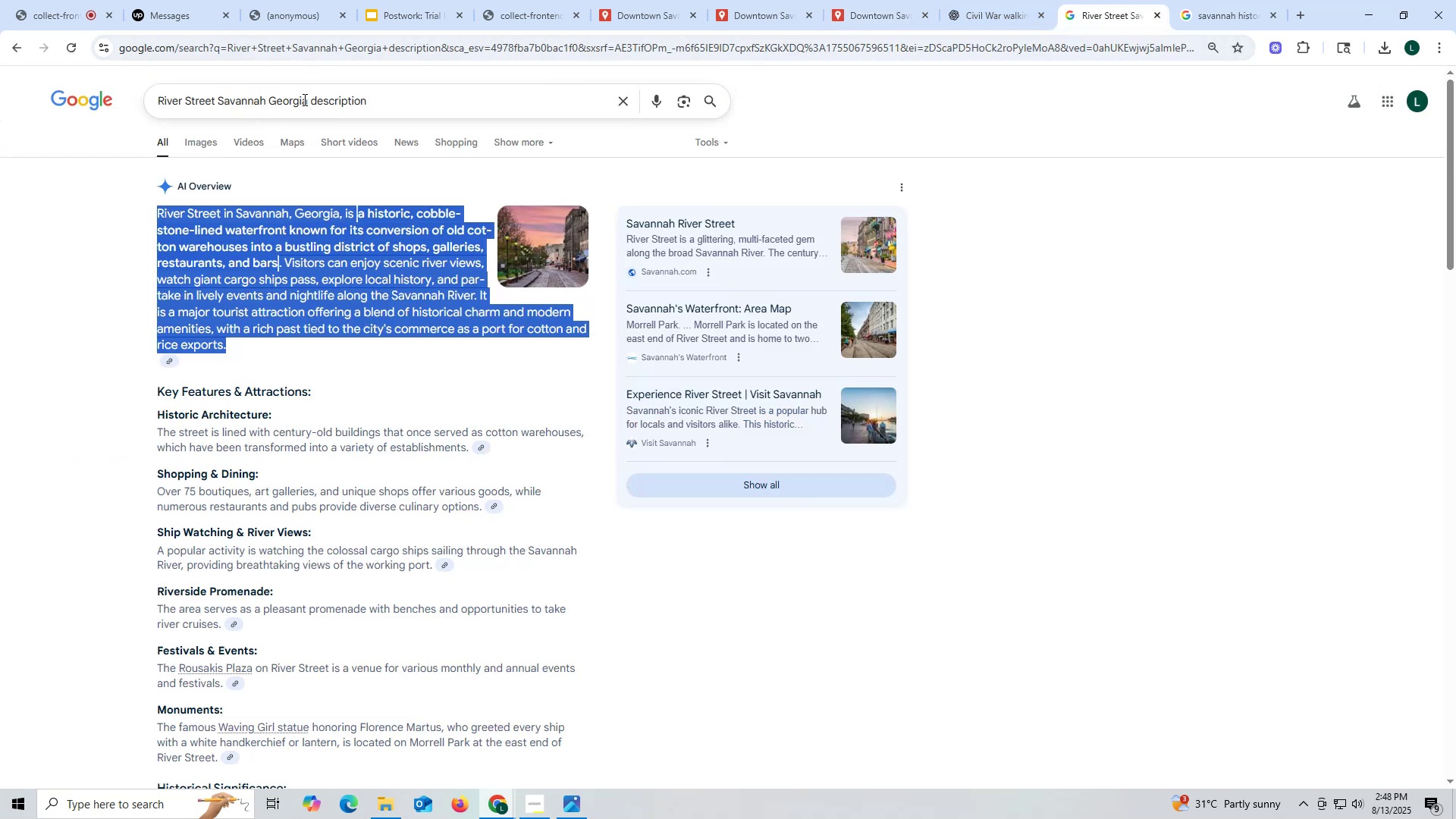 
left_click_drag(start_coordinate=[306, 102], to_coordinate=[91, 90])
 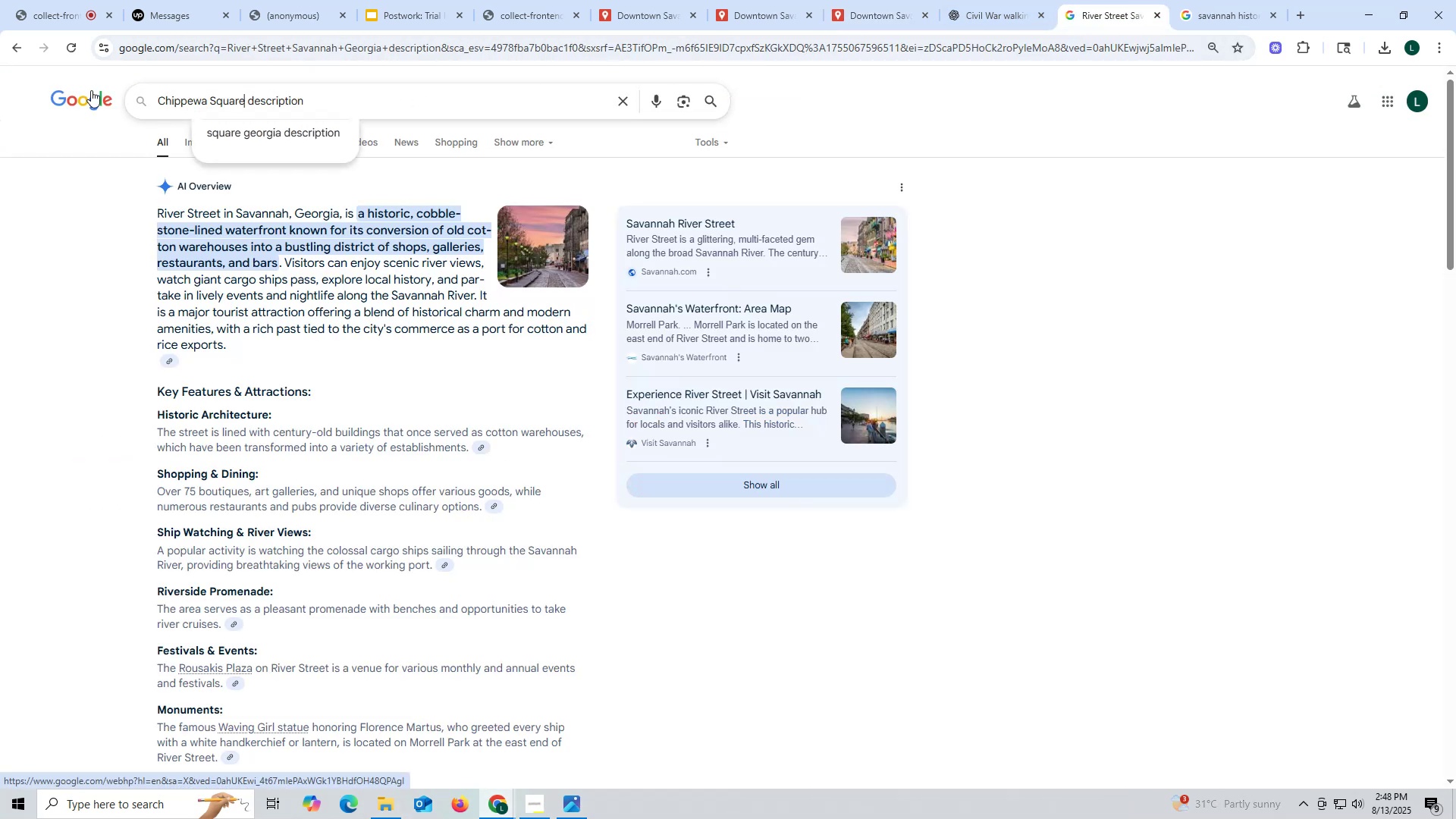 
key(Control+ControlLeft)
 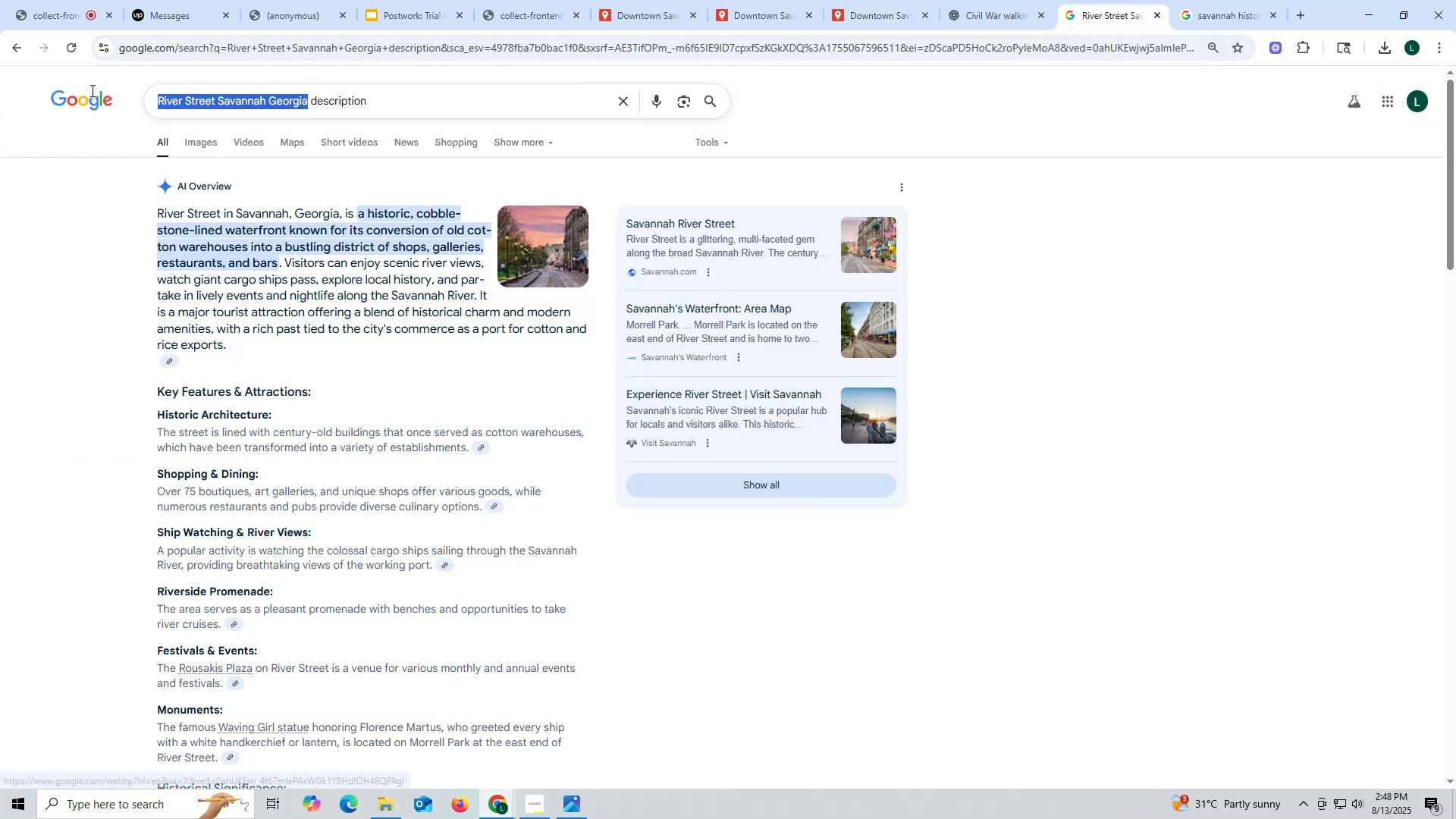 
key(Control+V)
 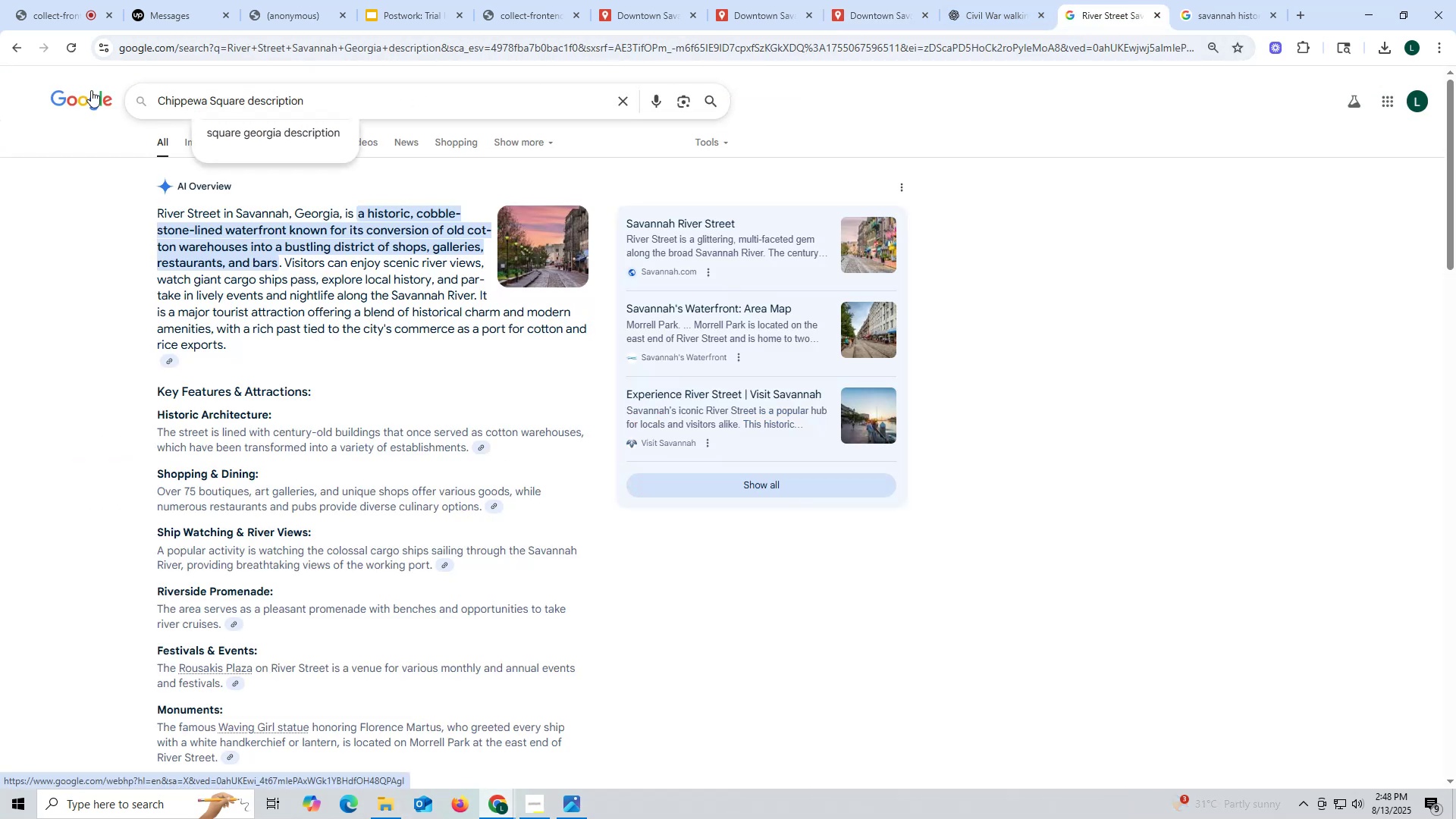 
key(Enter)
 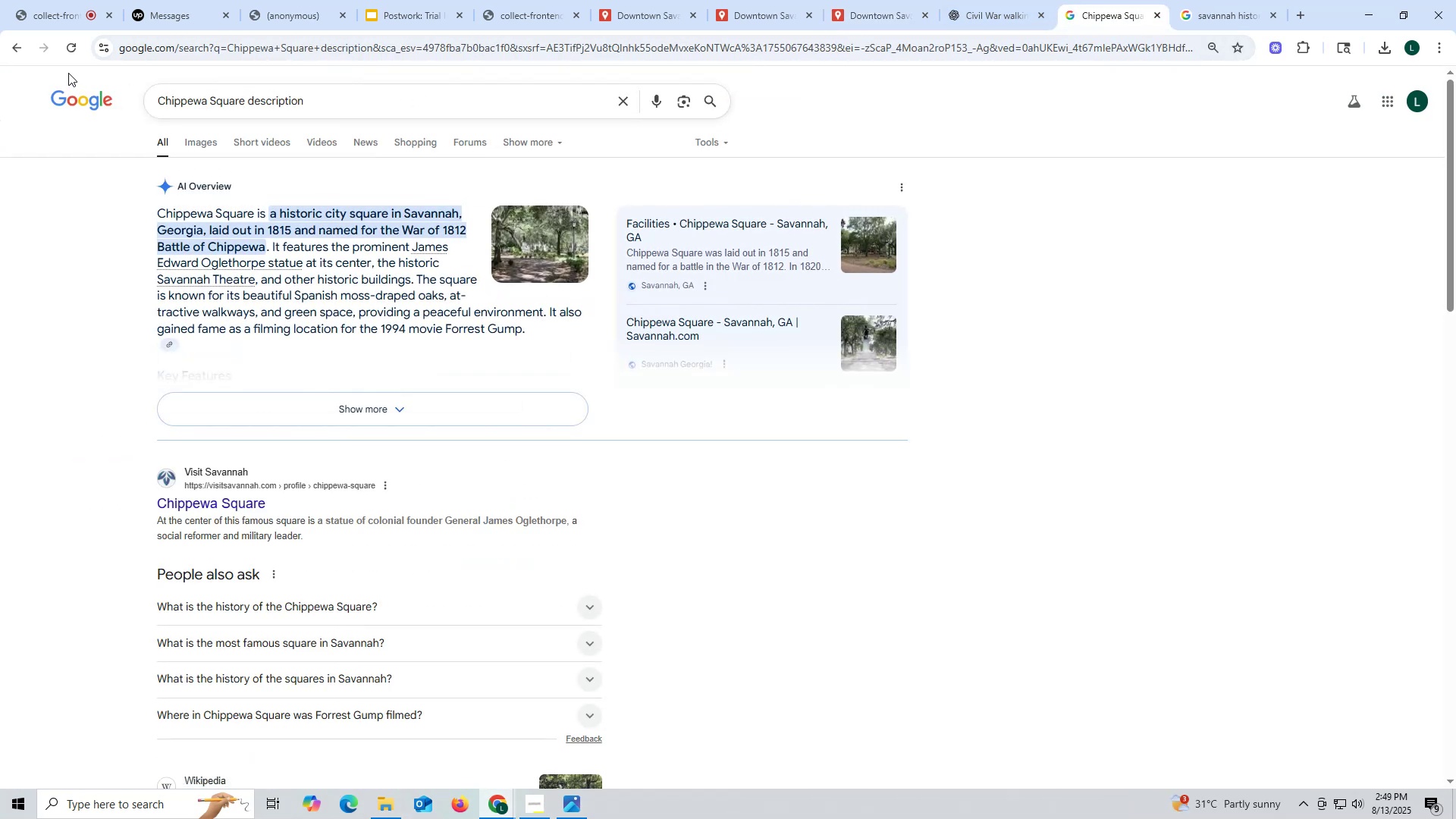 
wait(6.82)
 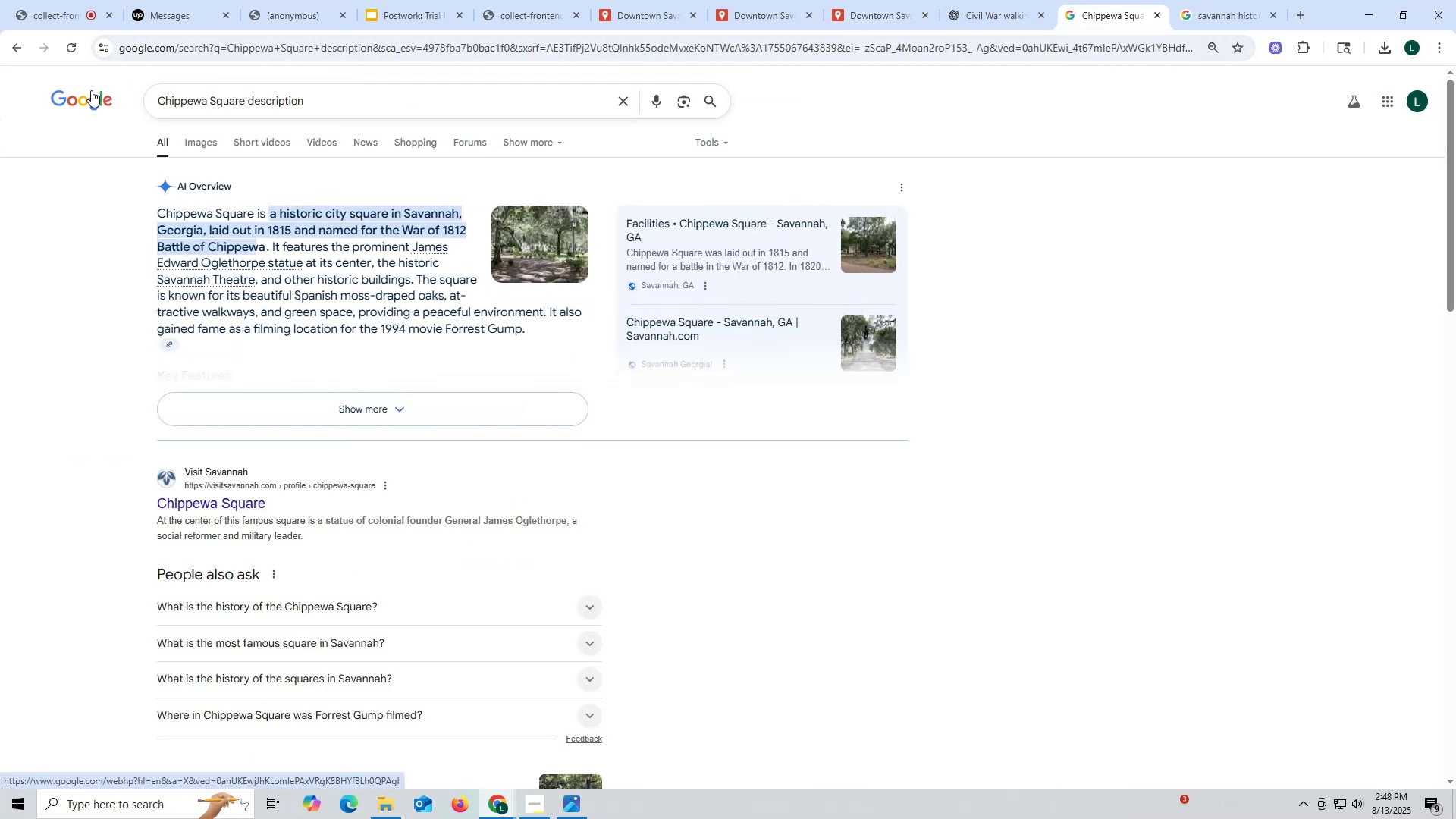 
left_click([406, 411])
 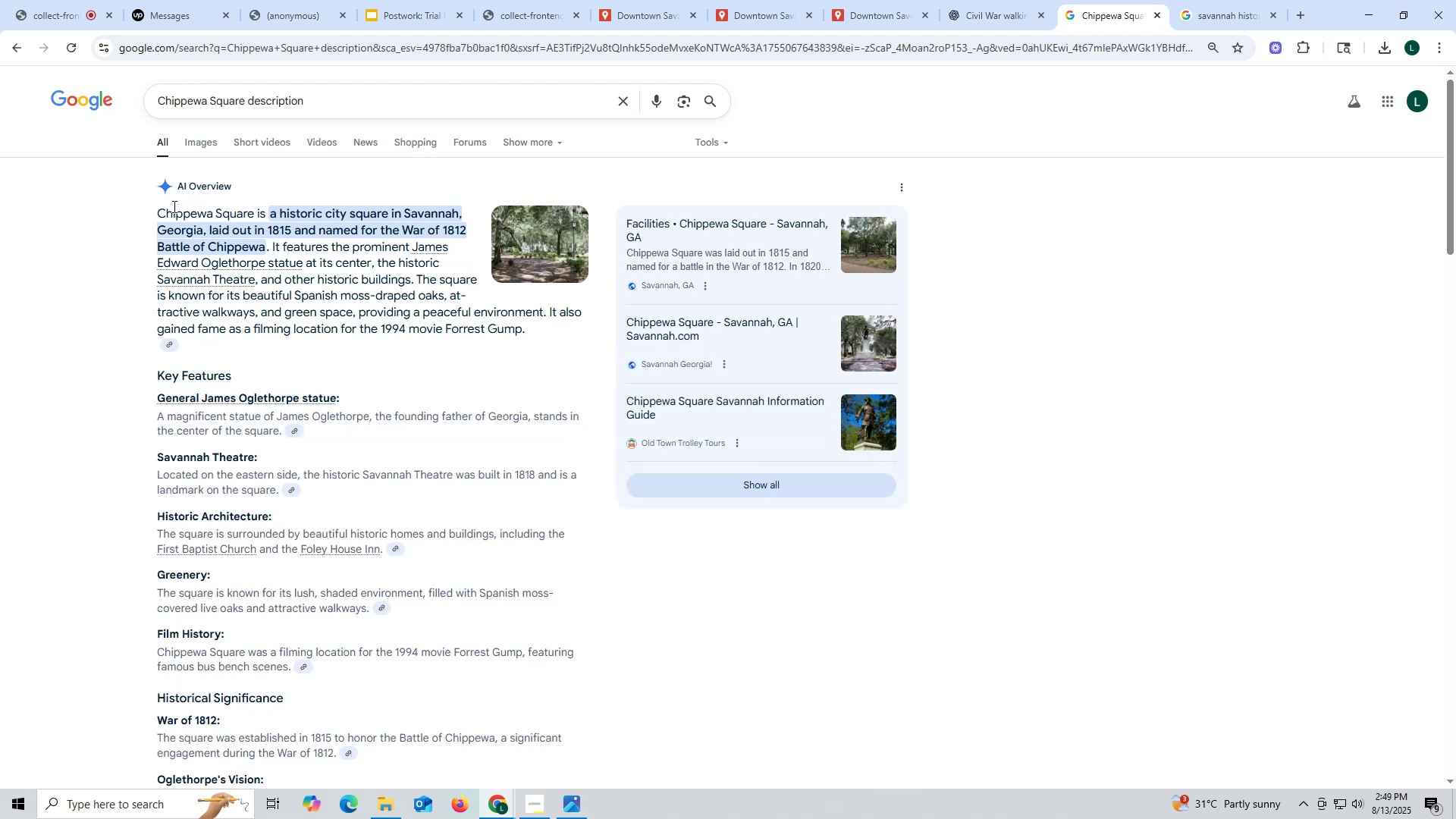 
left_click_drag(start_coordinate=[152, 208], to_coordinate=[539, 331])
 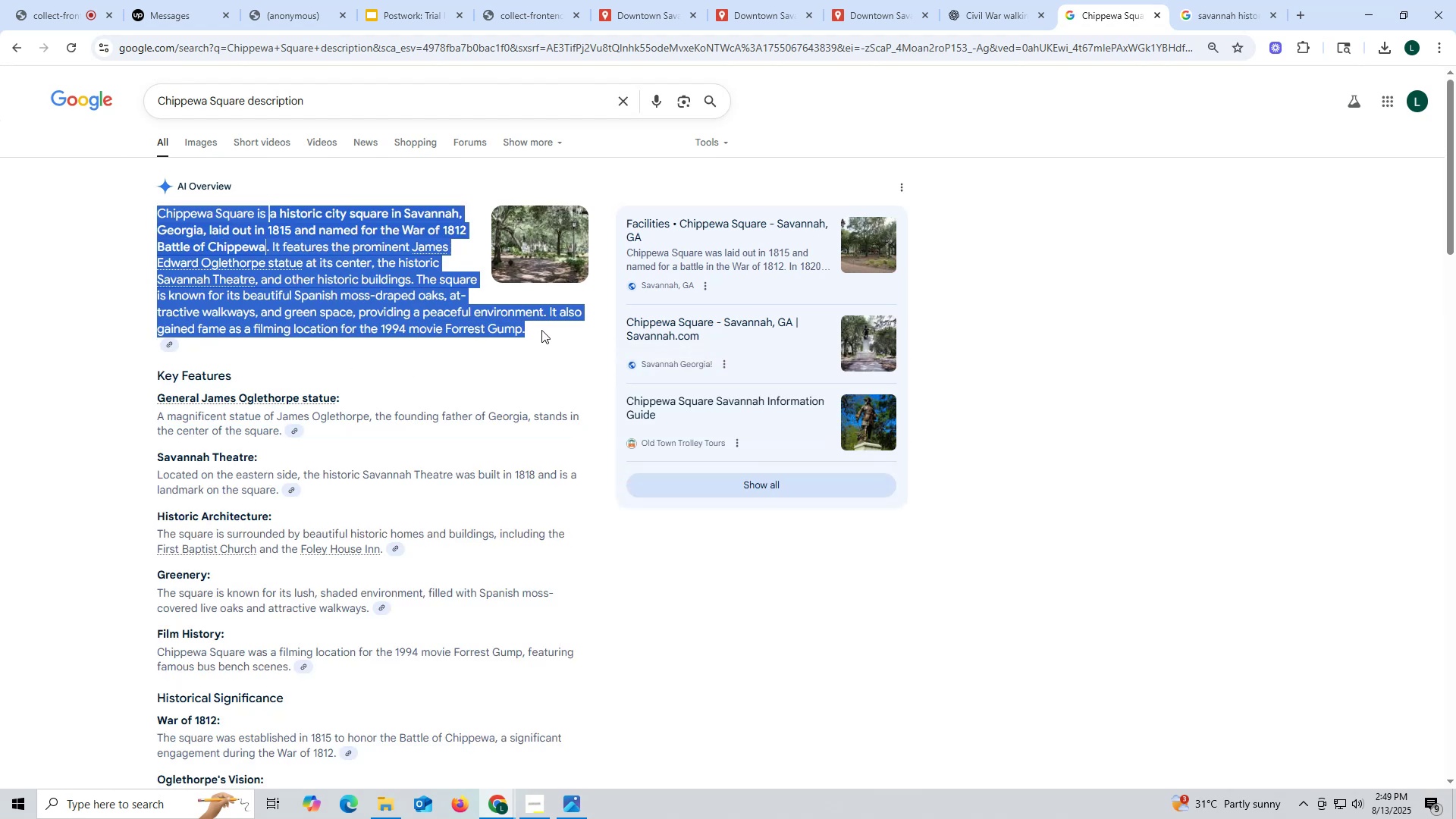 
key(Control+ControlLeft)
 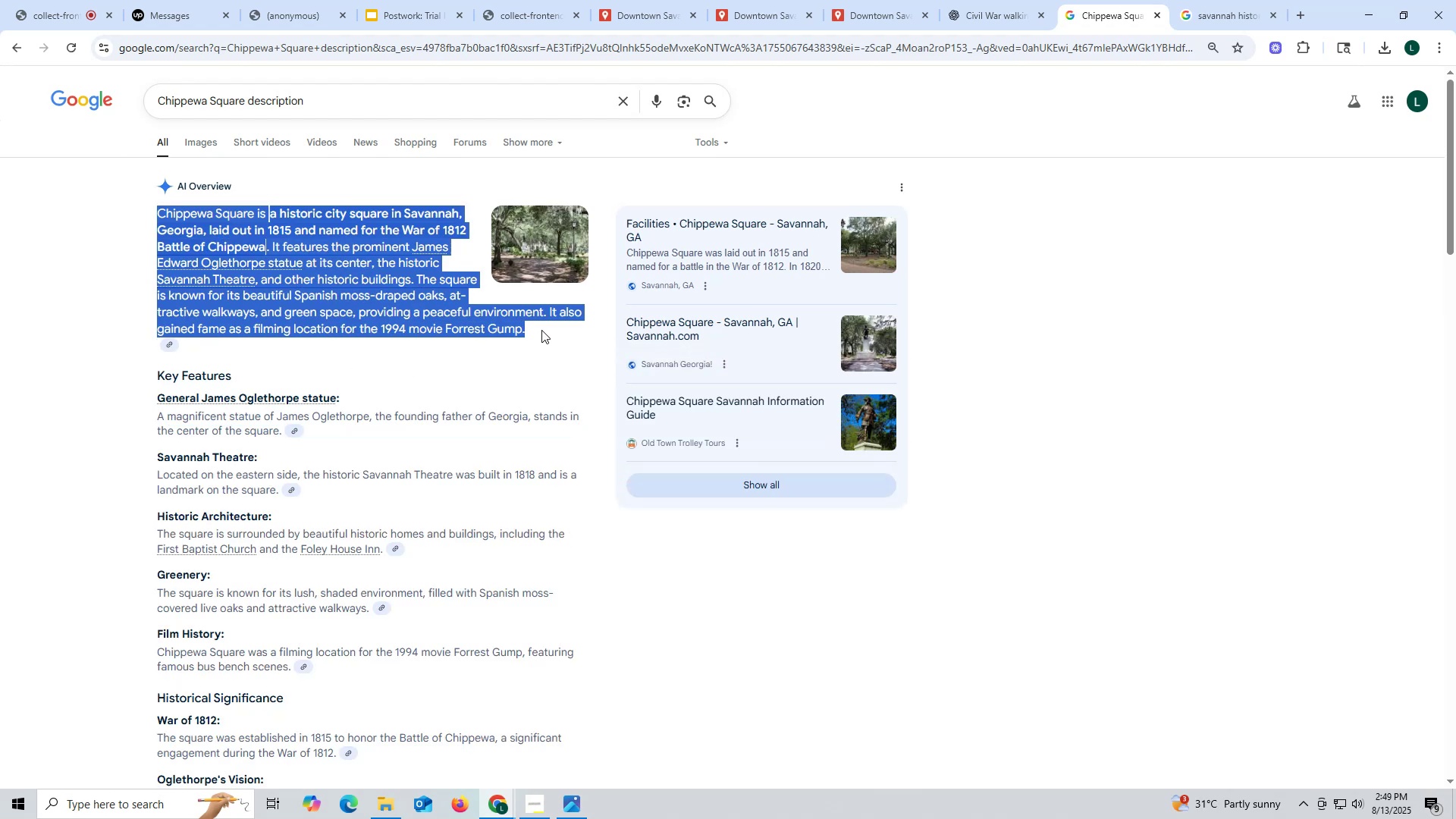 
key(Control+C)
 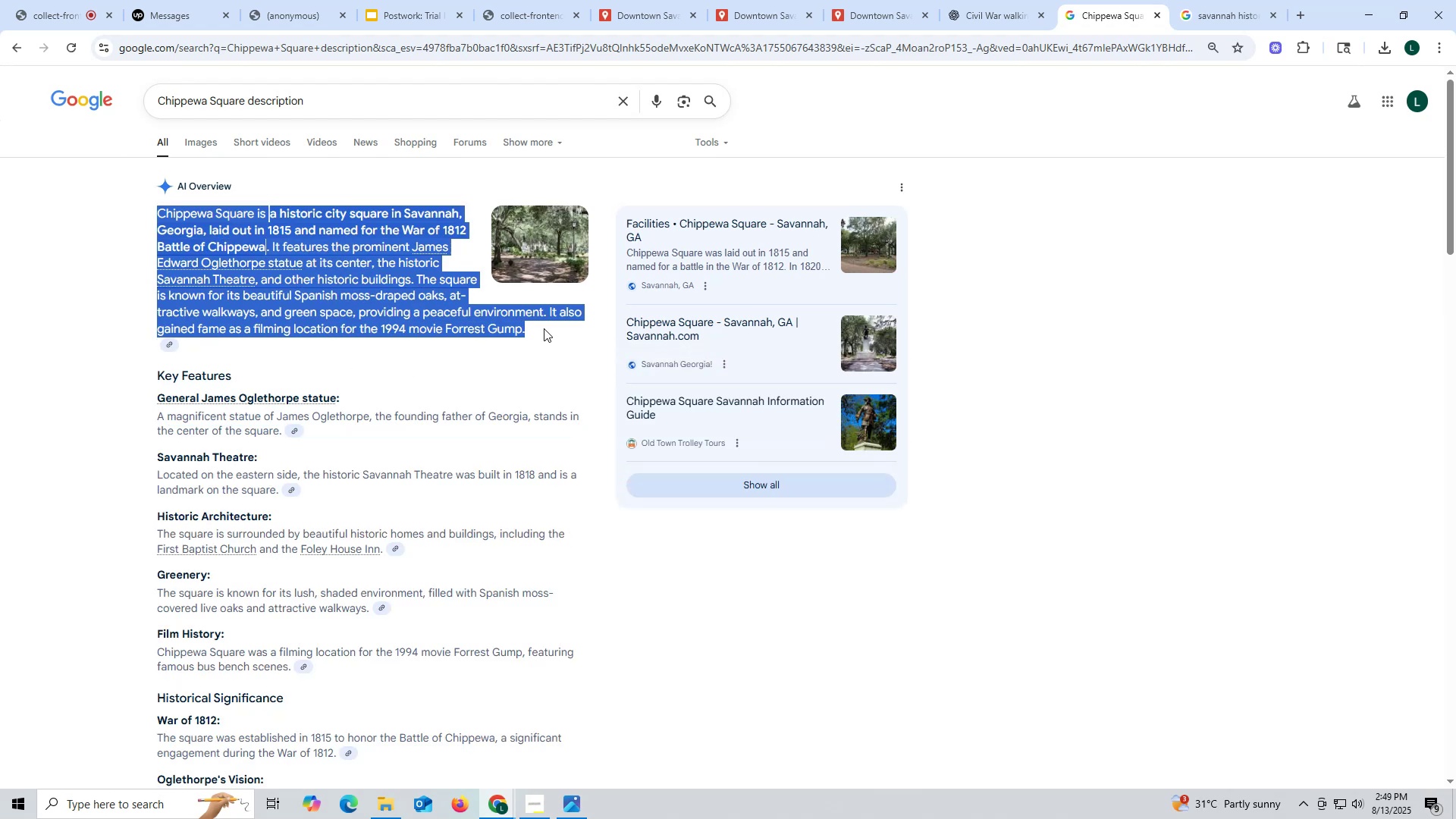 
key(Control+ControlLeft)
 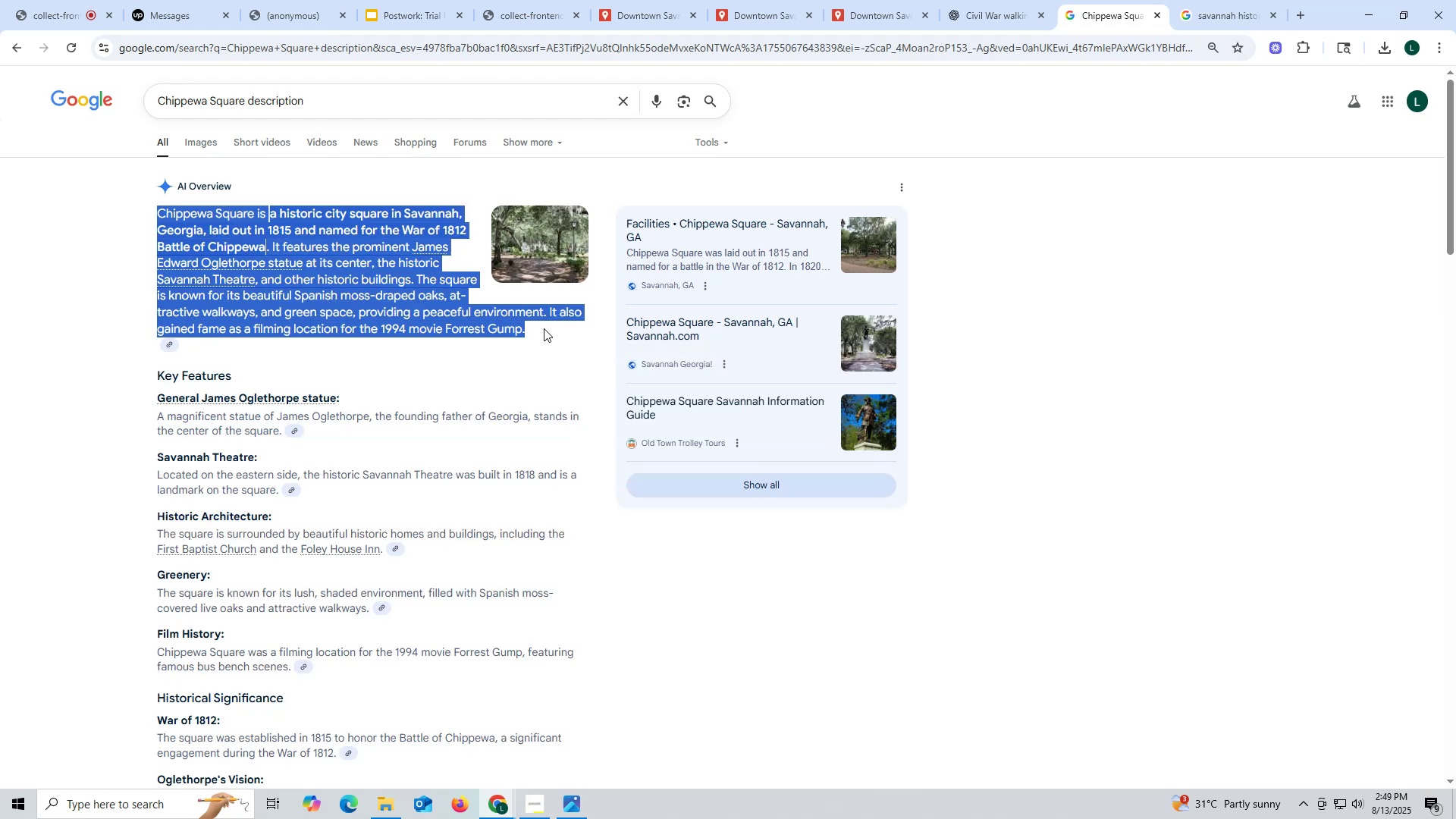 
key(Control+C)
 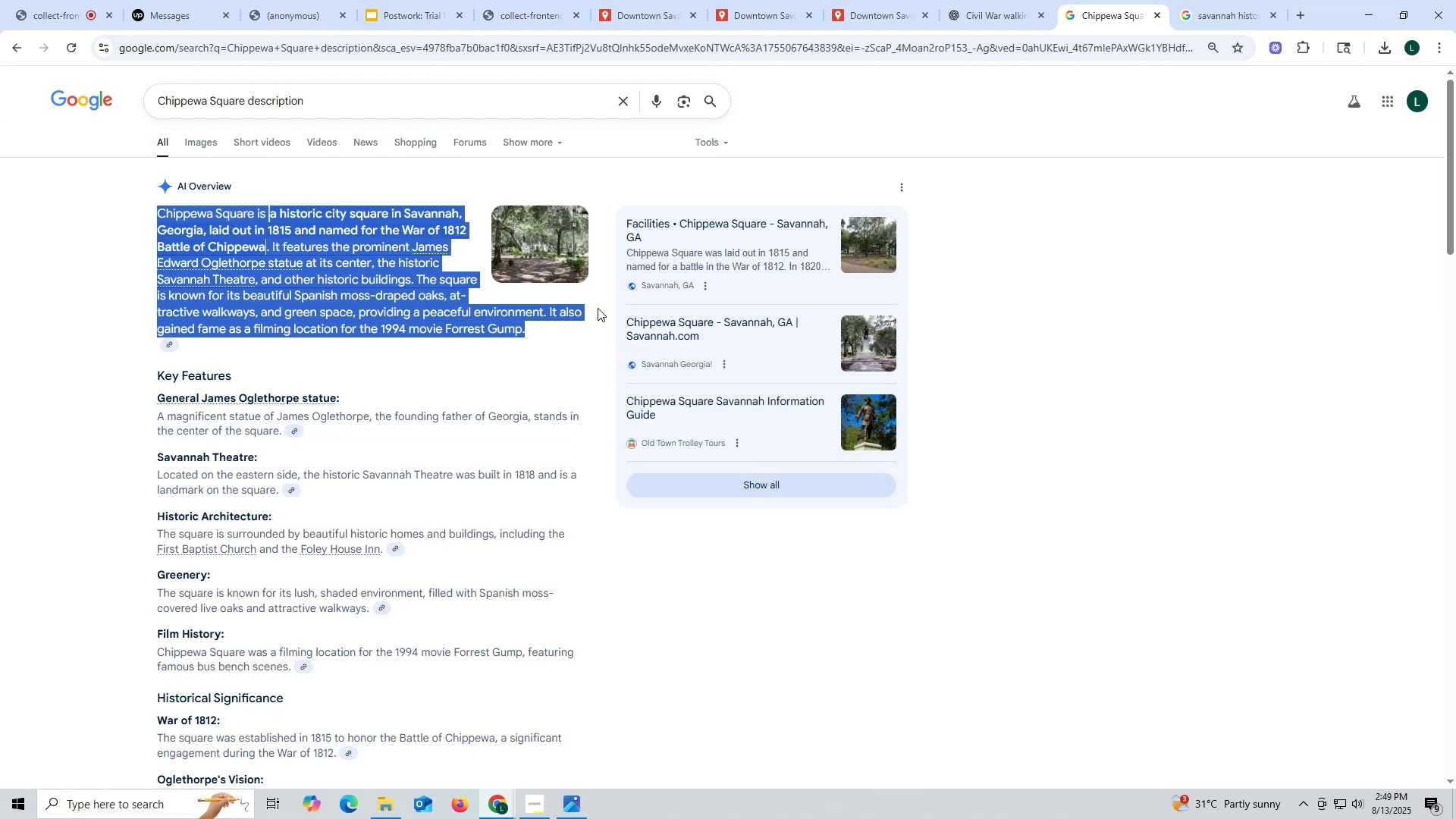 
key(Control+ControlLeft)
 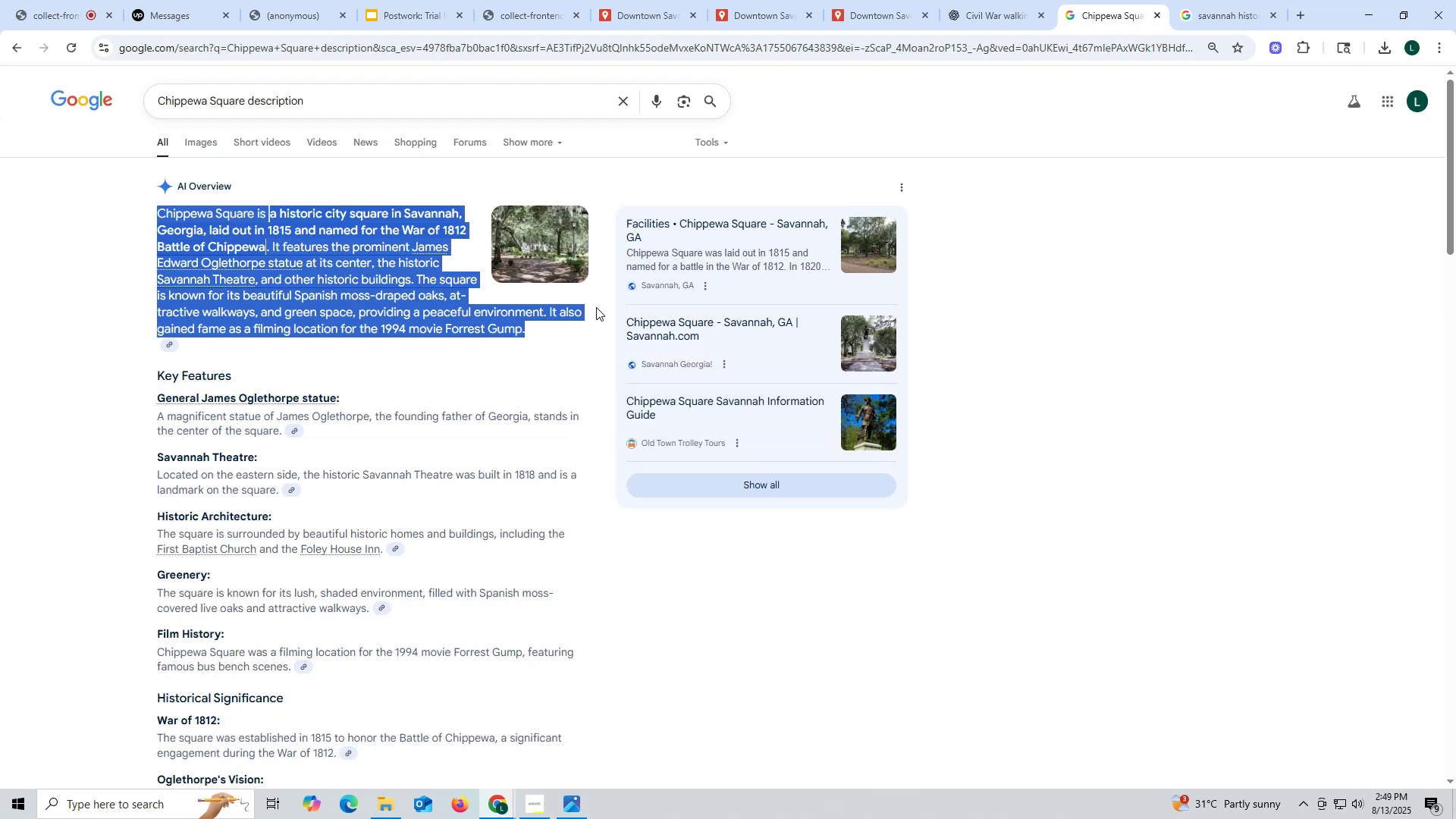 
key(Control+C)
 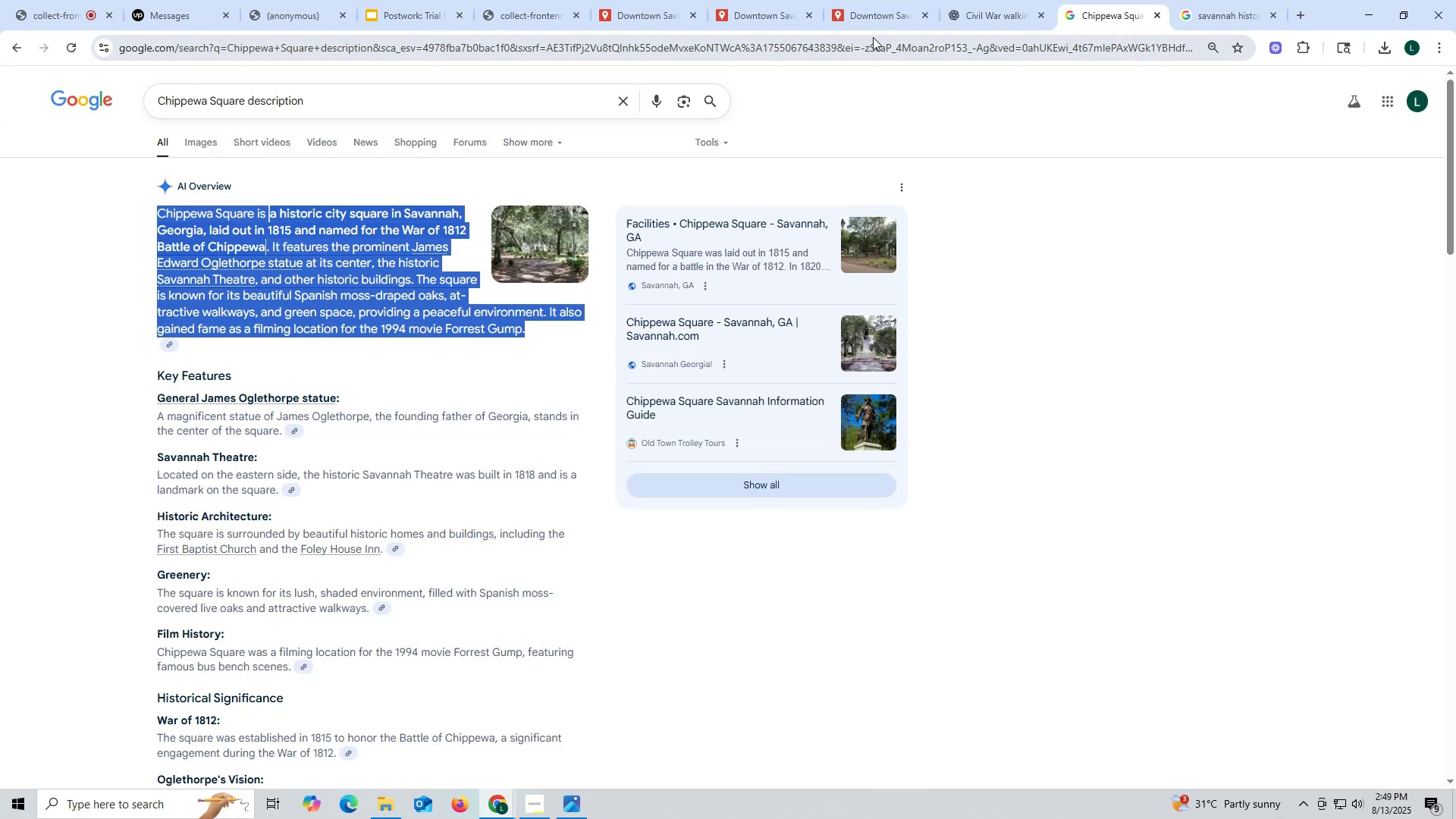 
left_click([861, 14])
 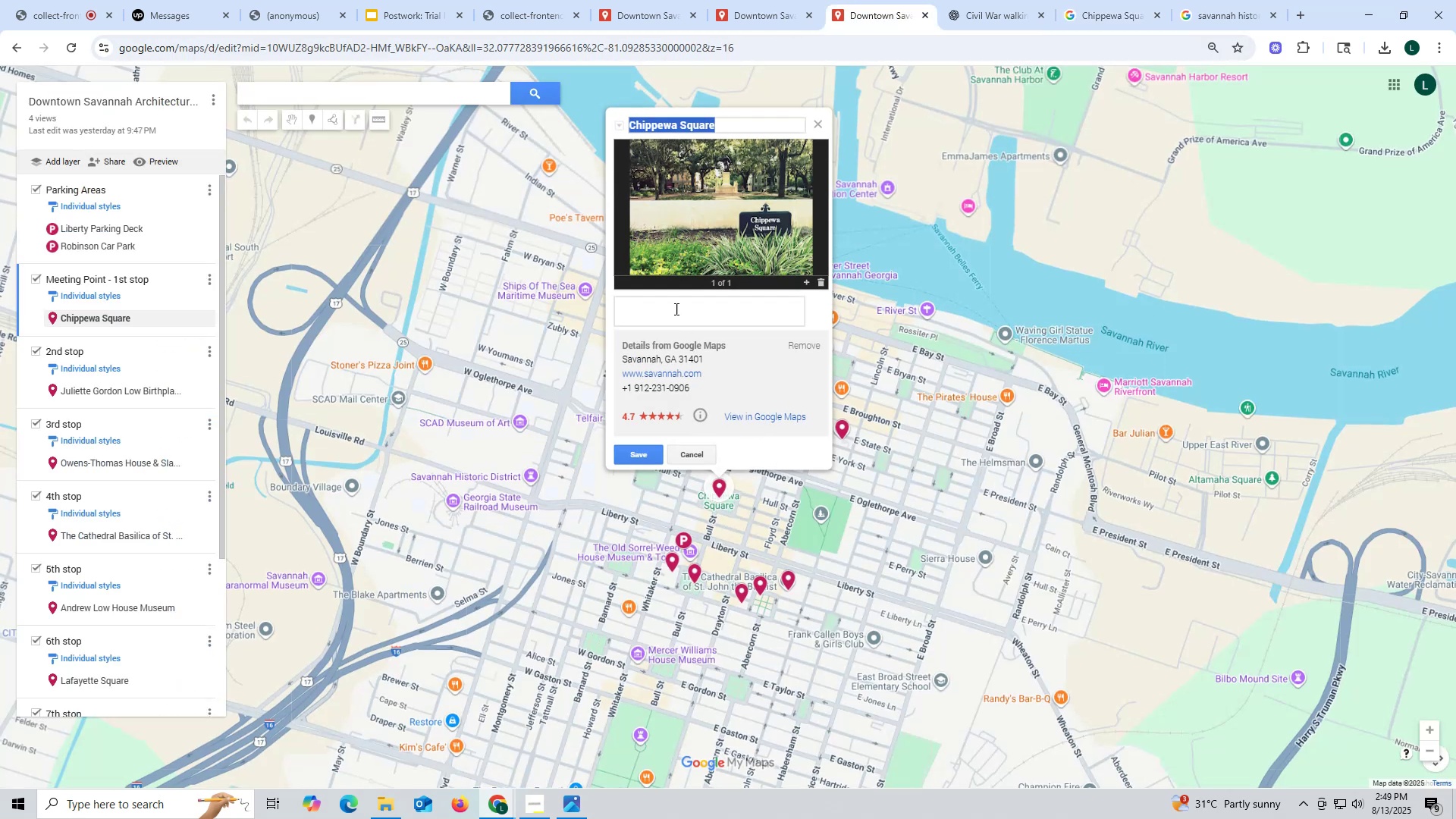 
left_click([675, 306])
 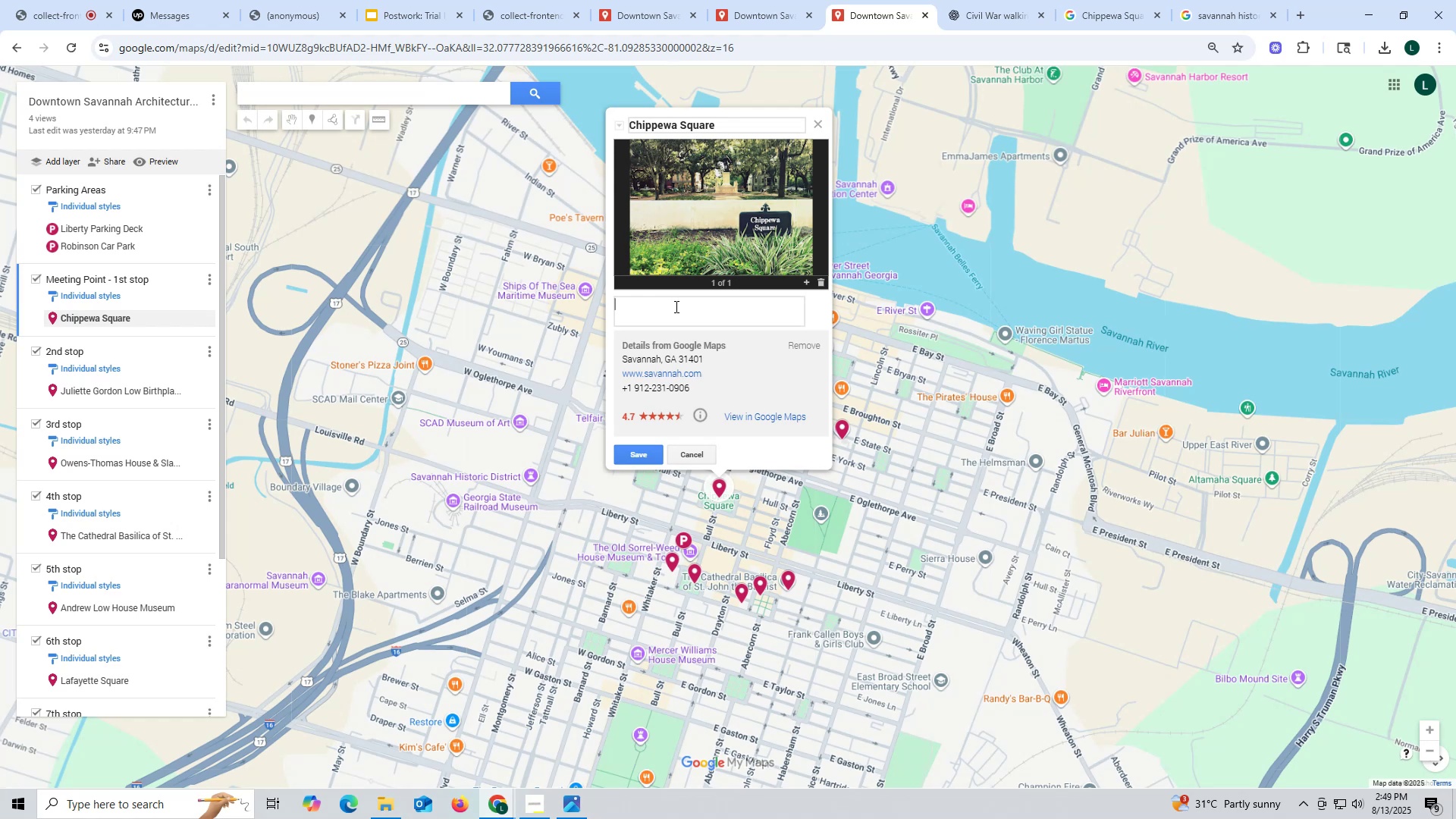 
key(Control+ControlLeft)
 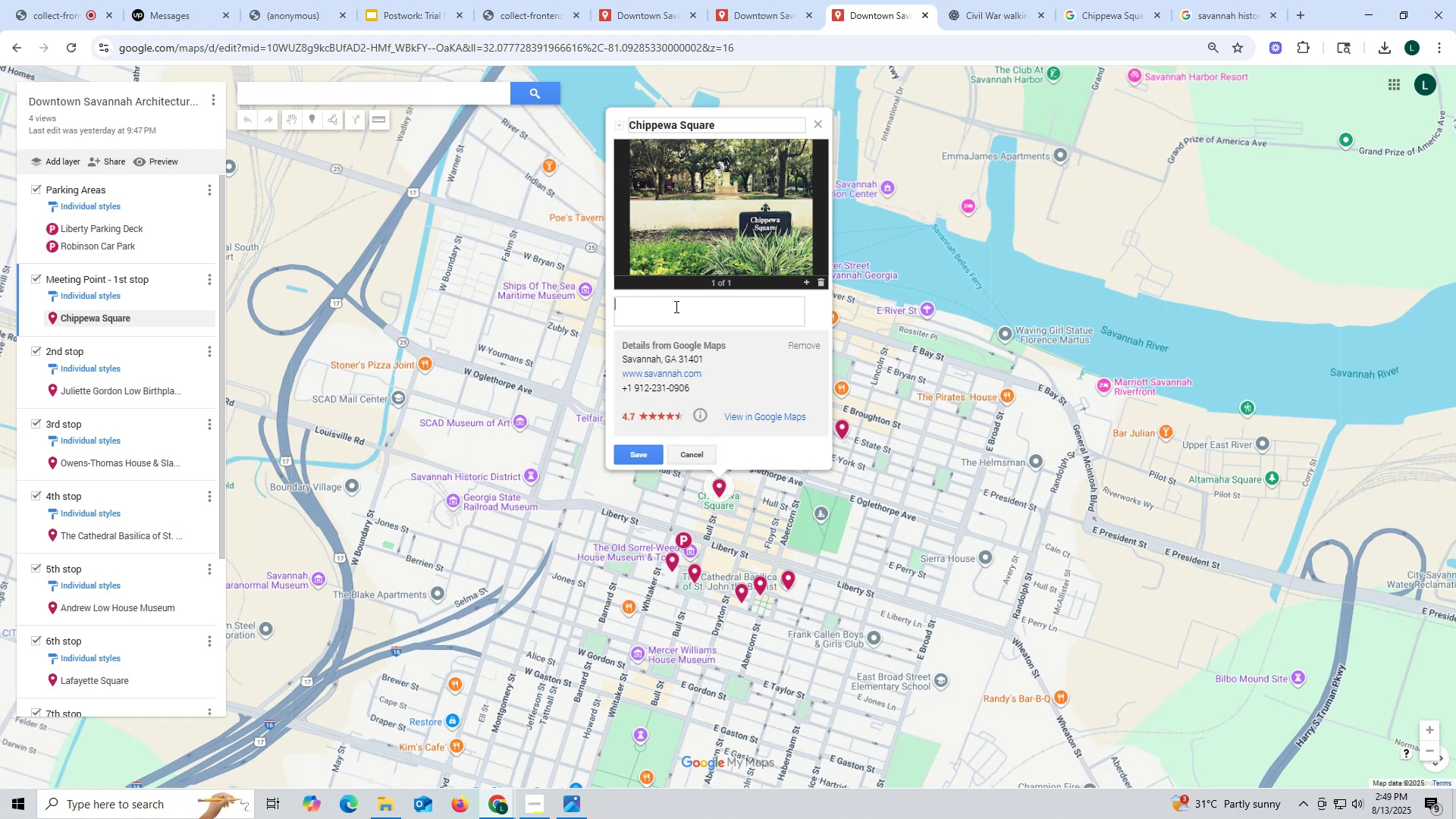 
key(Control+V)
 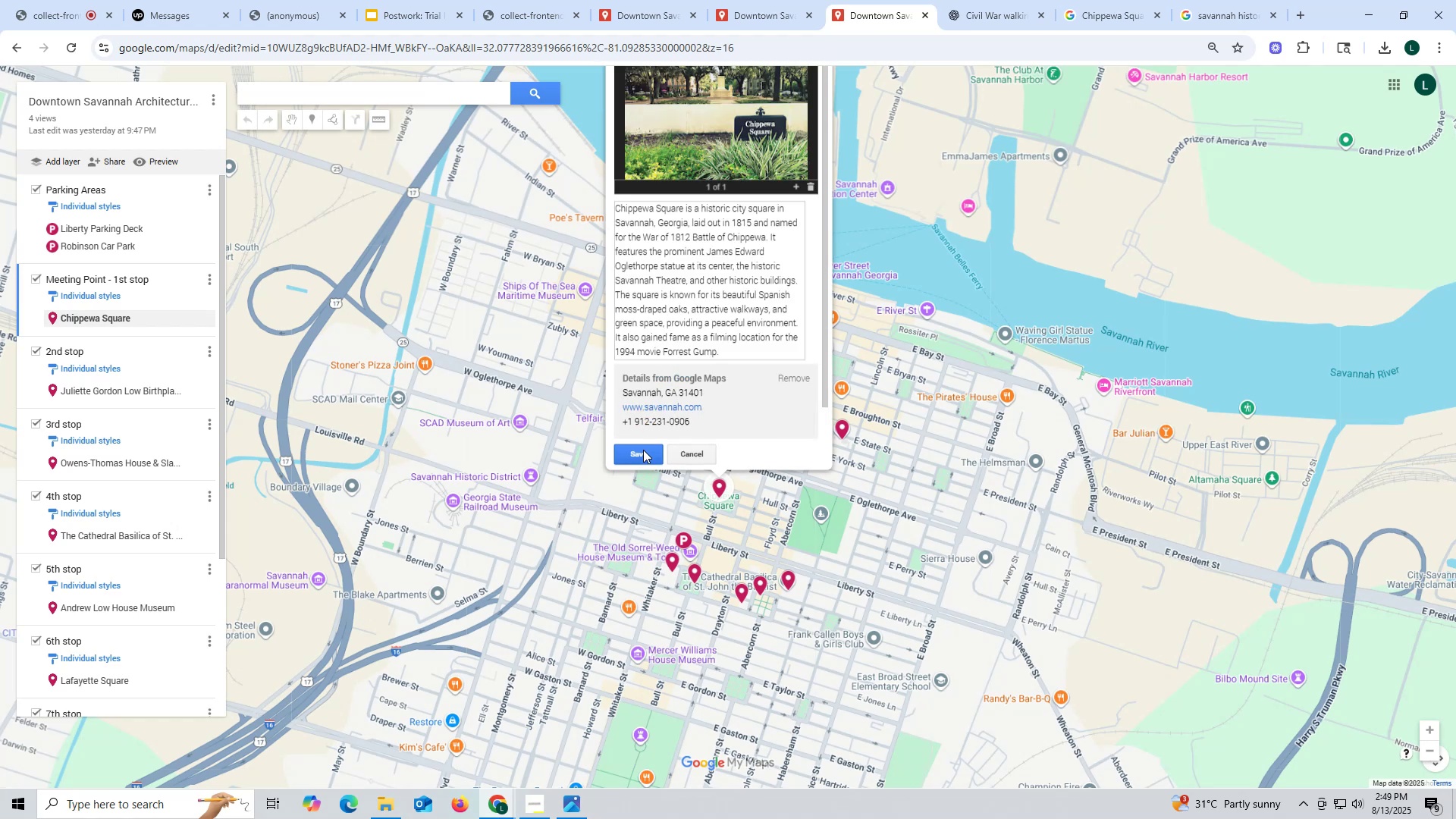 
left_click([642, 454])
 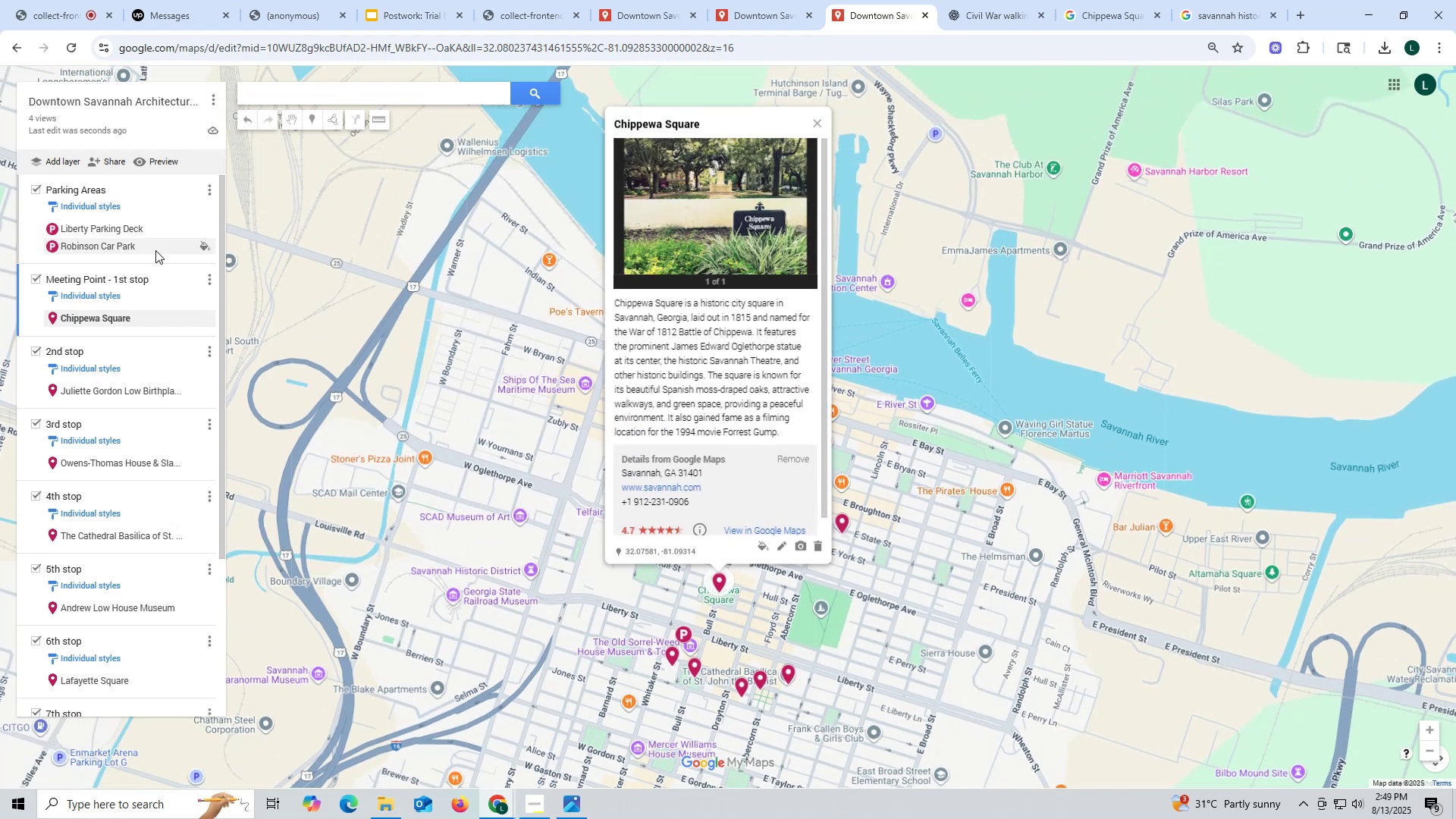 
left_click([142, 225])
 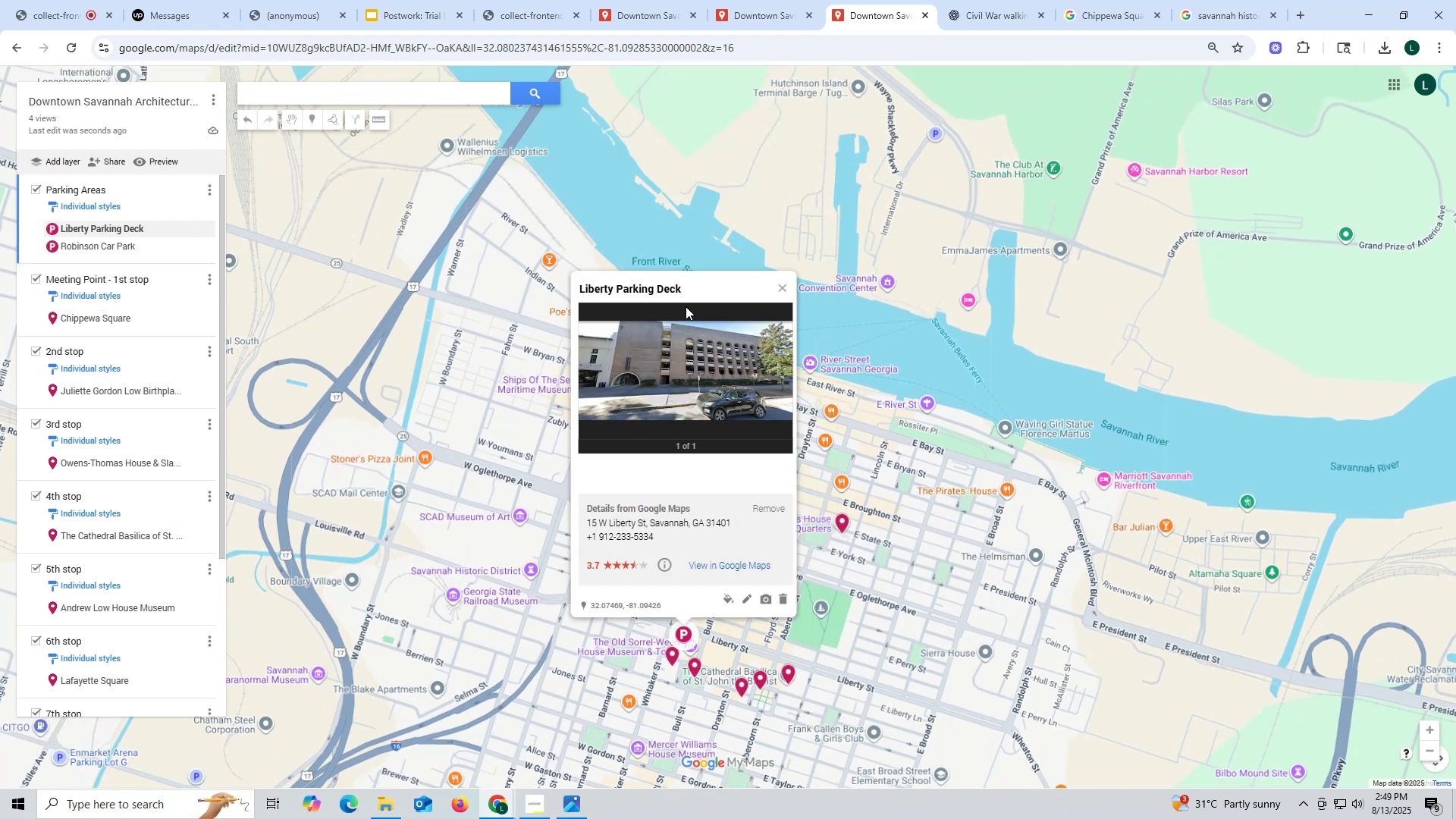 
left_click_drag(start_coordinate=[692, 289], to_coordinate=[573, 289])
 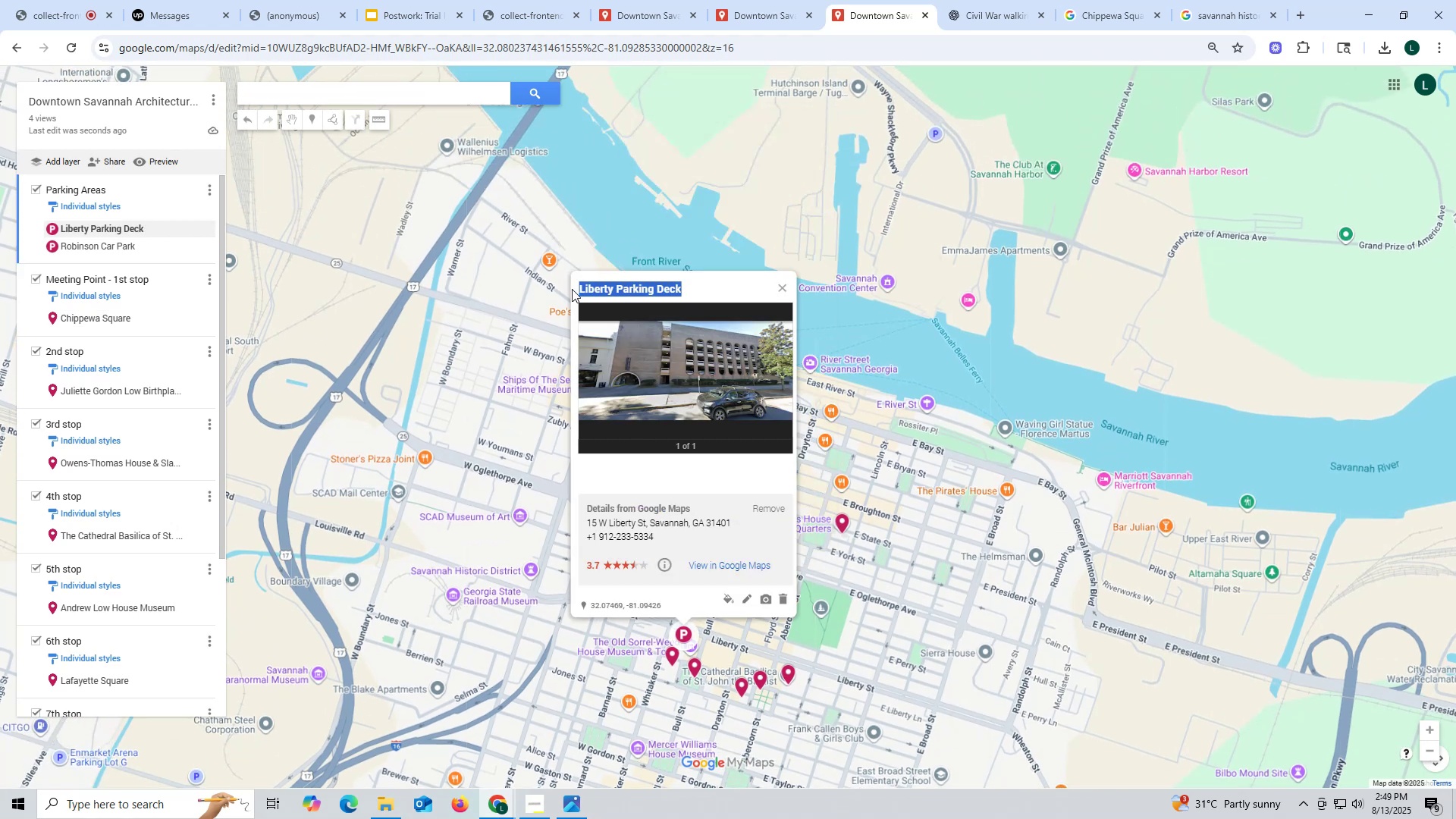 
key(Control+ControlLeft)
 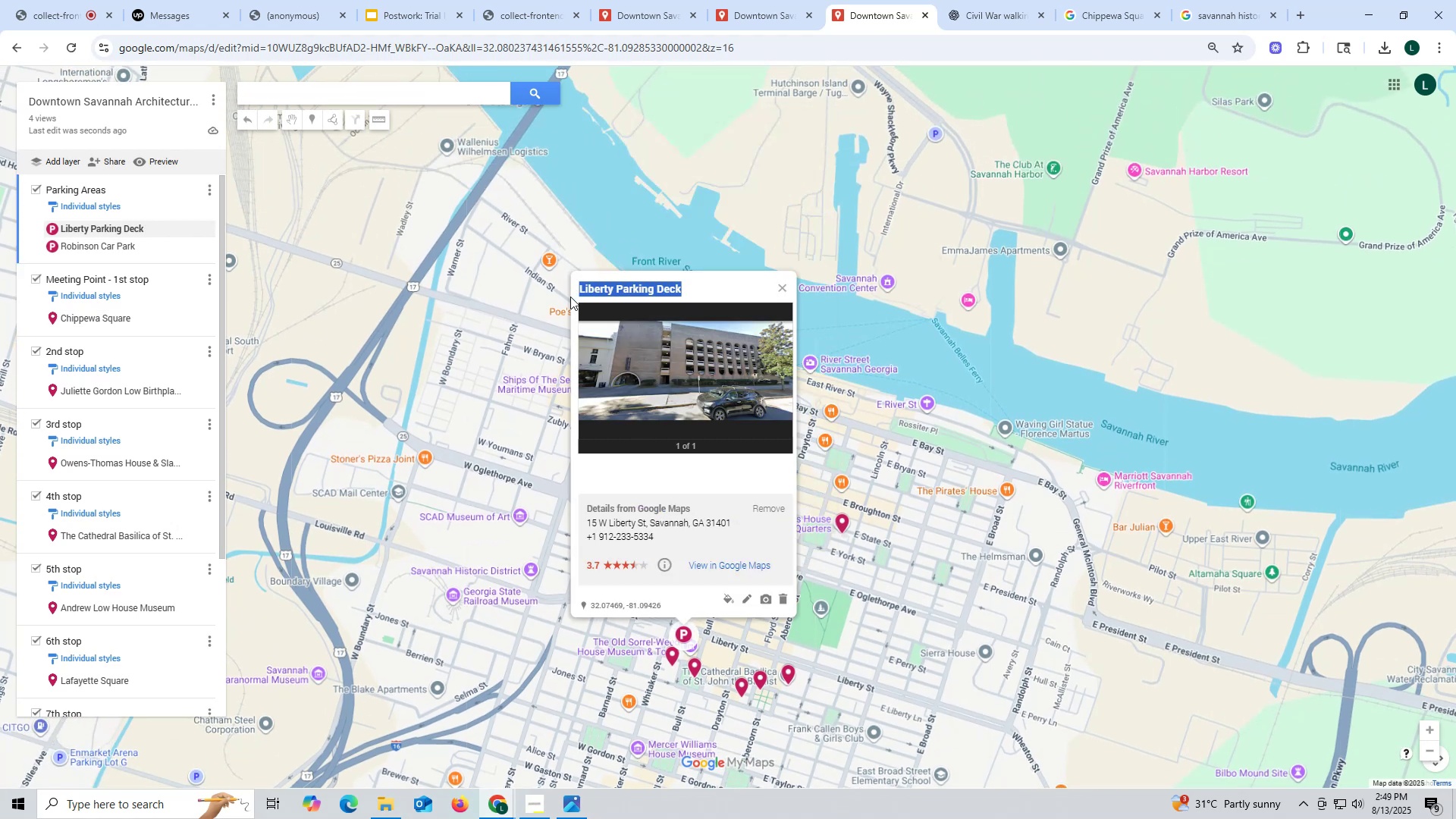 
key(Control+C)
 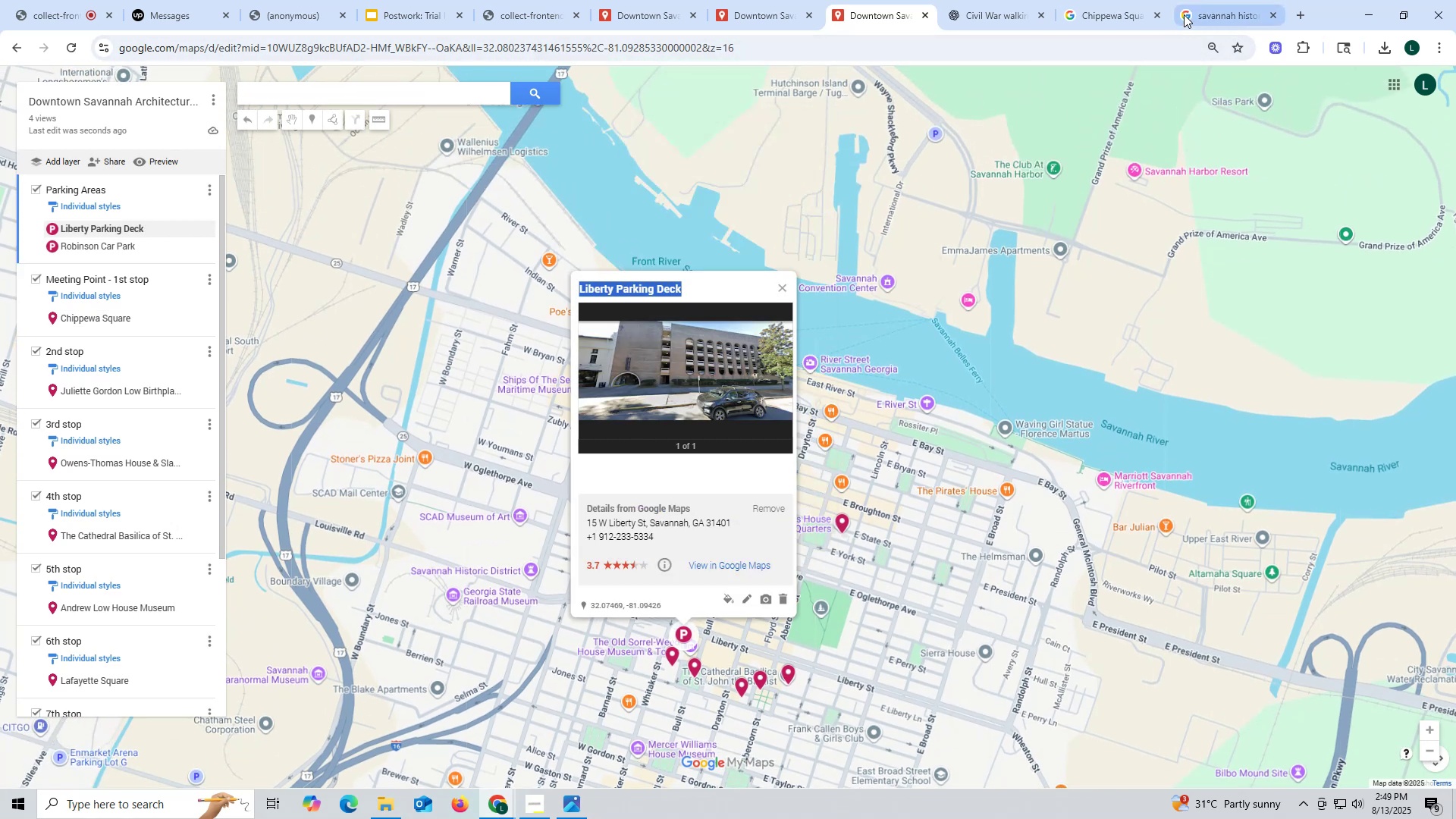 
left_click([1209, 11])
 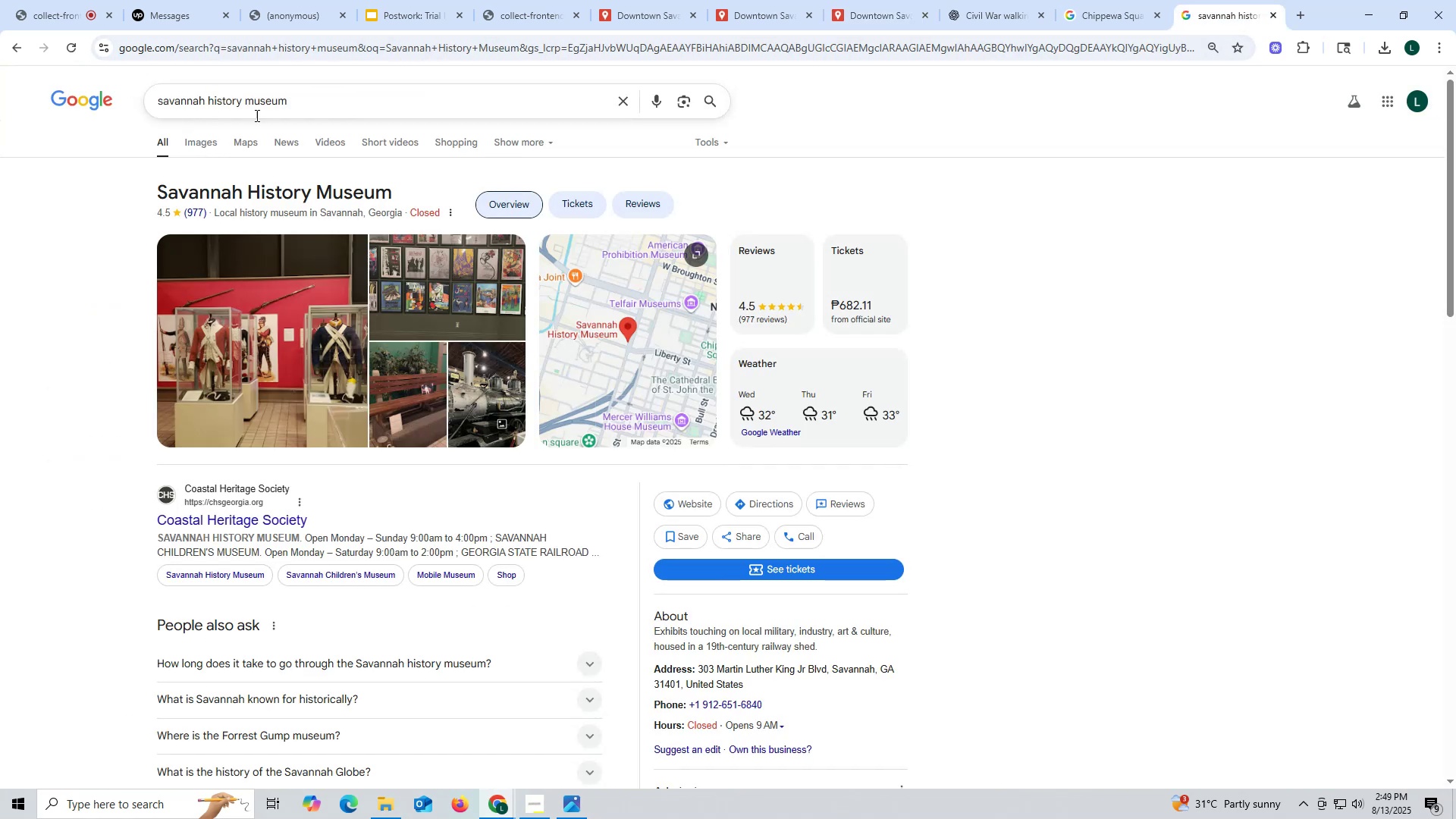 
left_click_drag(start_coordinate=[350, 102], to_coordinate=[0, 102])
 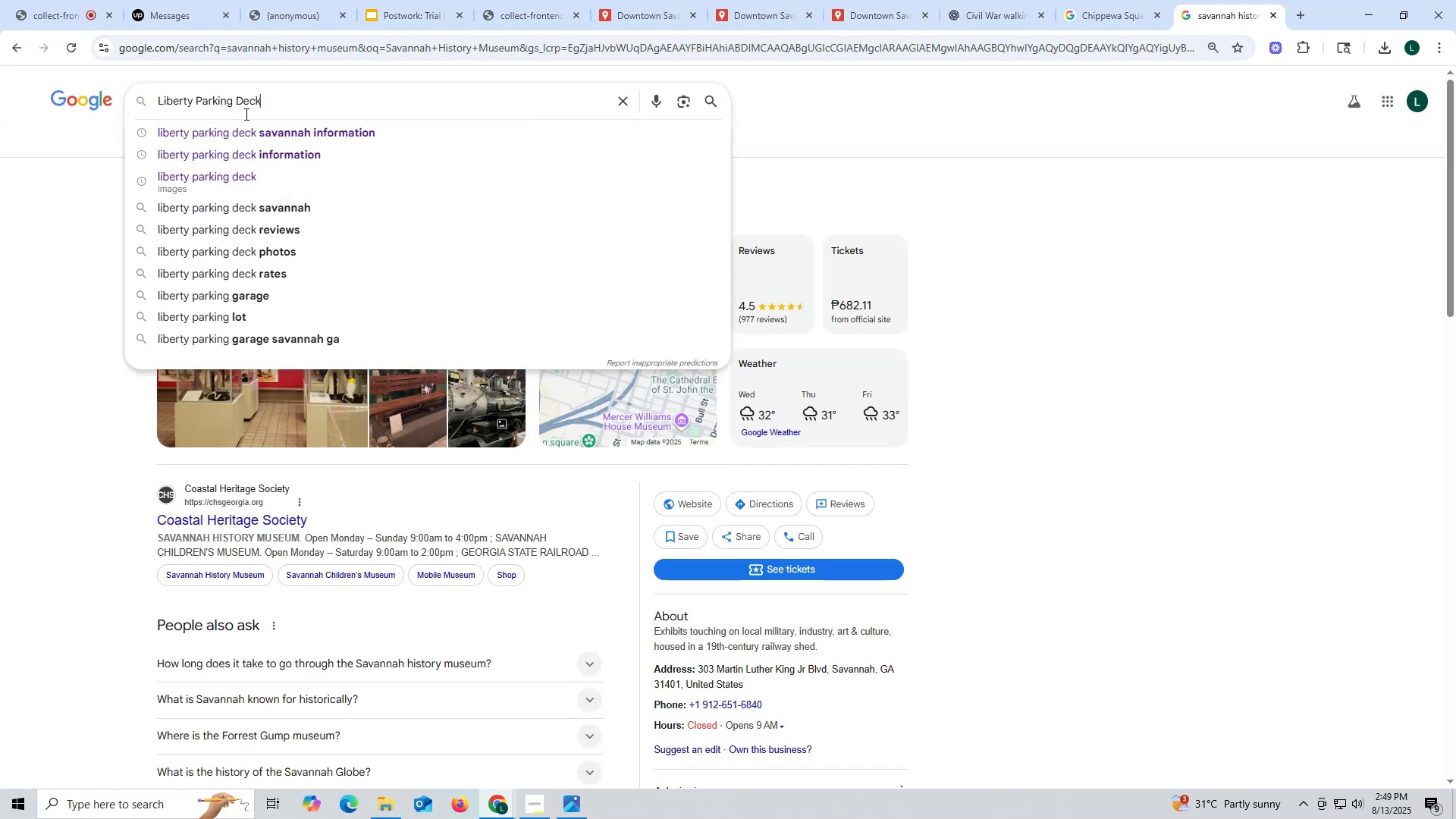 
key(Control+ControlLeft)
 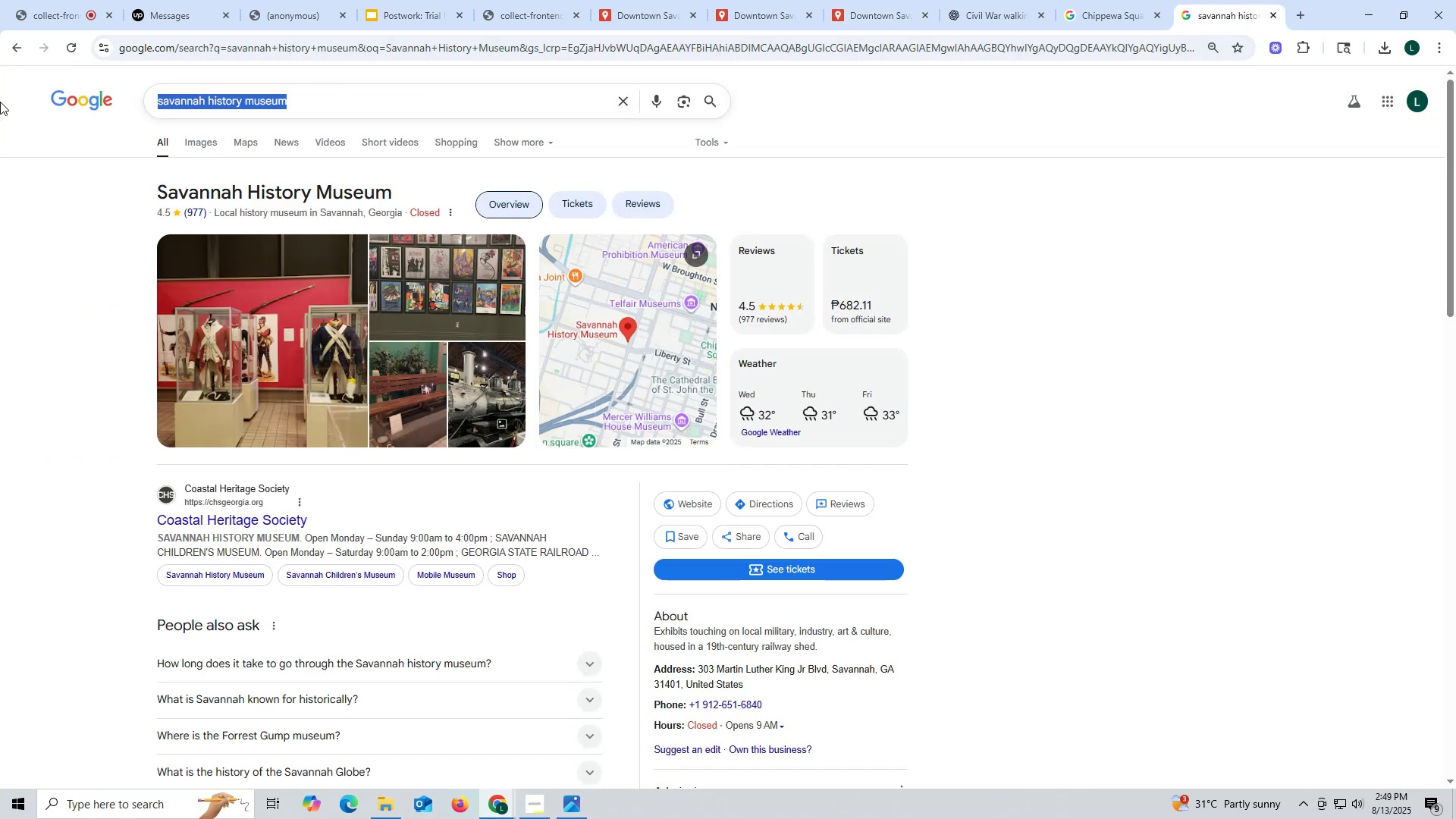 
key(Control+V)
 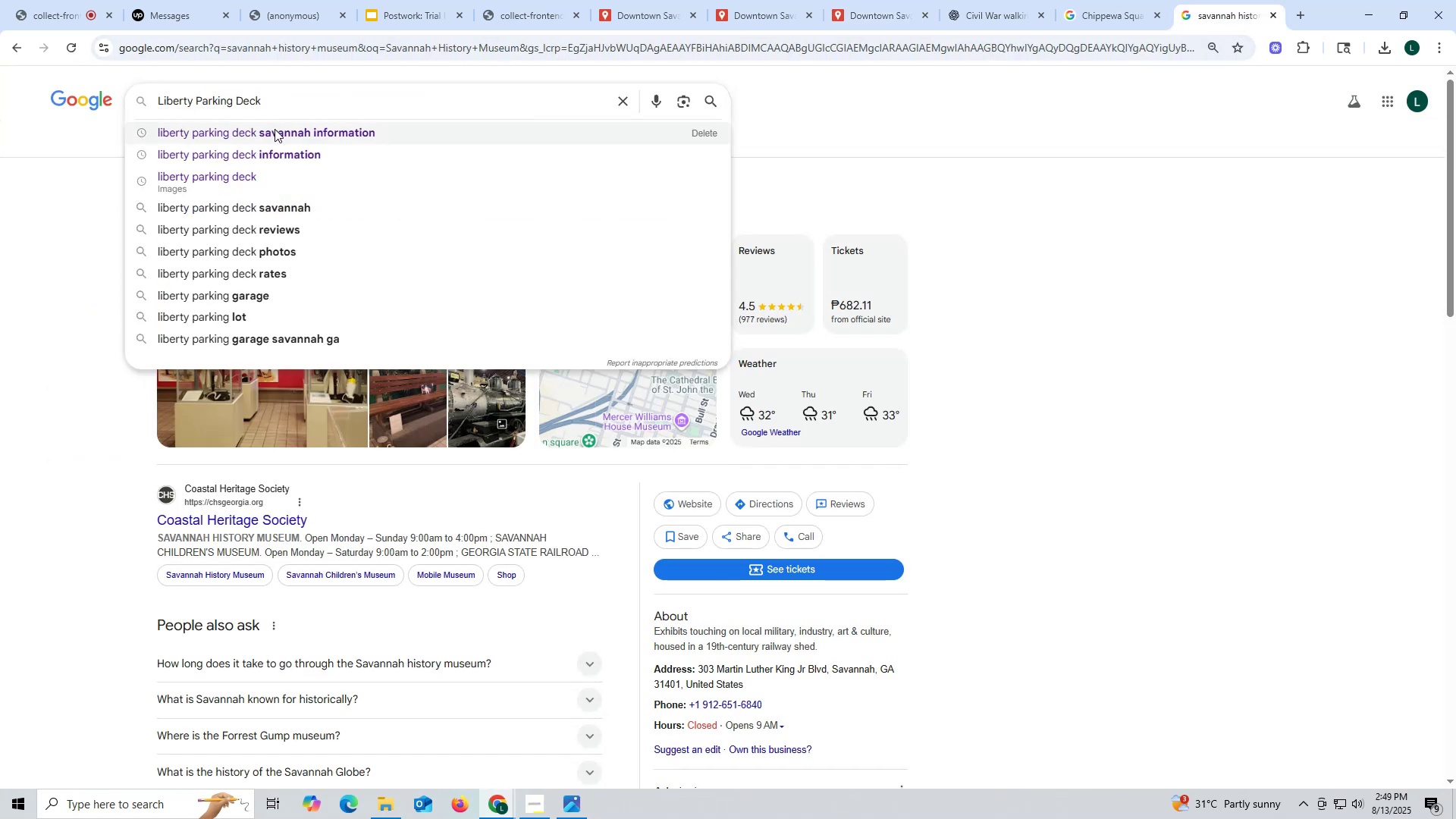 
left_click([275, 129])
 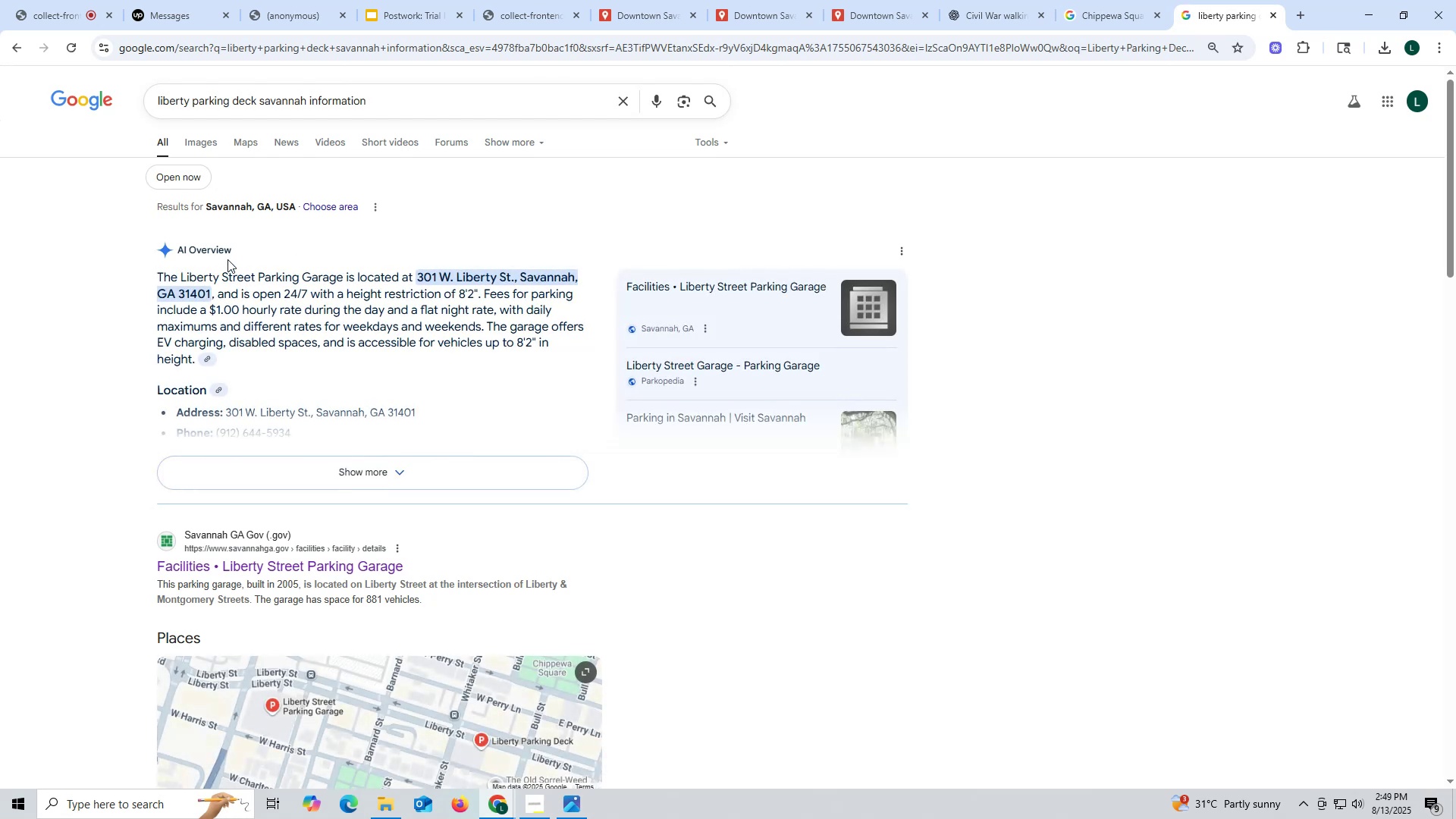 
left_click([648, 13])
 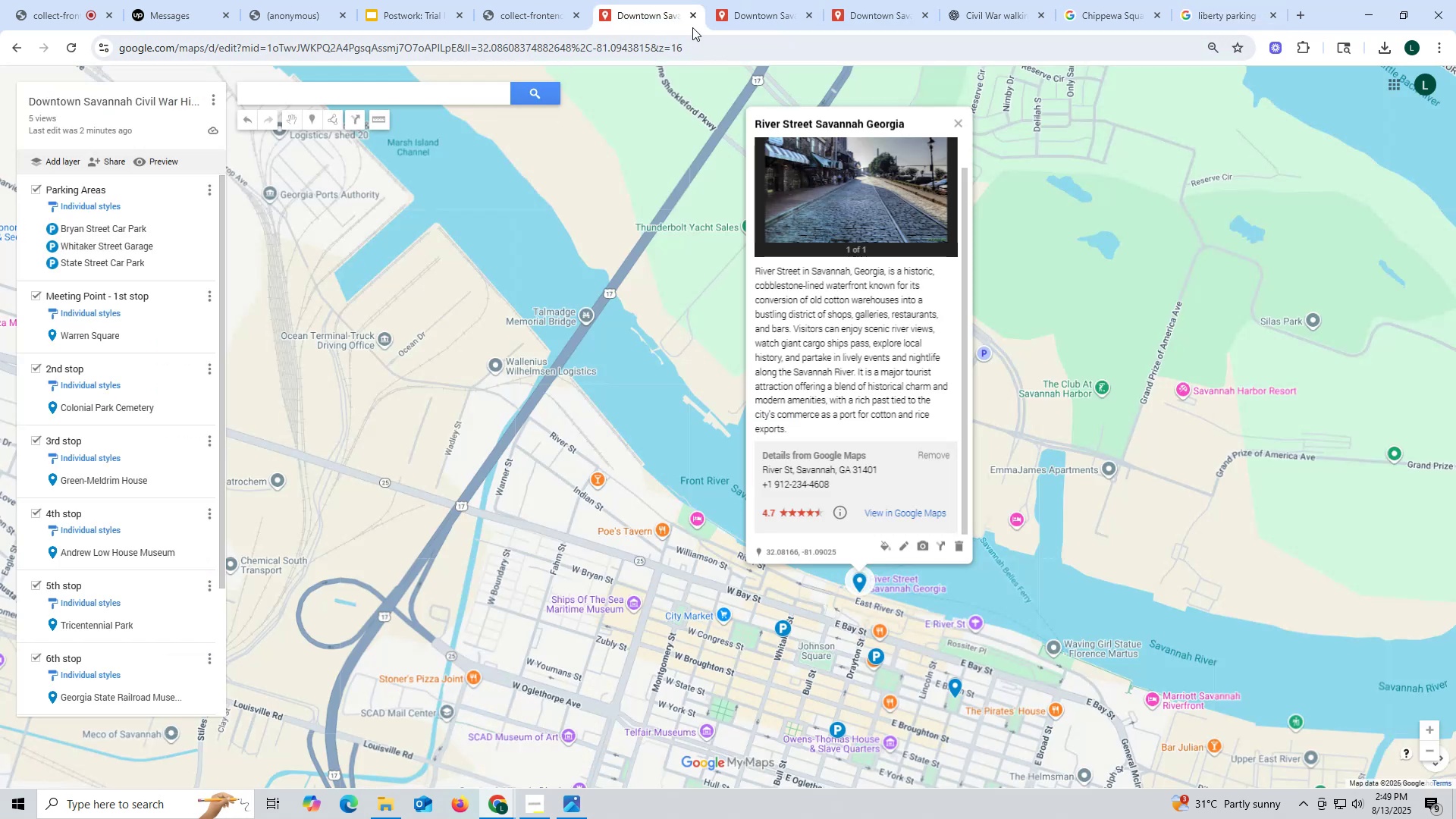 
left_click([754, 6])
 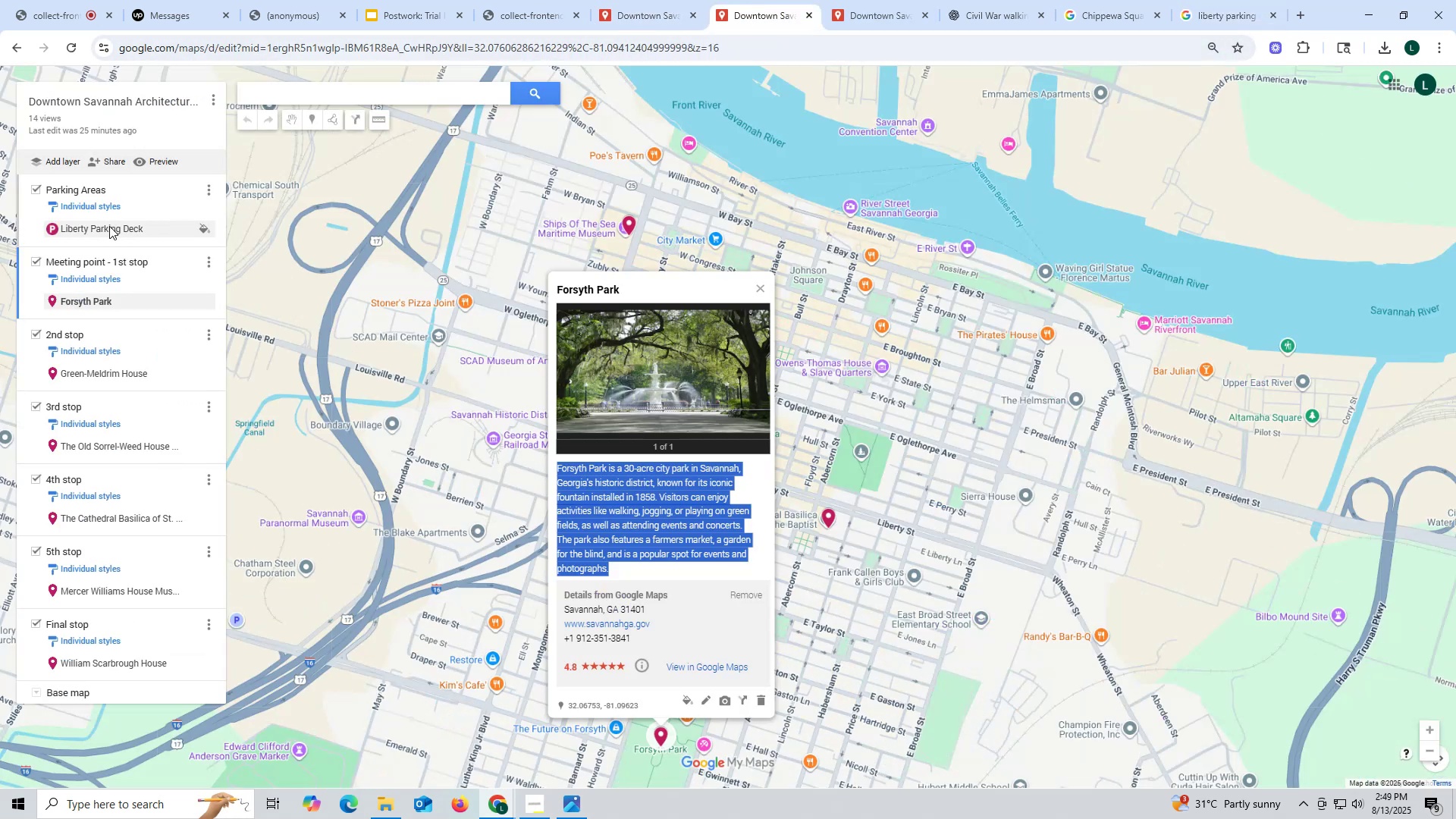 
left_click([112, 231])
 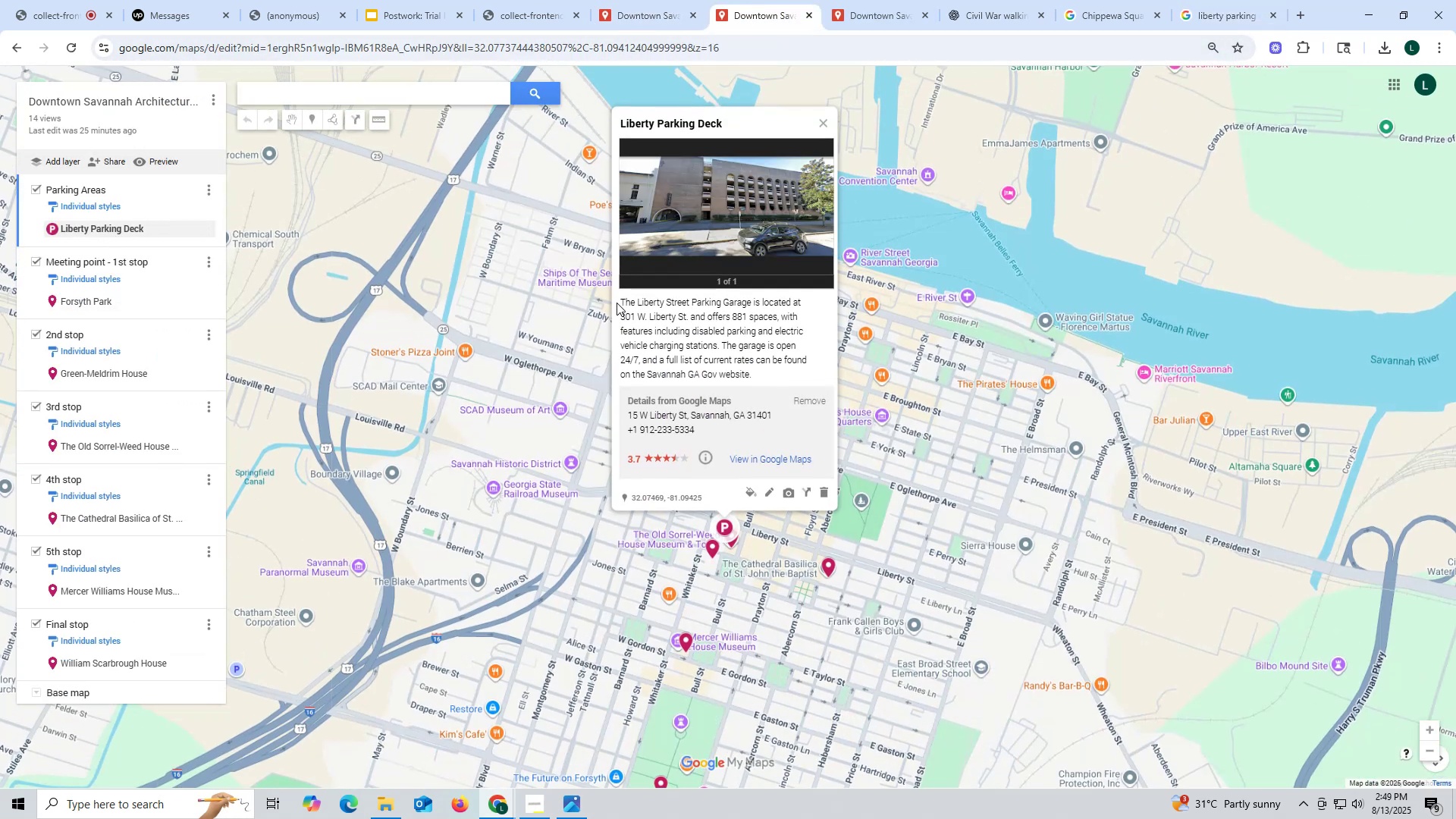 
left_click_drag(start_coordinate=[619, 297], to_coordinate=[773, 372])
 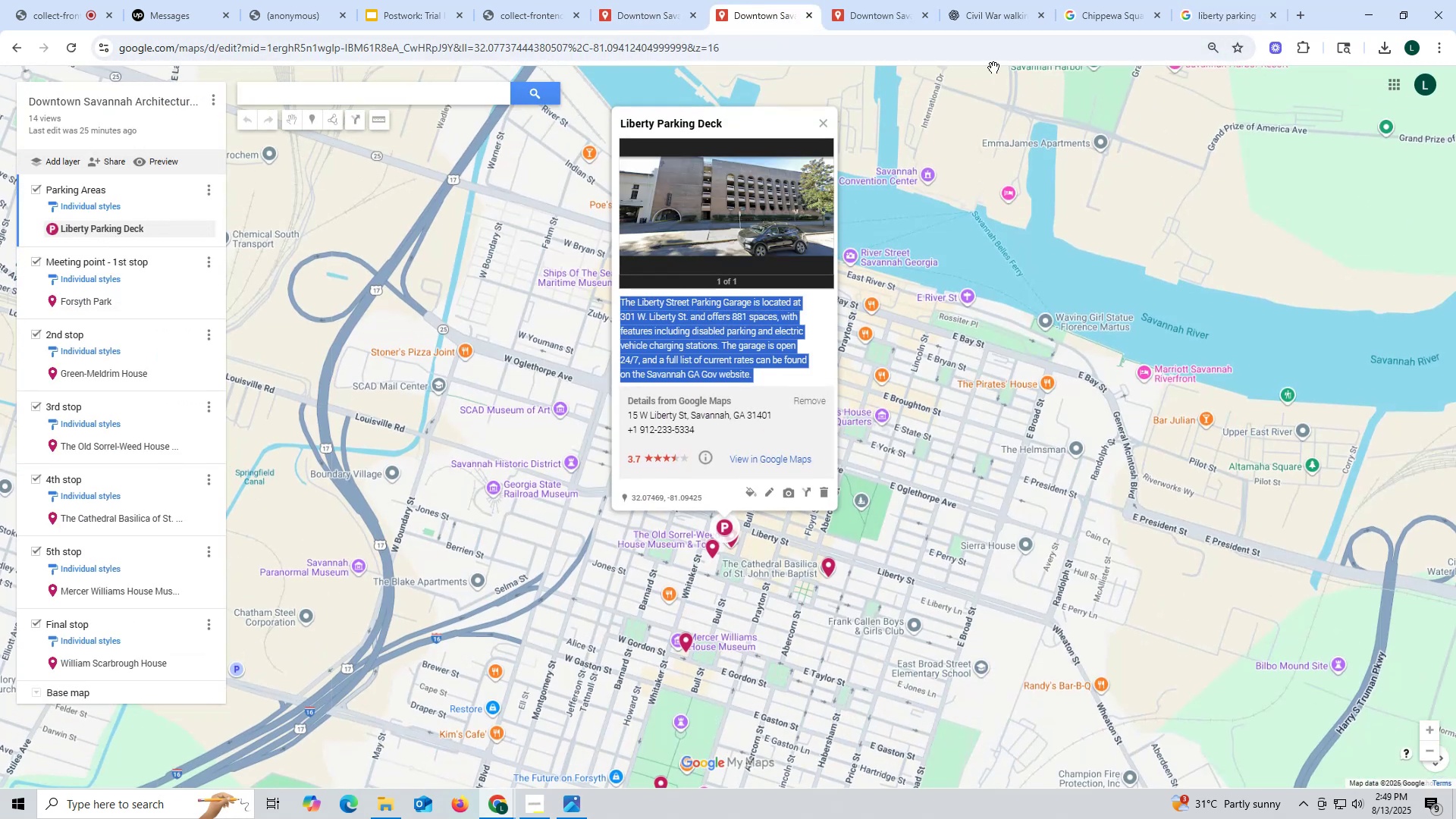 
key(Control+ControlLeft)
 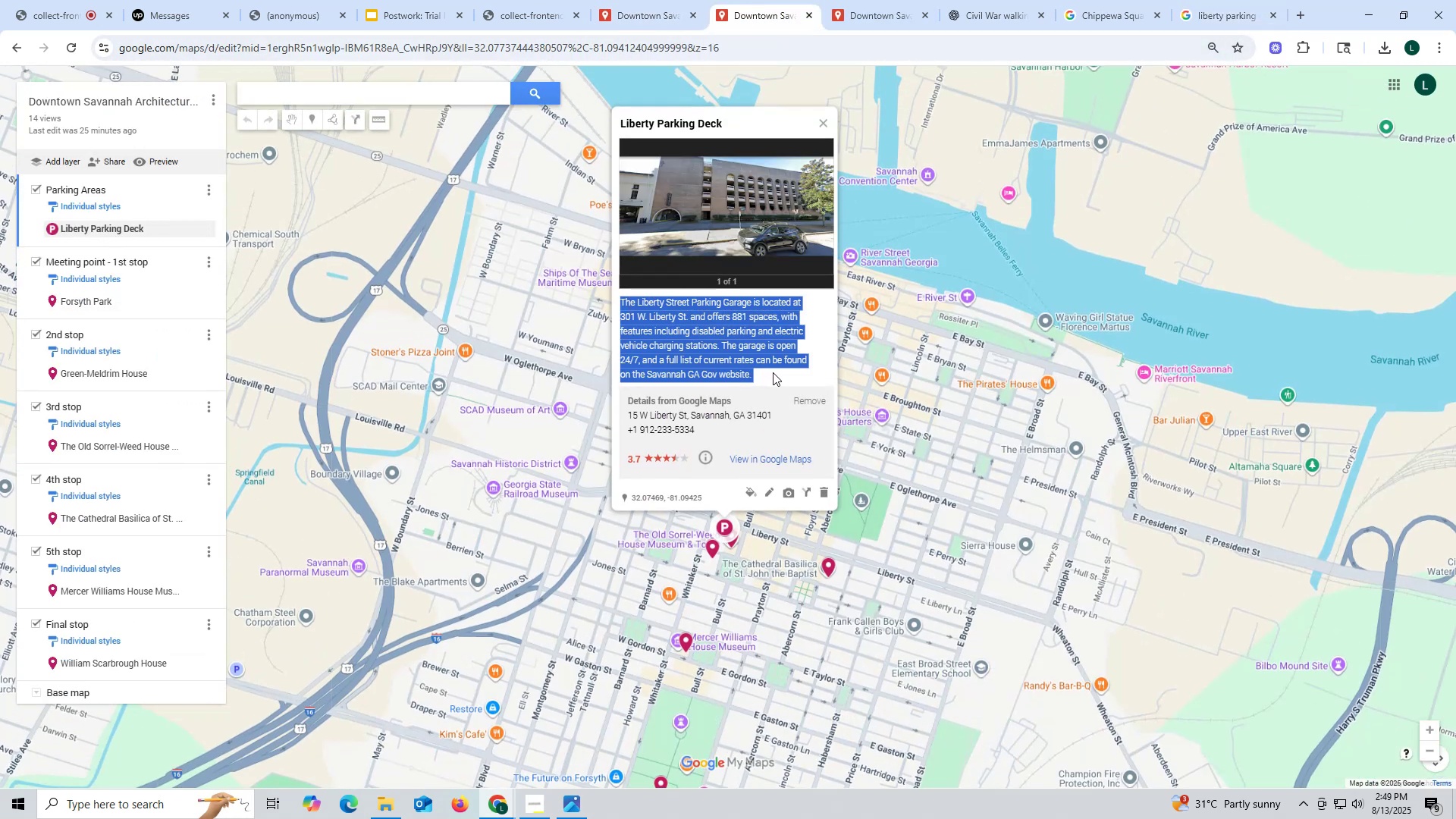 
key(Control+C)
 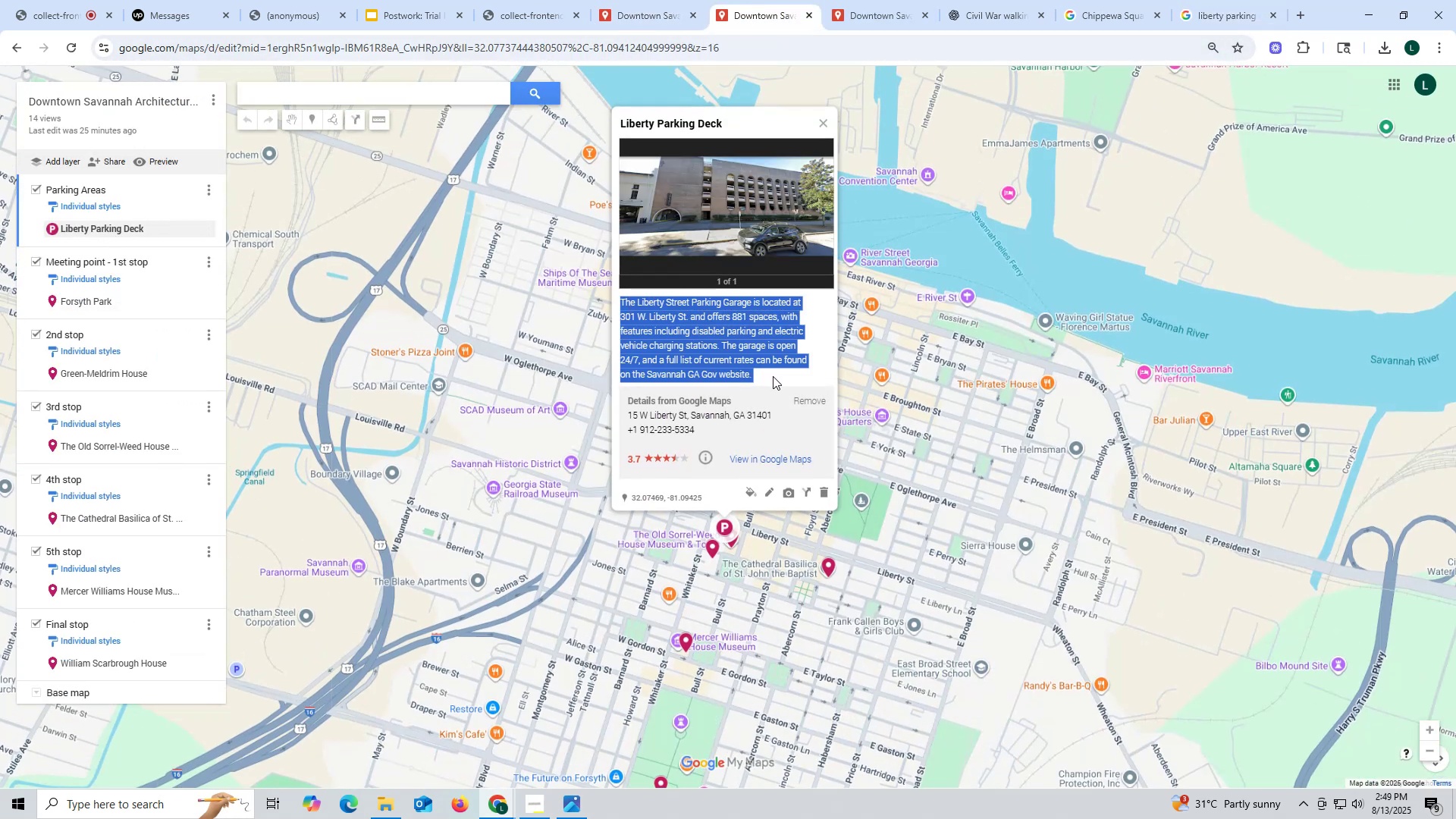 
key(Control+ControlLeft)
 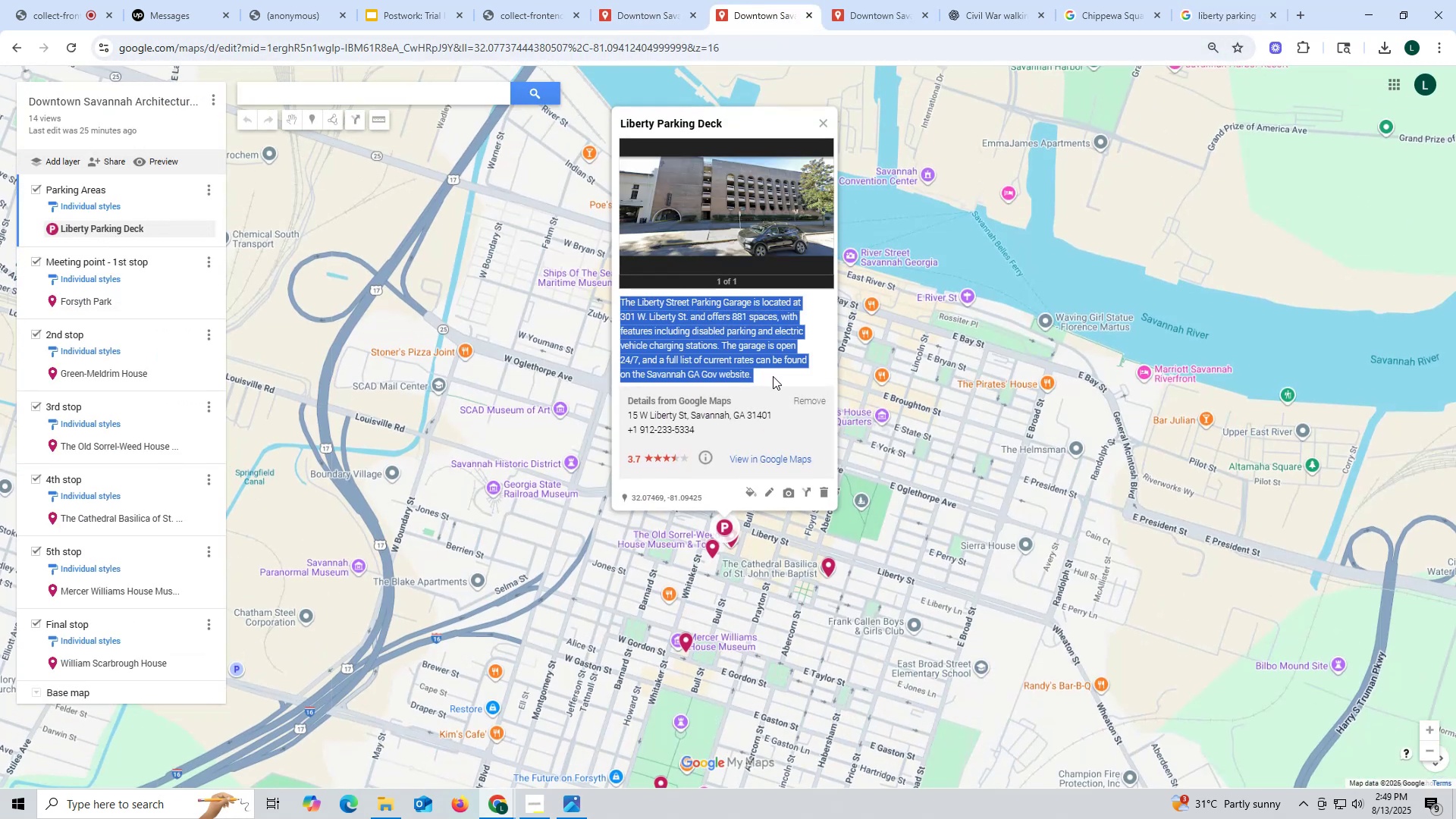 
key(Control+C)
 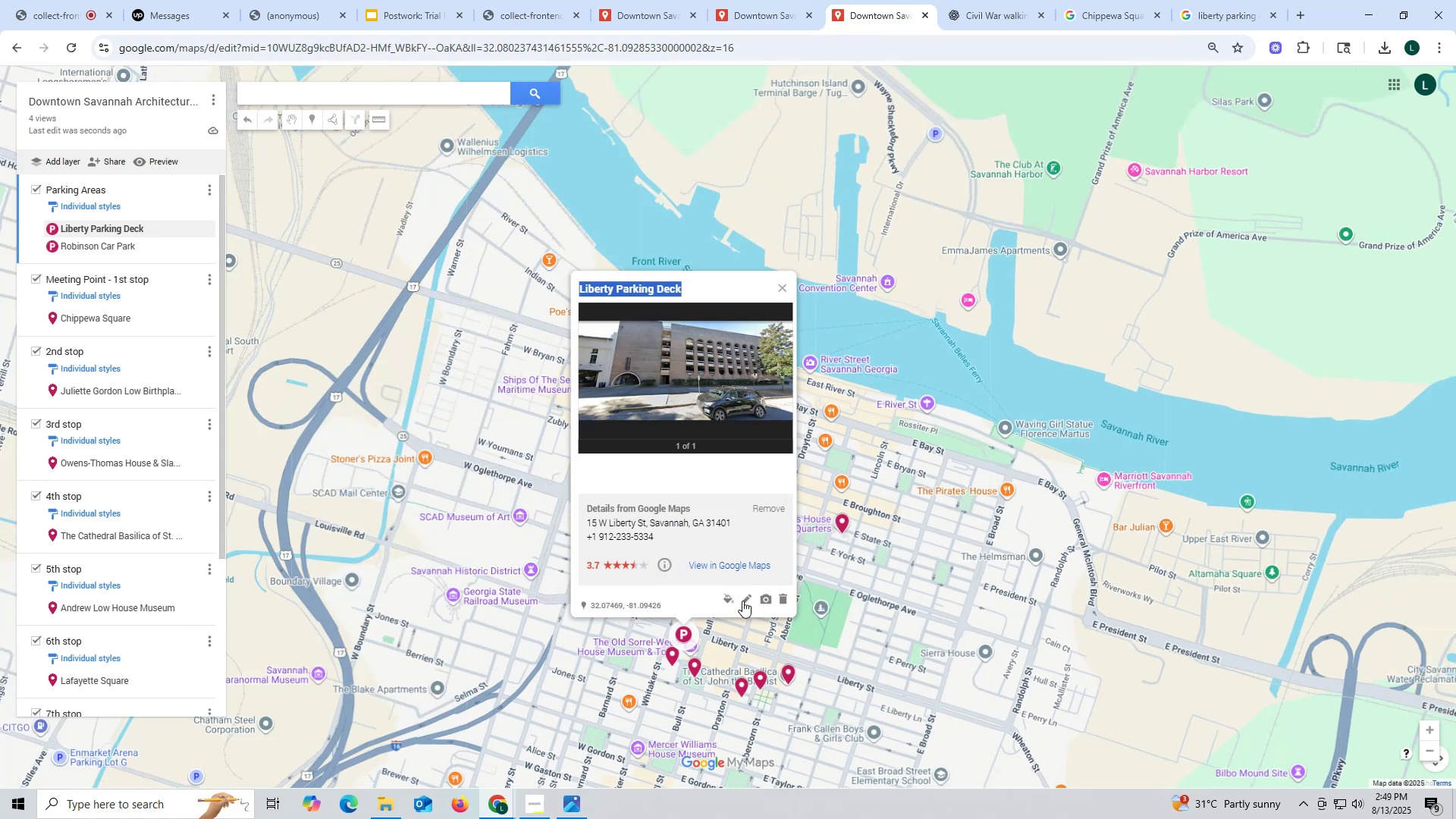 
key(Control+ControlLeft)
 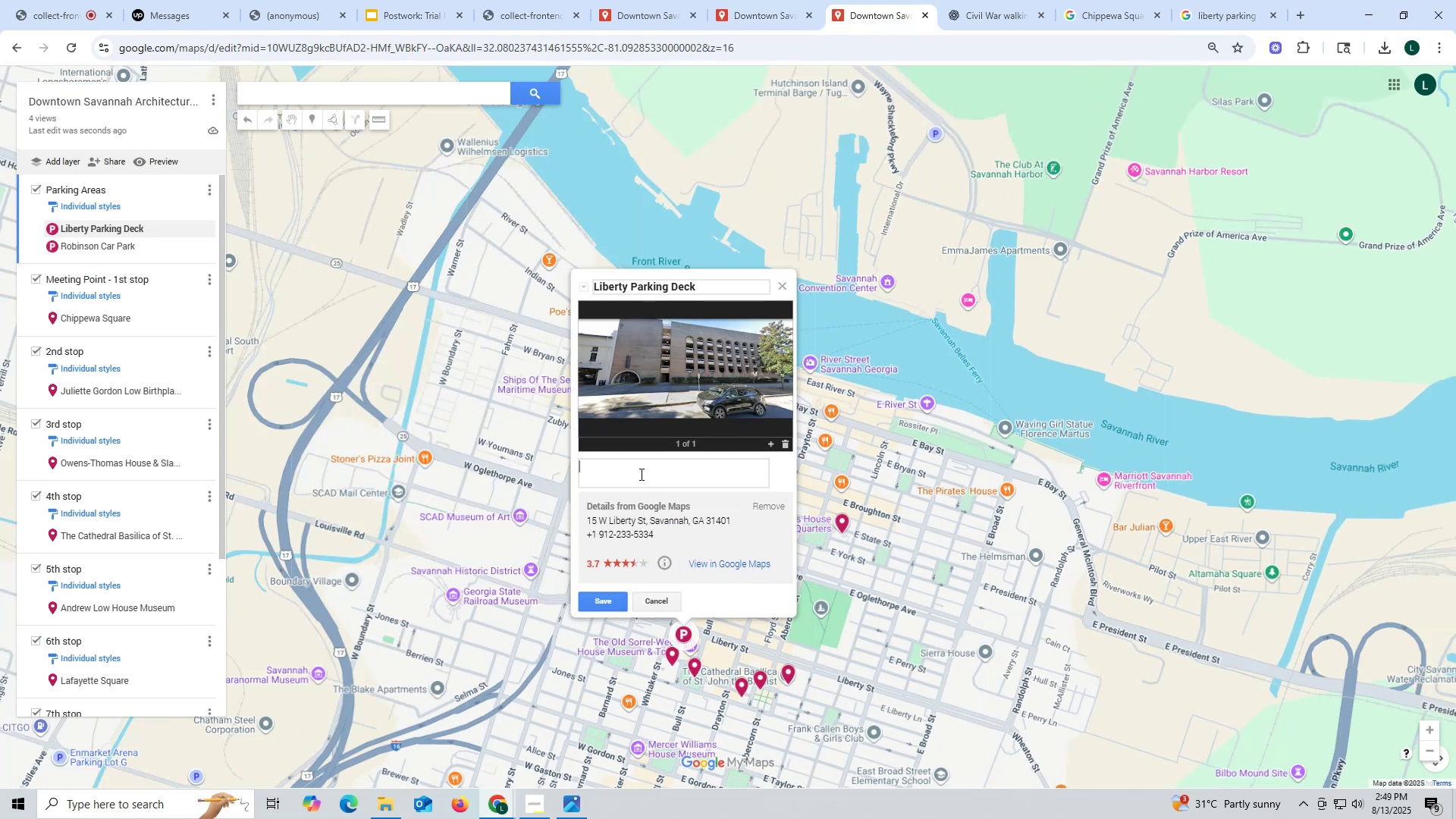 
left_click([640, 474])
 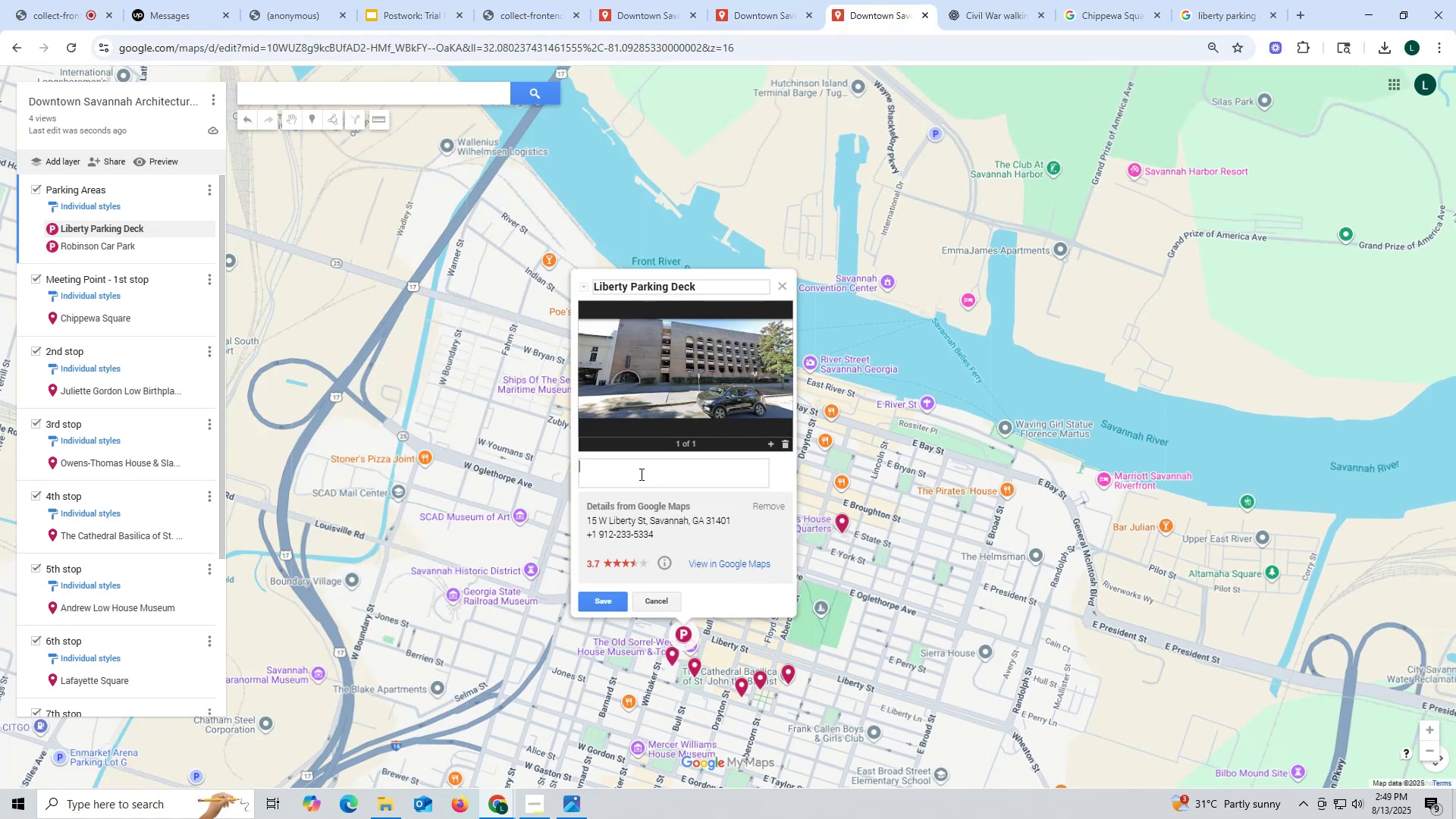 
key(Control+V)
 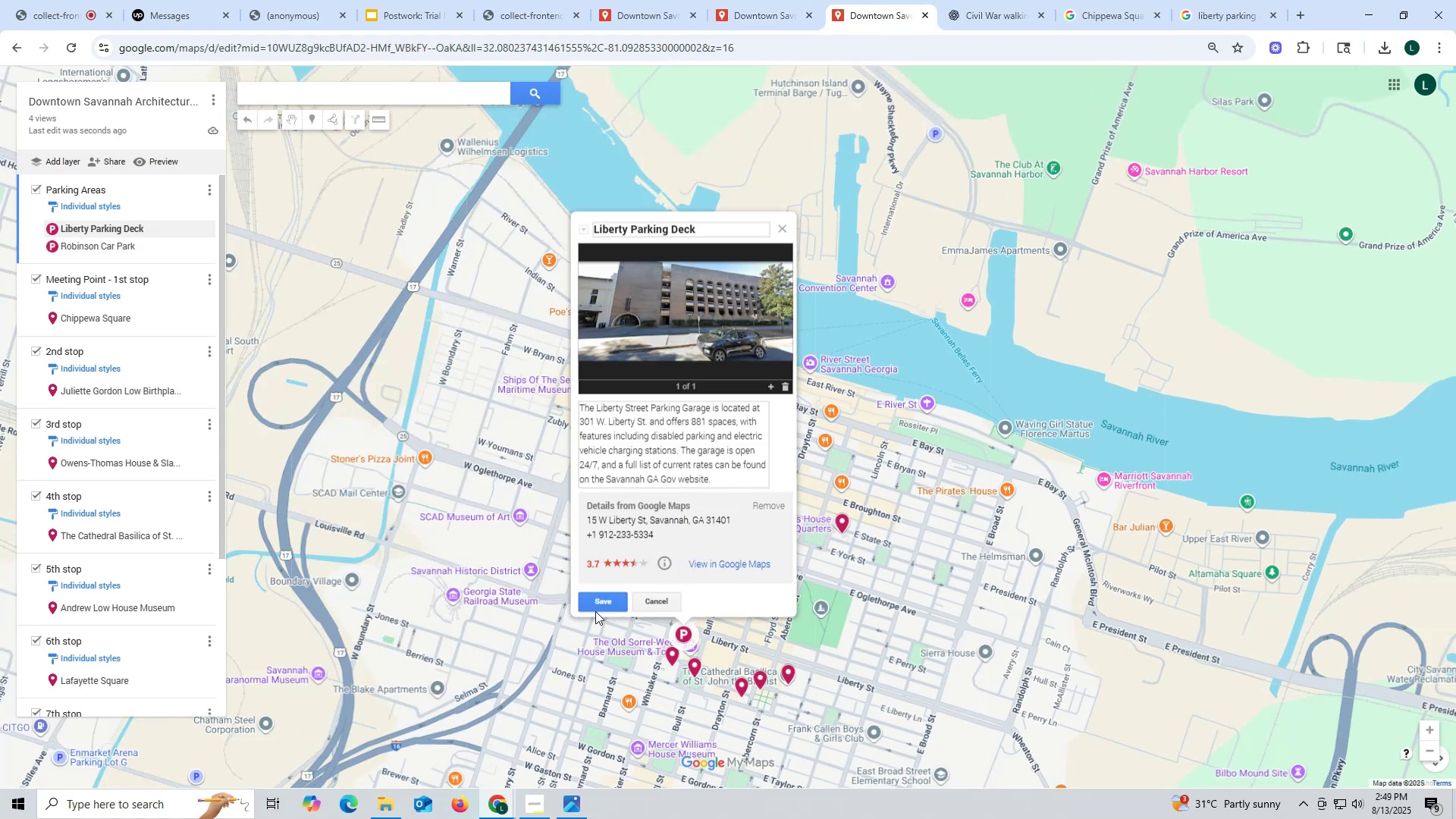 
left_click([601, 600])
 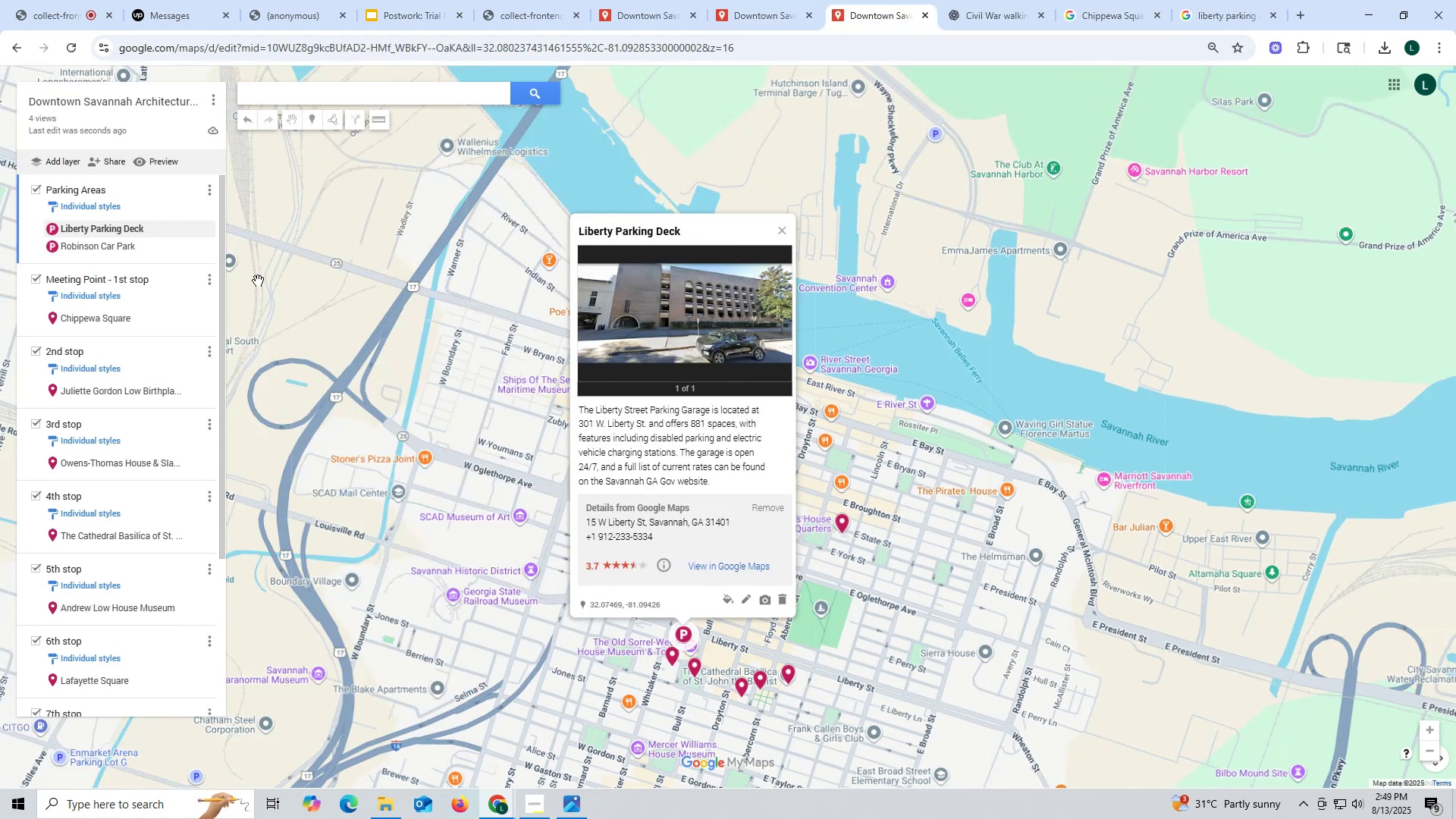 
left_click([110, 246])
 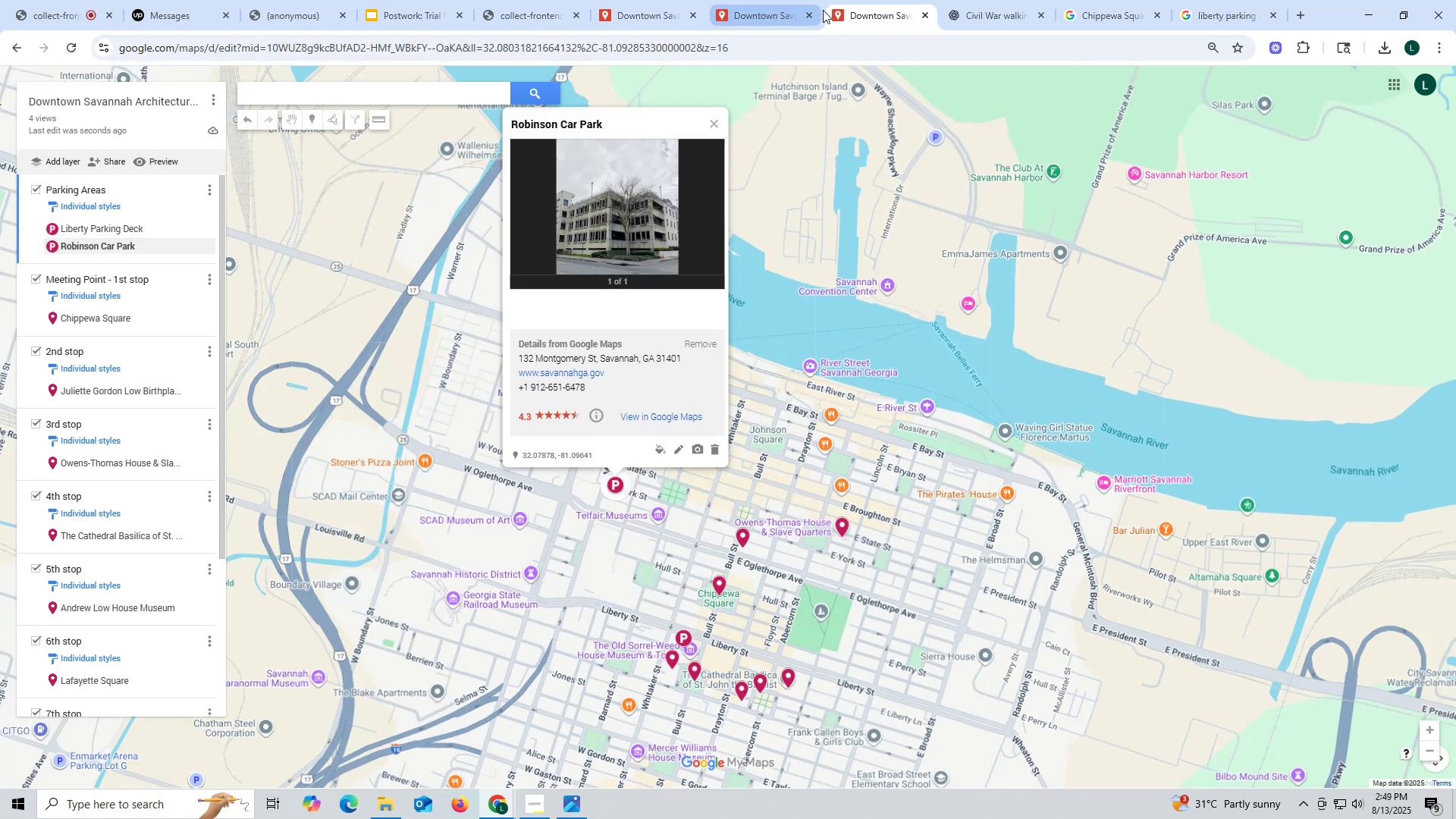 
left_click([769, 12])
 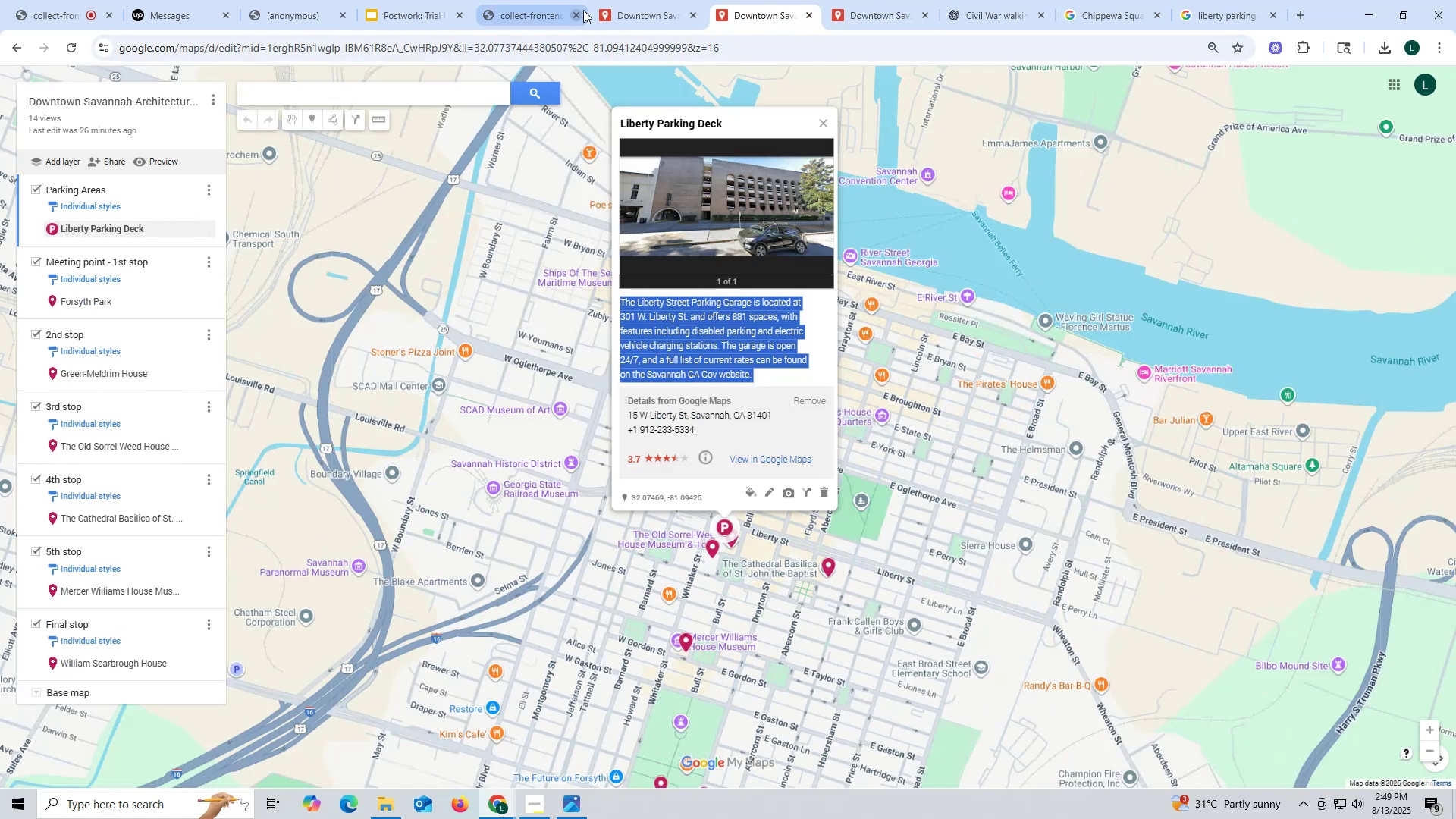 
left_click([646, 14])
 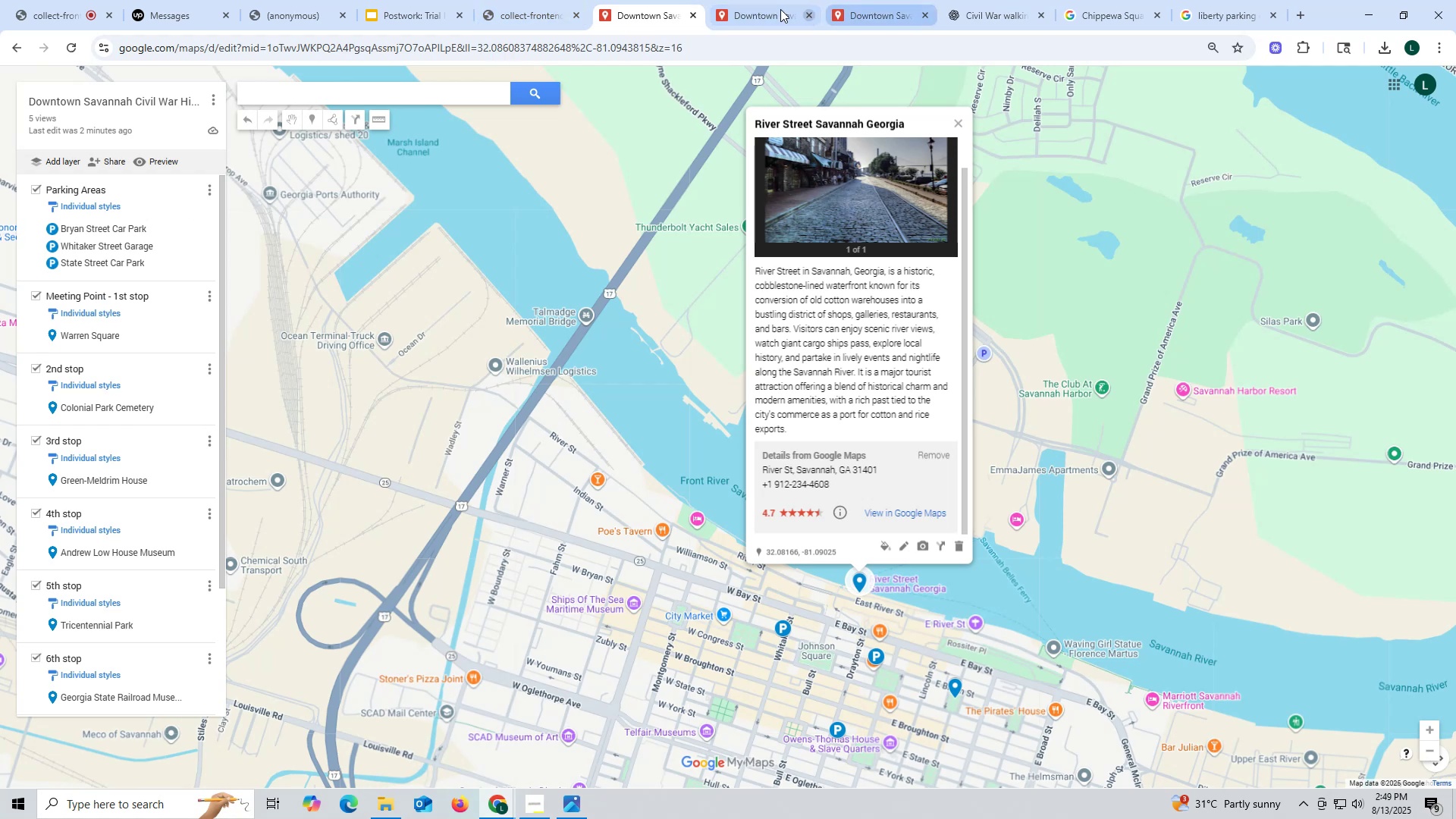 
left_click([751, 11])
 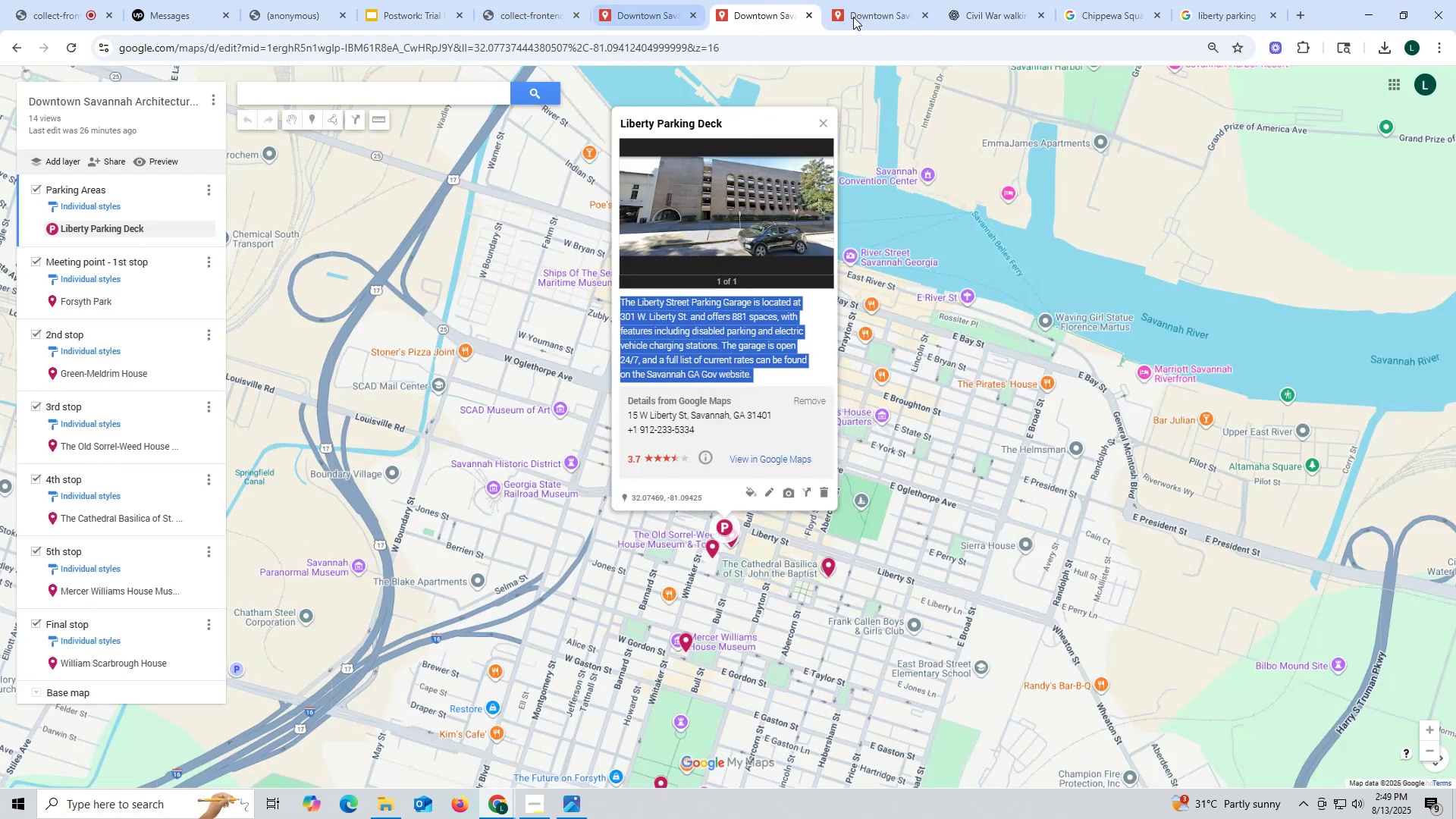 
left_click([866, 17])
 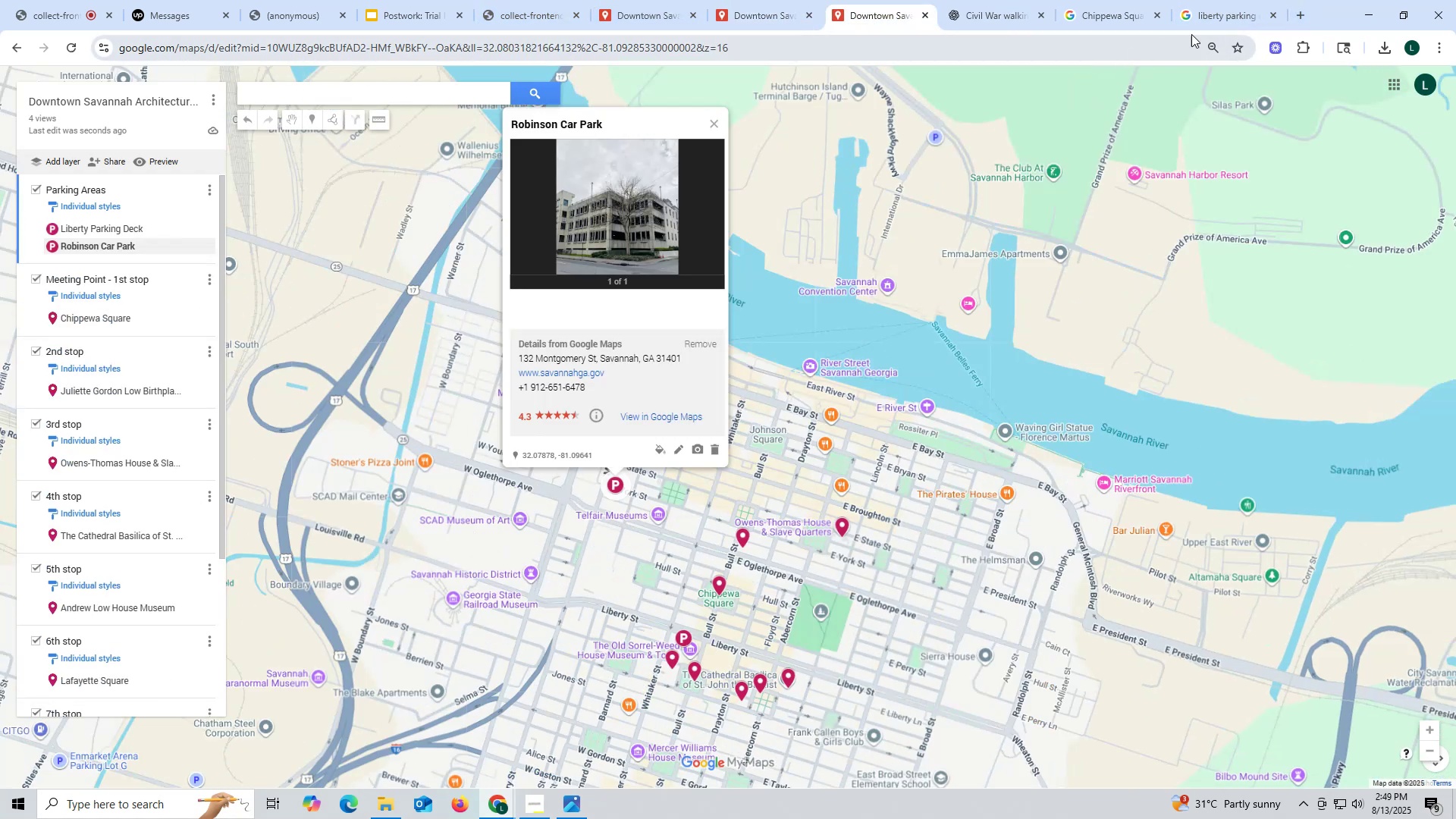 
left_click([1304, 15])
 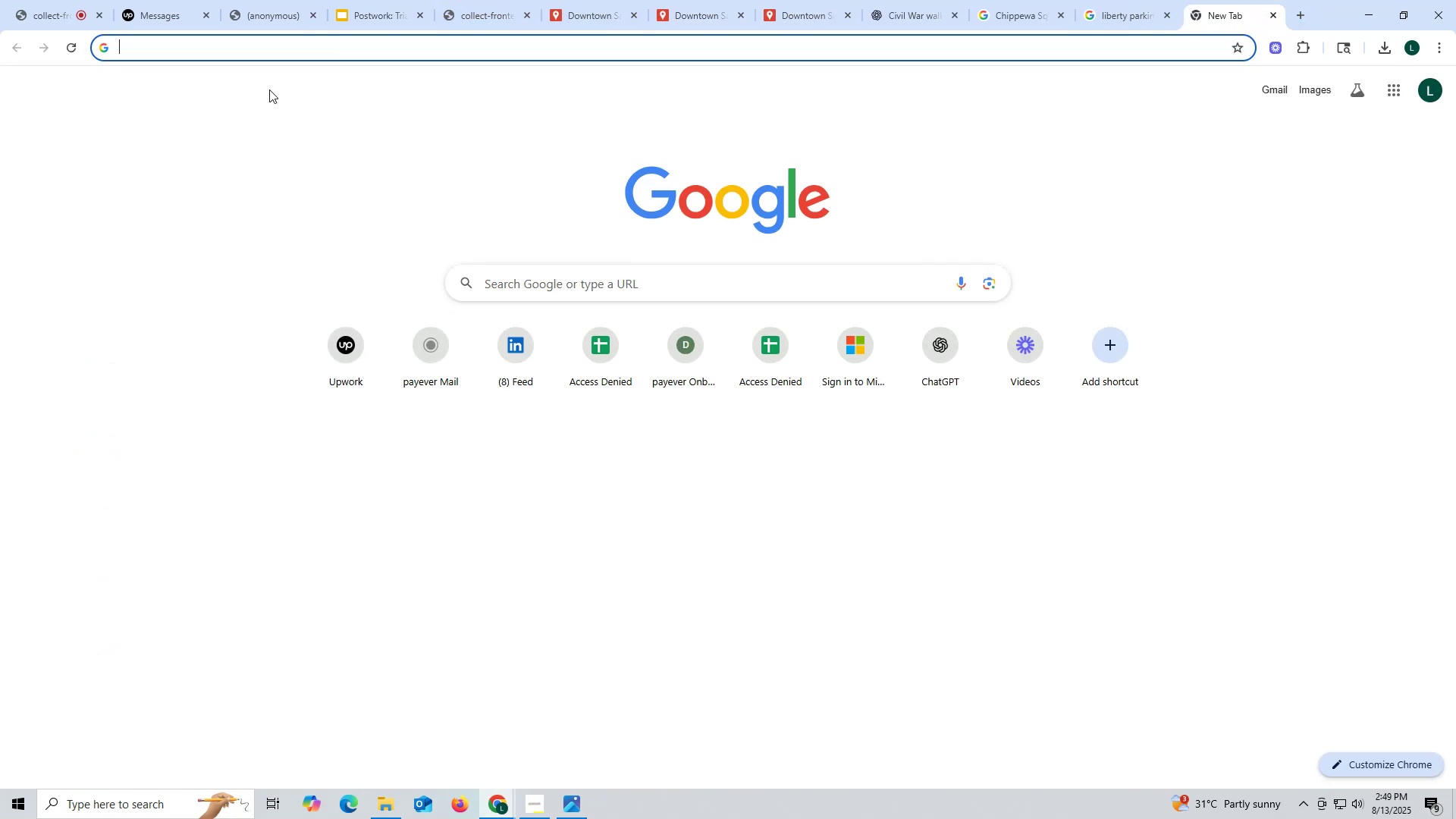 
left_click([250, 45])
 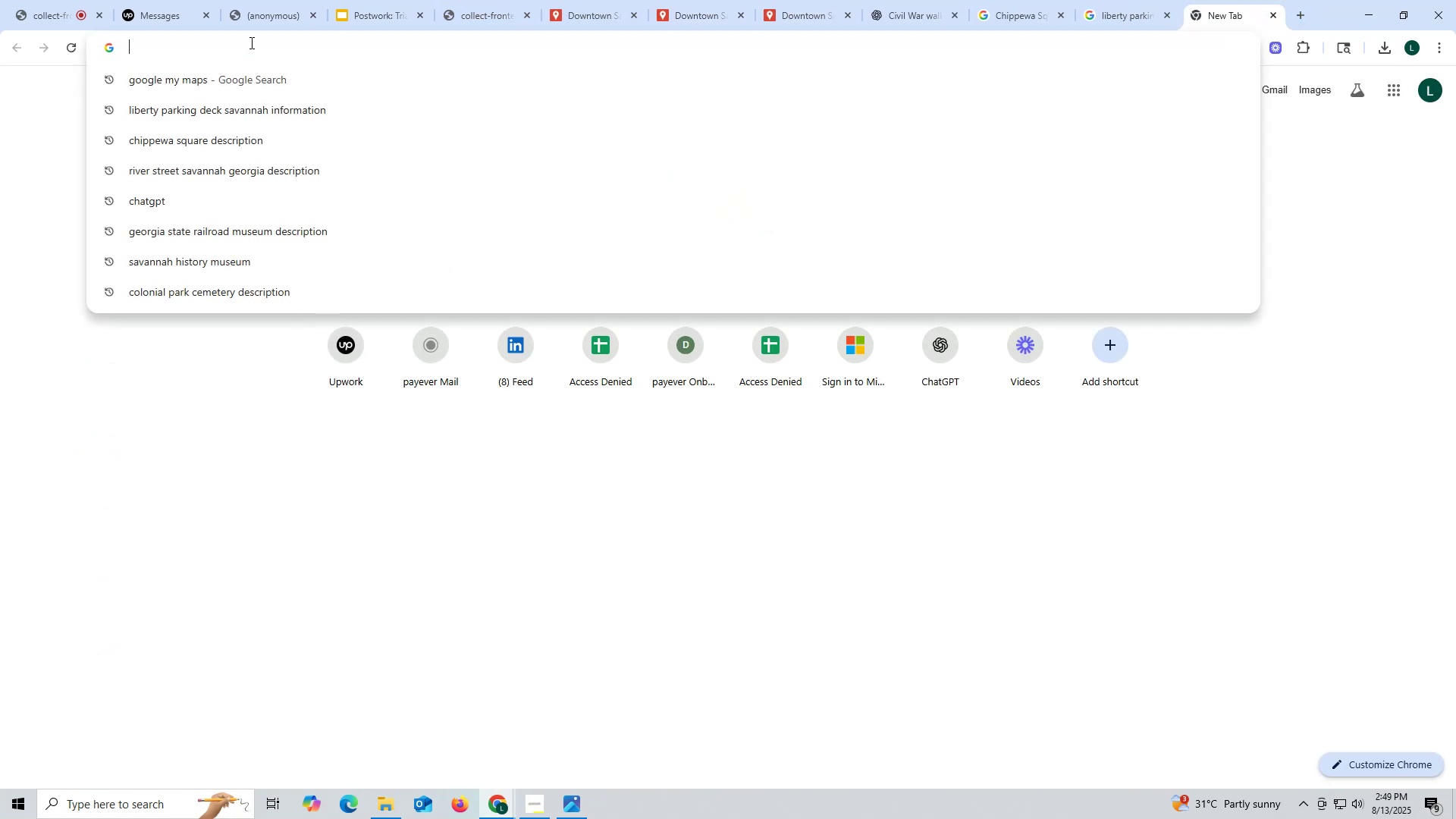 
key(G)
 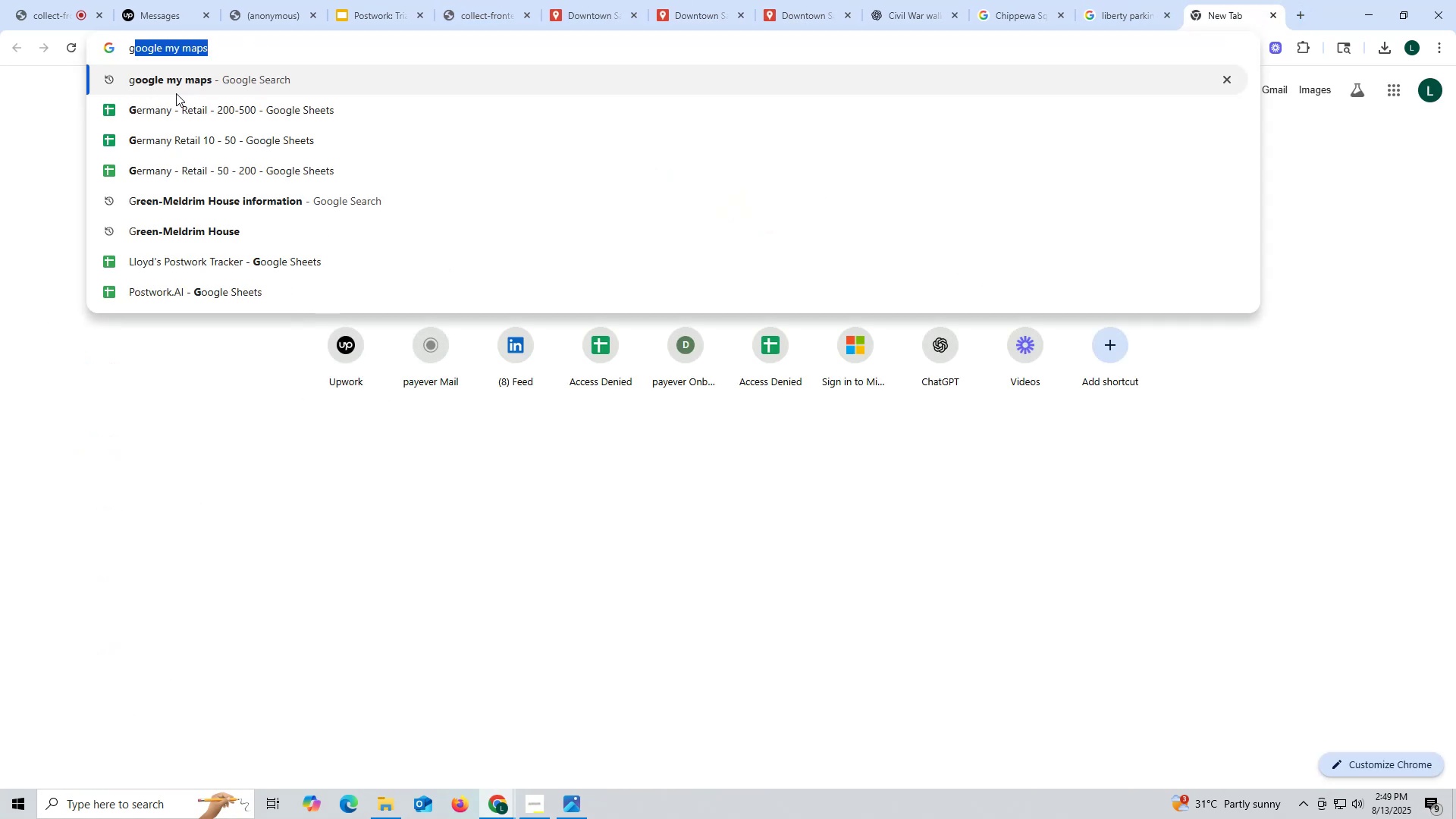 
left_click([176, 90])
 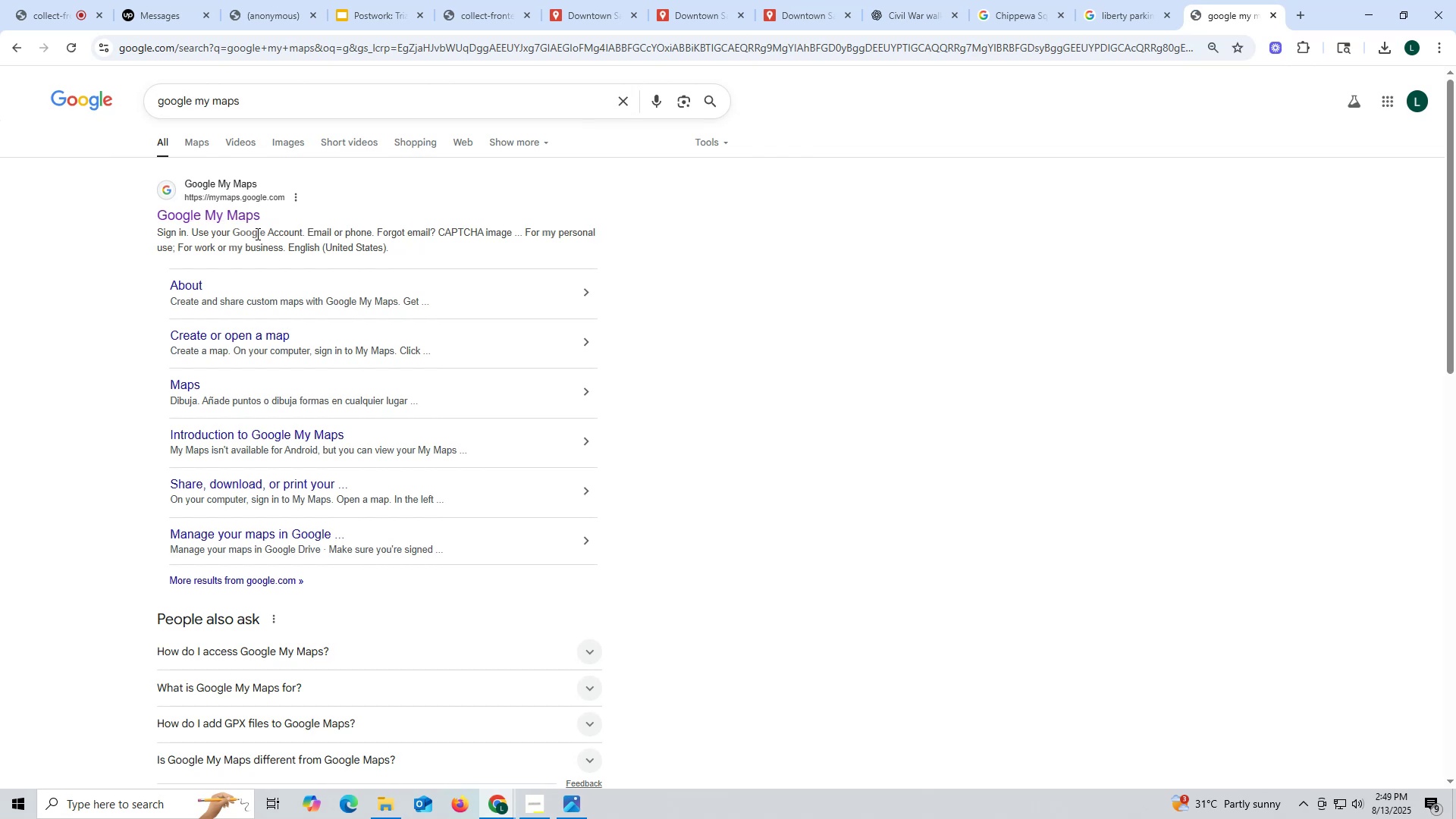 
left_click([249, 209])
 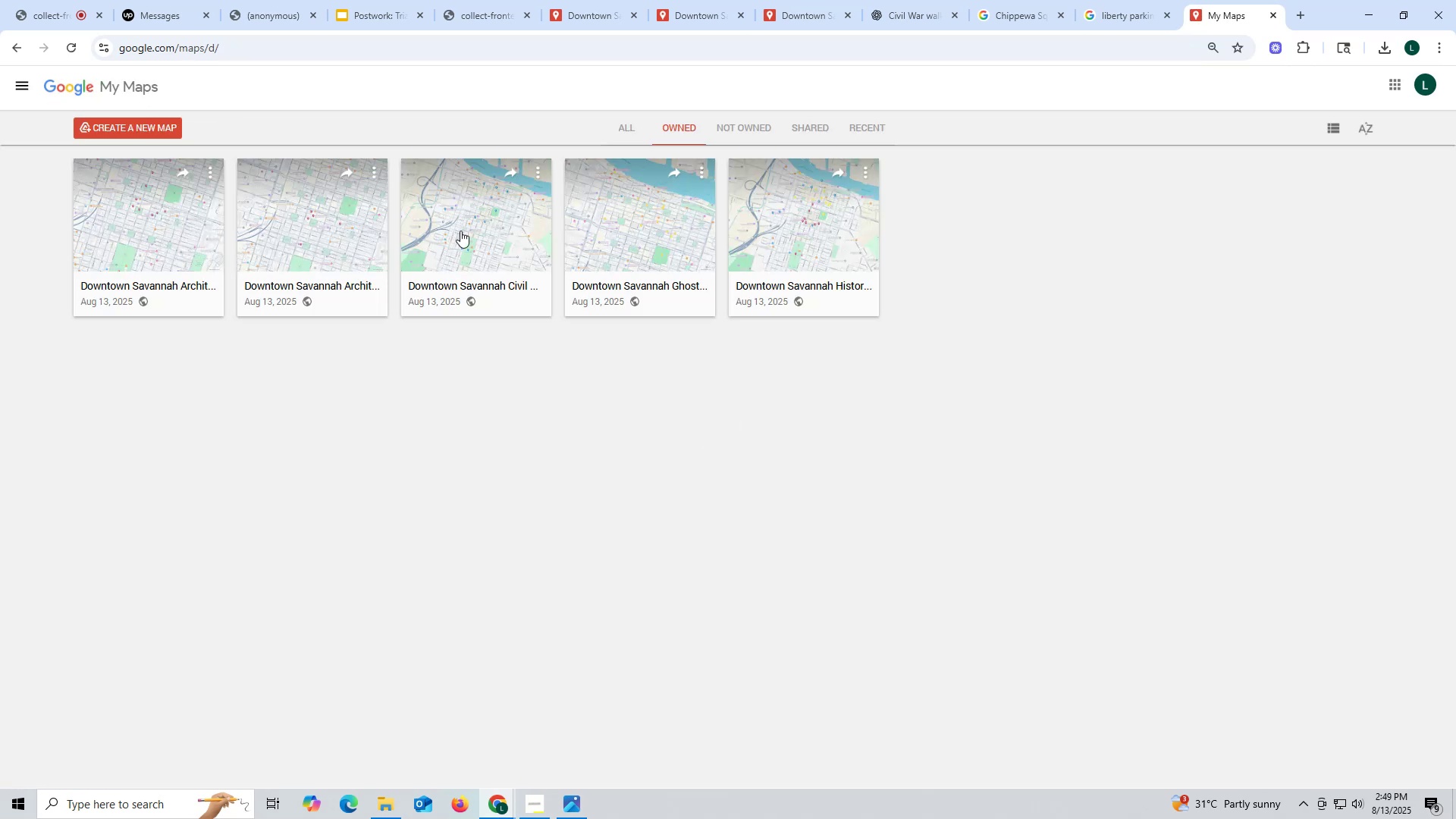 
left_click([641, 231])
 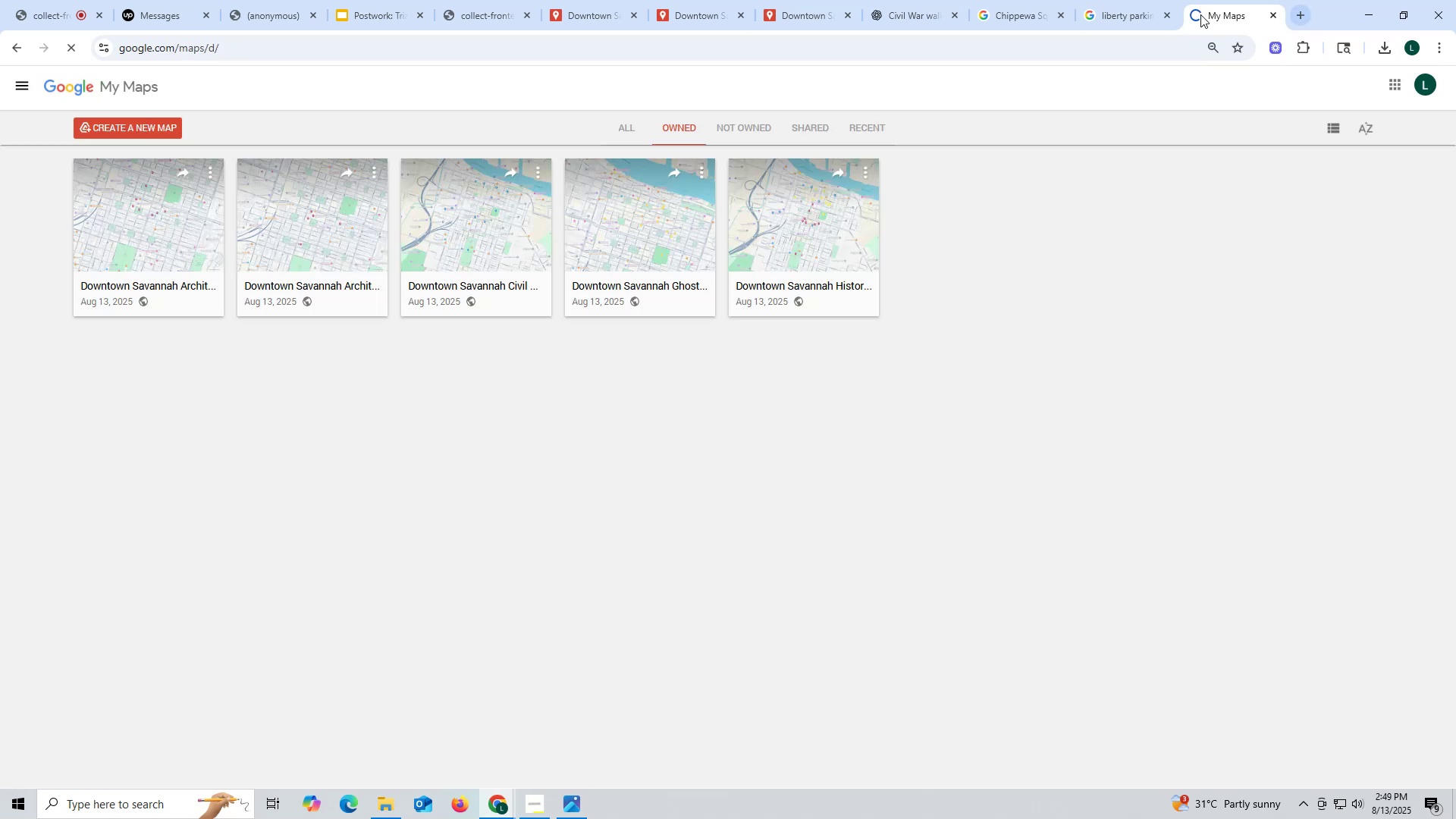 
left_click_drag(start_coordinate=[1227, 11], to_coordinate=[814, 36])
 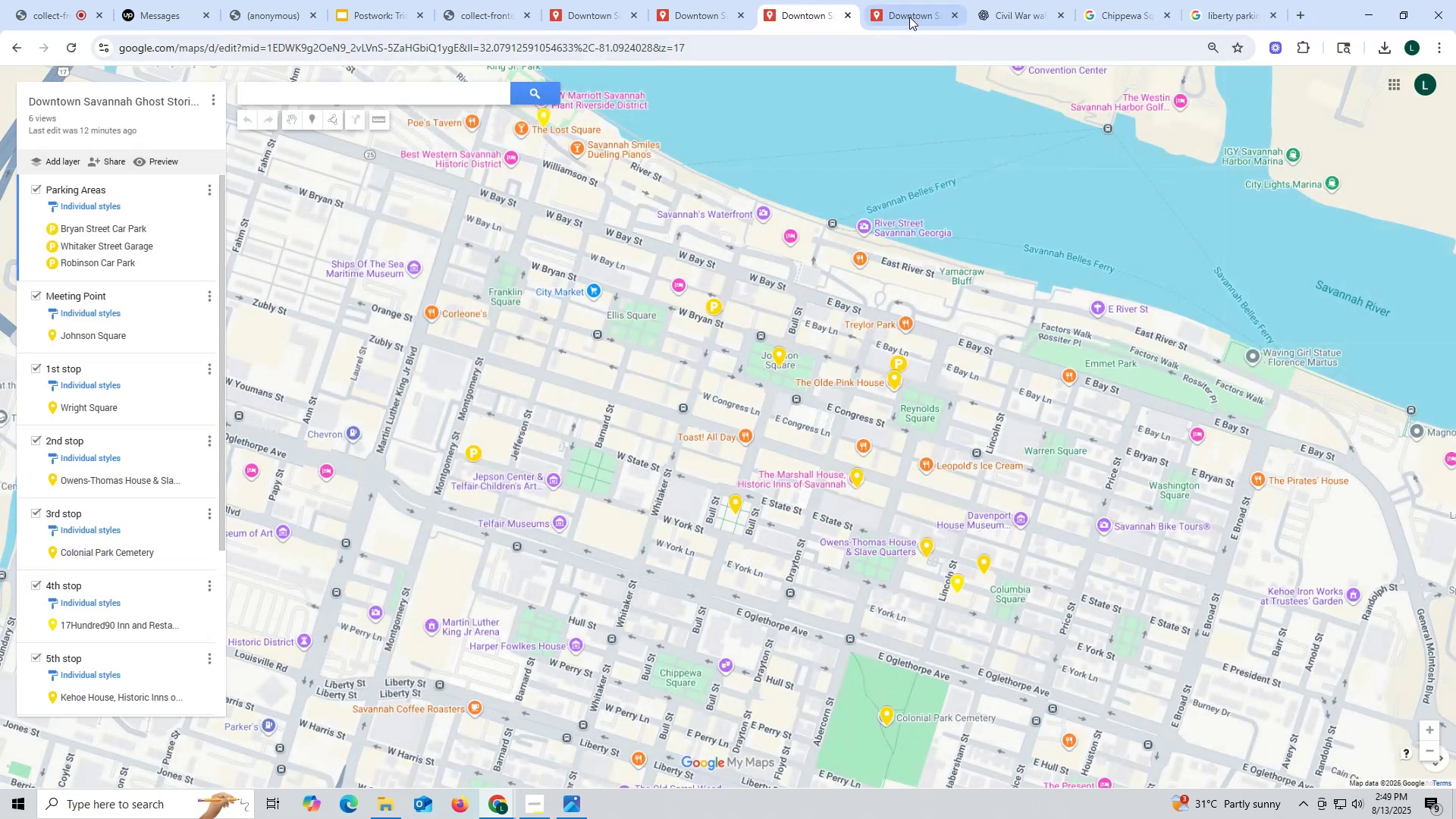 
left_click([909, 17])
 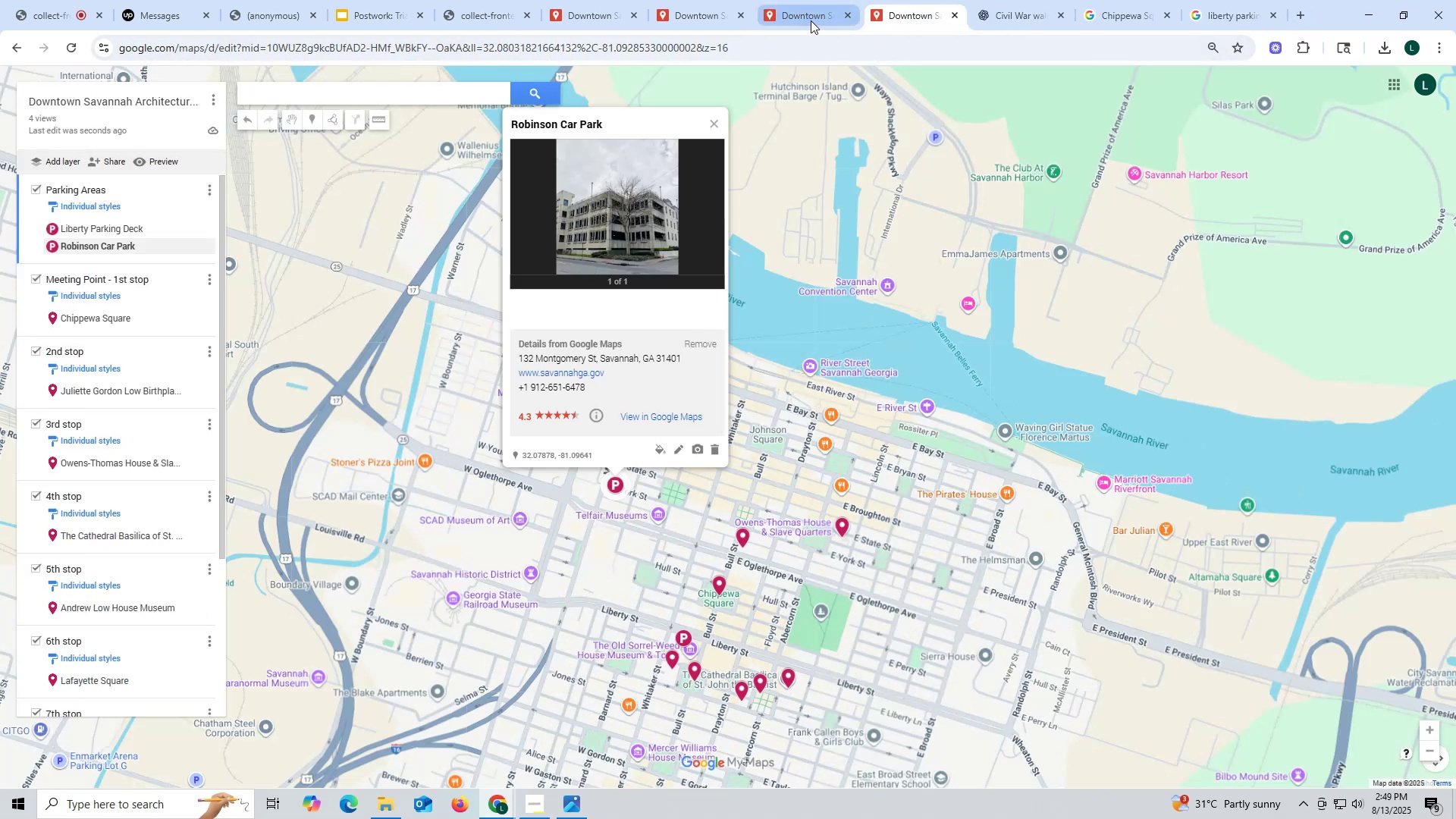 
left_click([811, 20])
 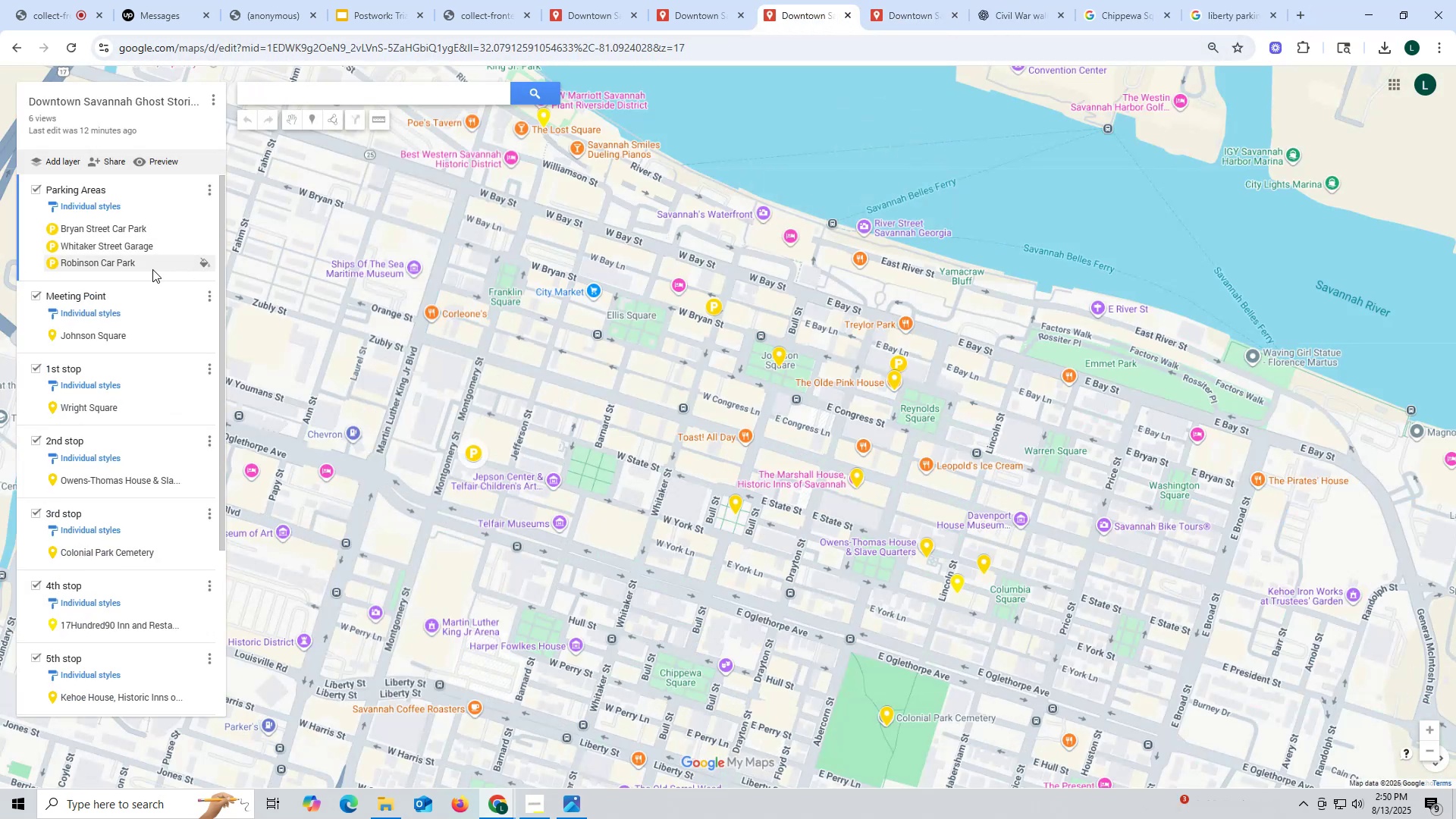 
left_click([137, 267])
 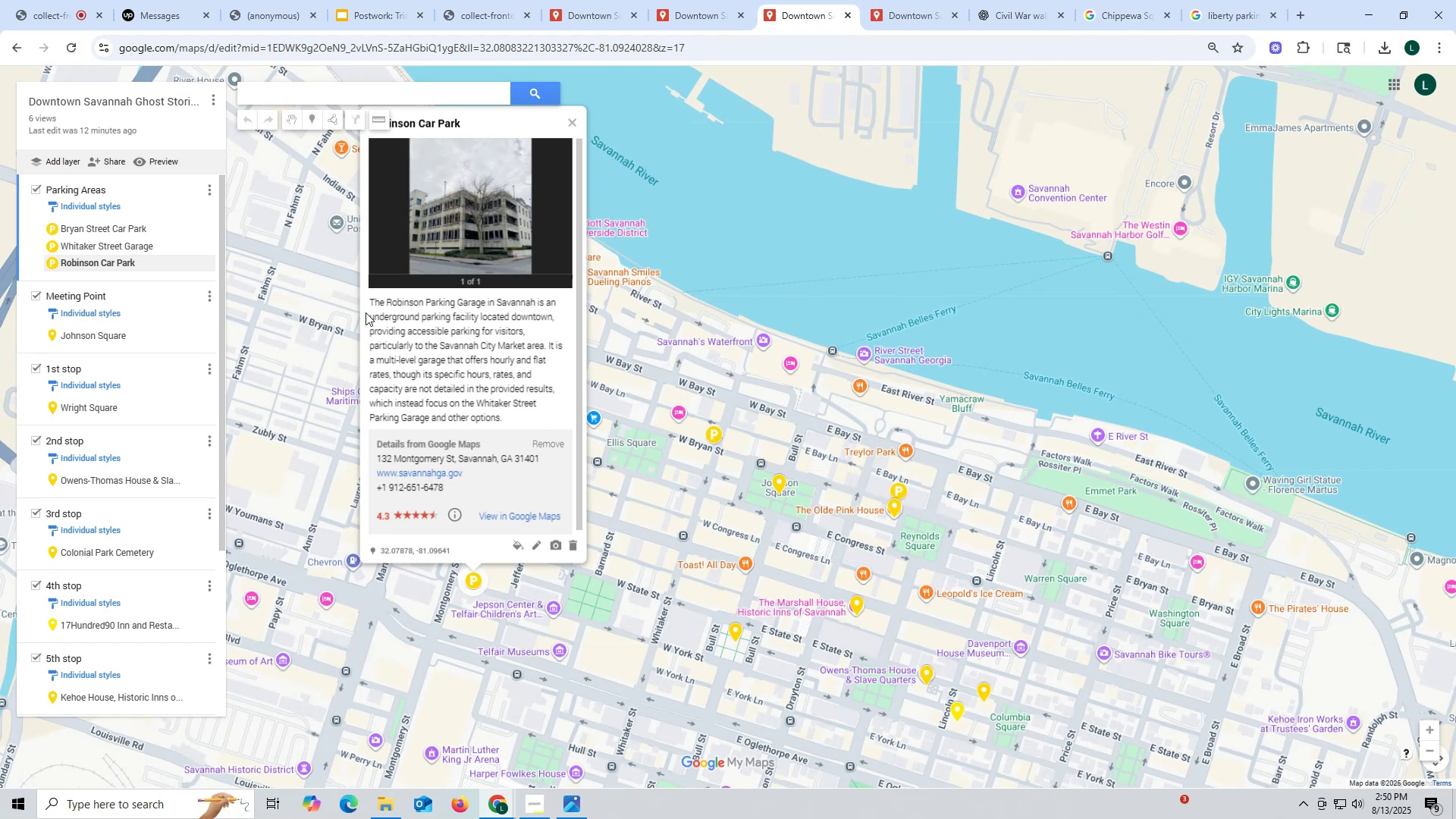 
left_click_drag(start_coordinate=[372, 299], to_coordinate=[521, 413])
 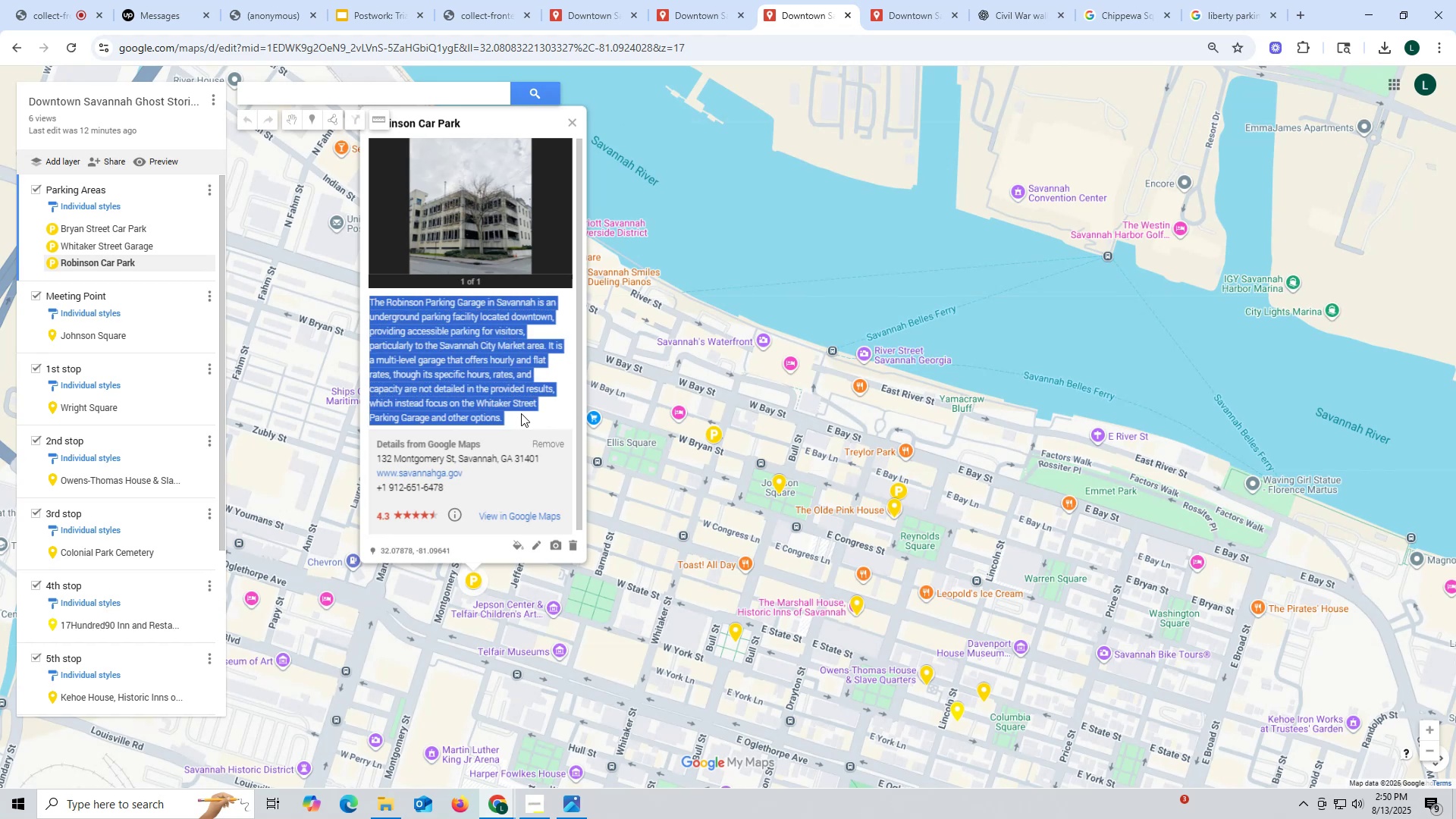 
key(Control+ControlLeft)
 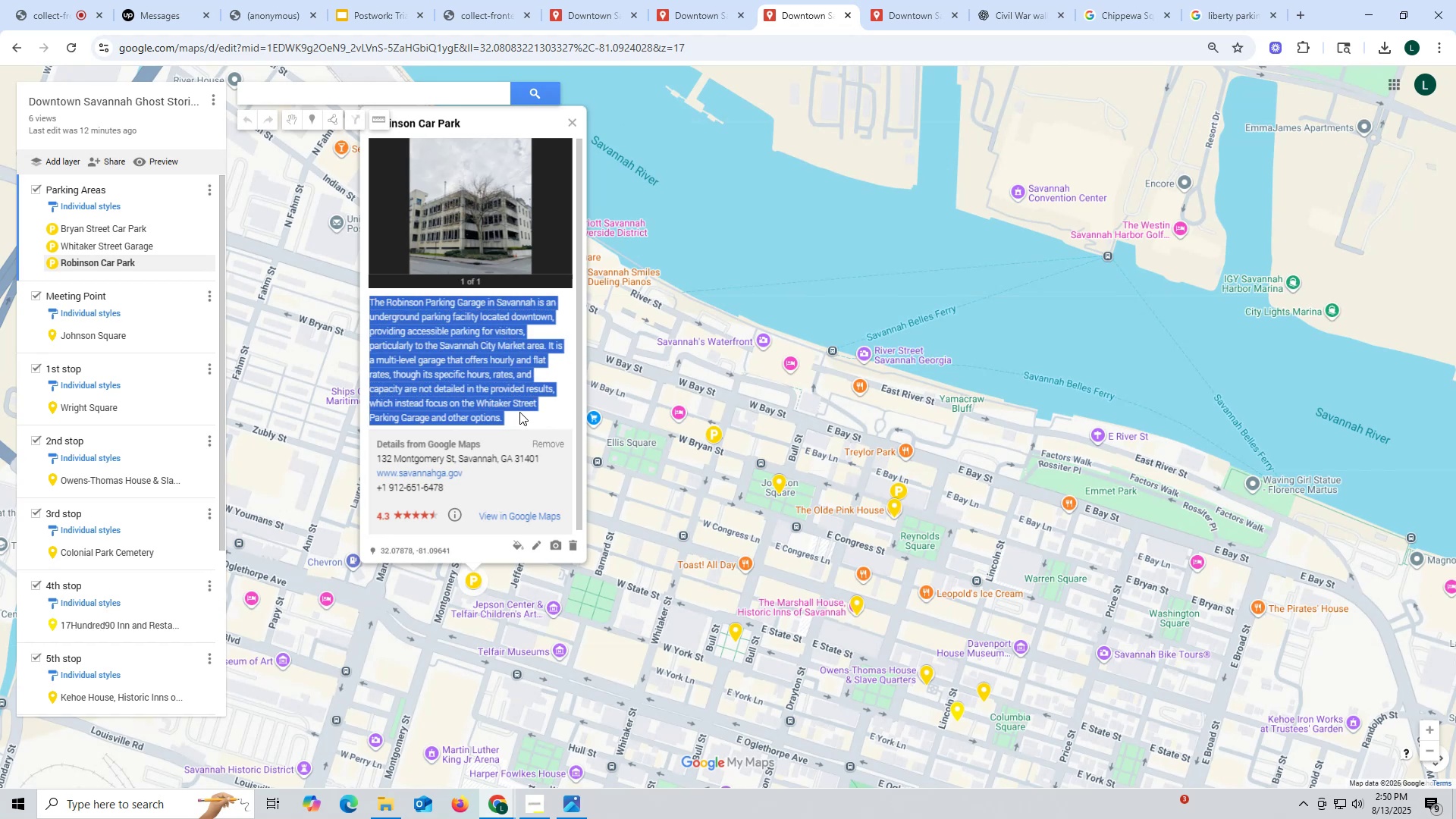 
key(Control+C)
 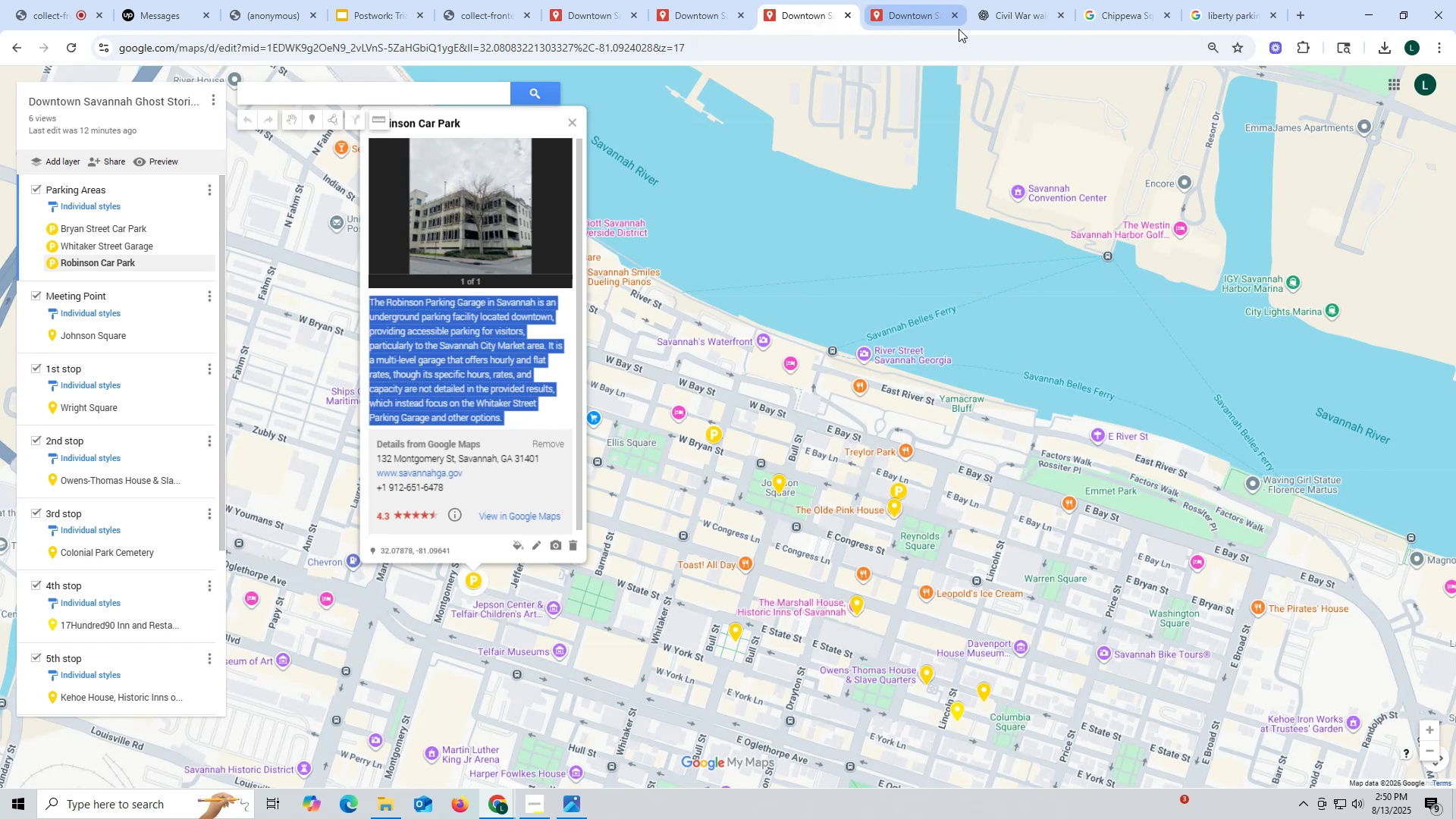 
left_click([915, 10])
 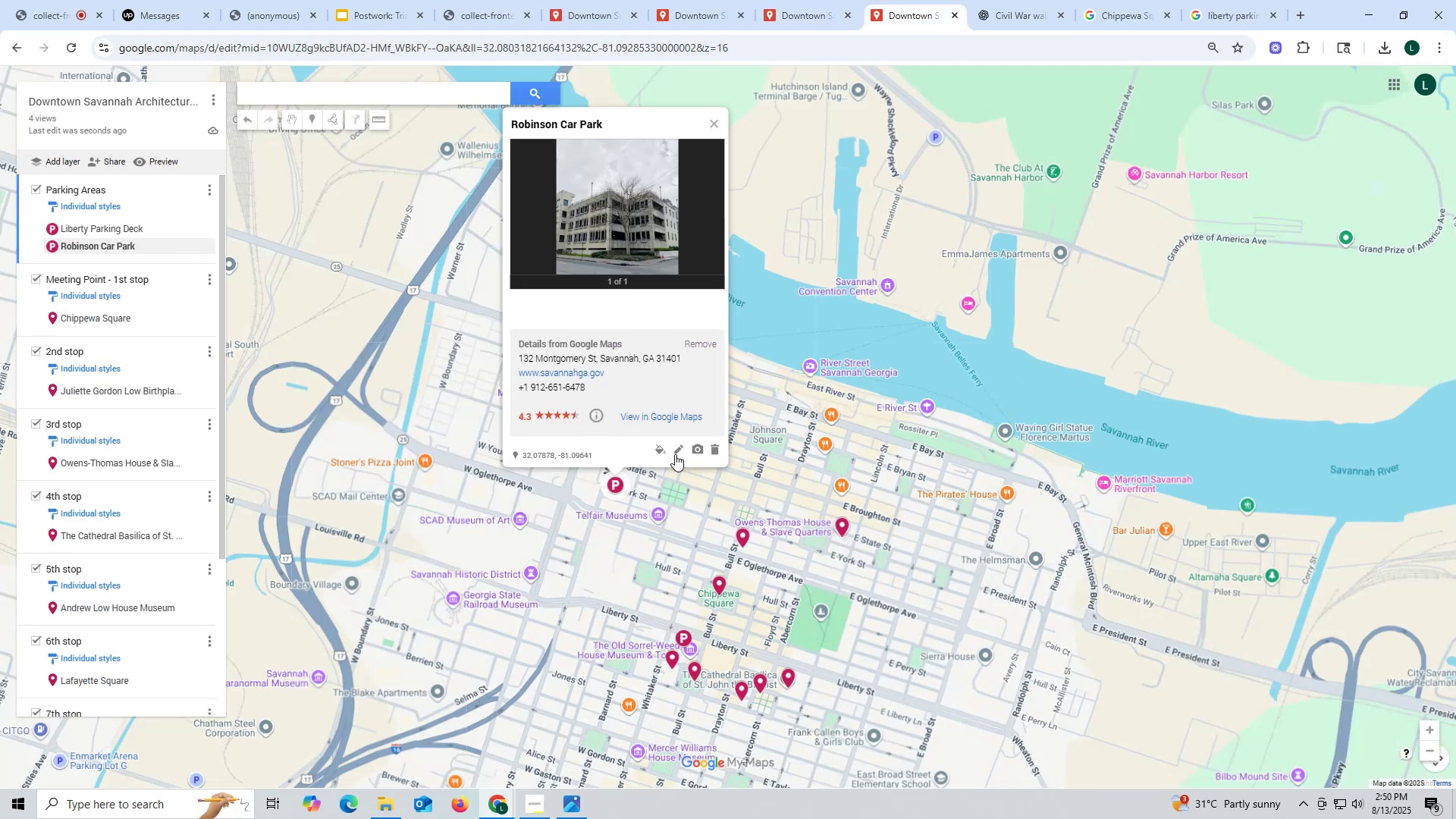 
left_click([676, 452])
 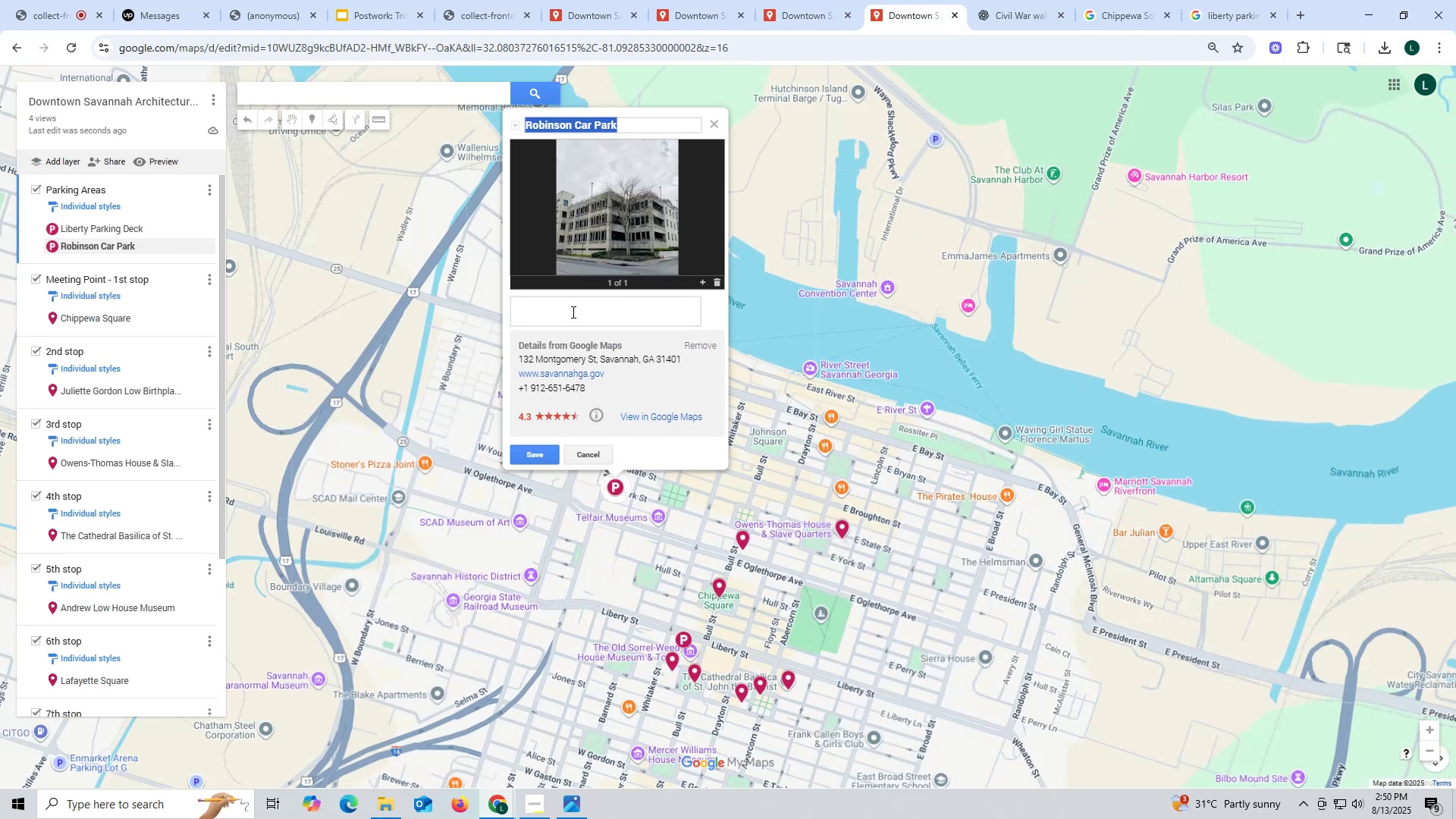 
key(Control+ControlLeft)
 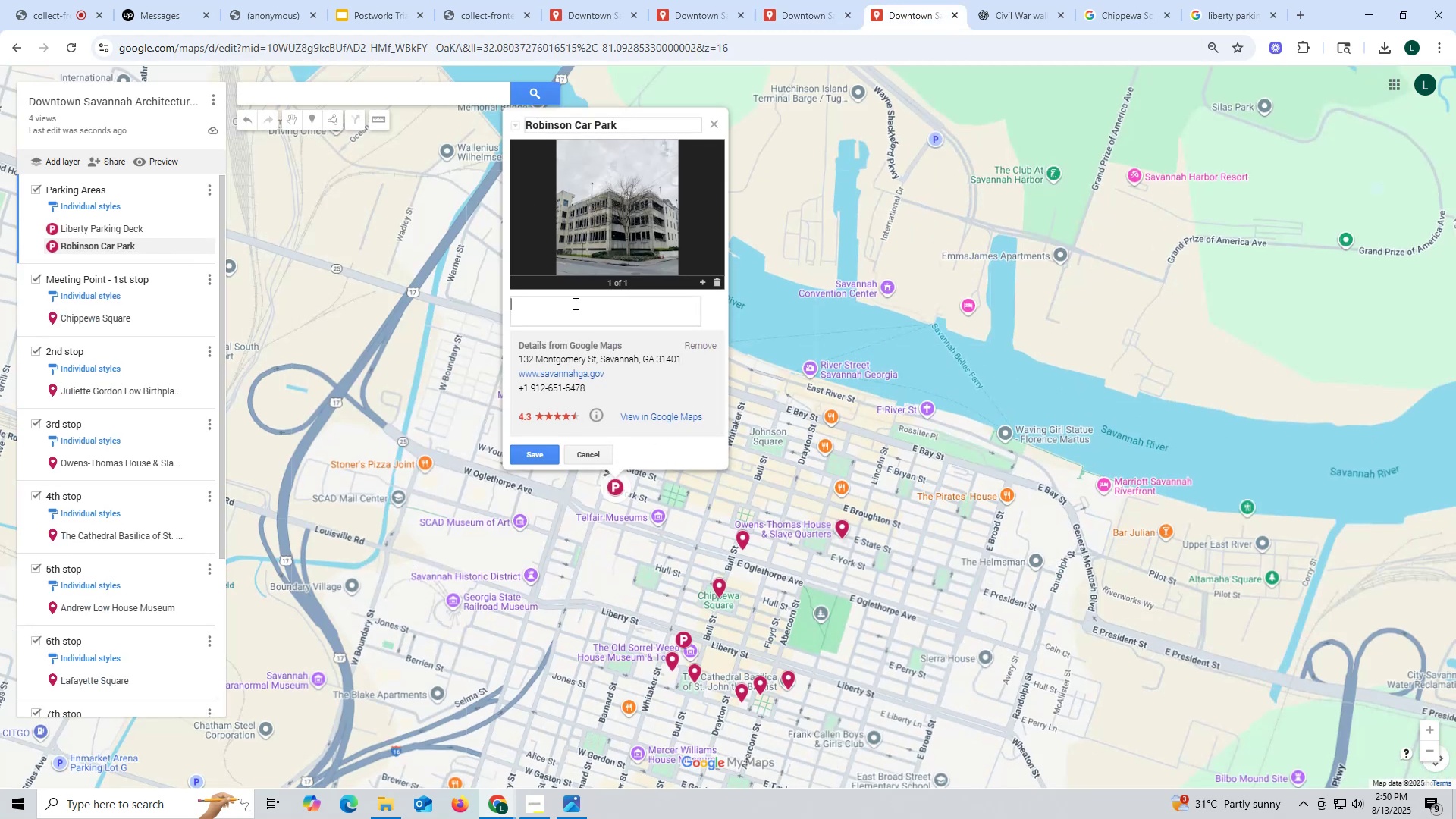 
key(Control+V)
 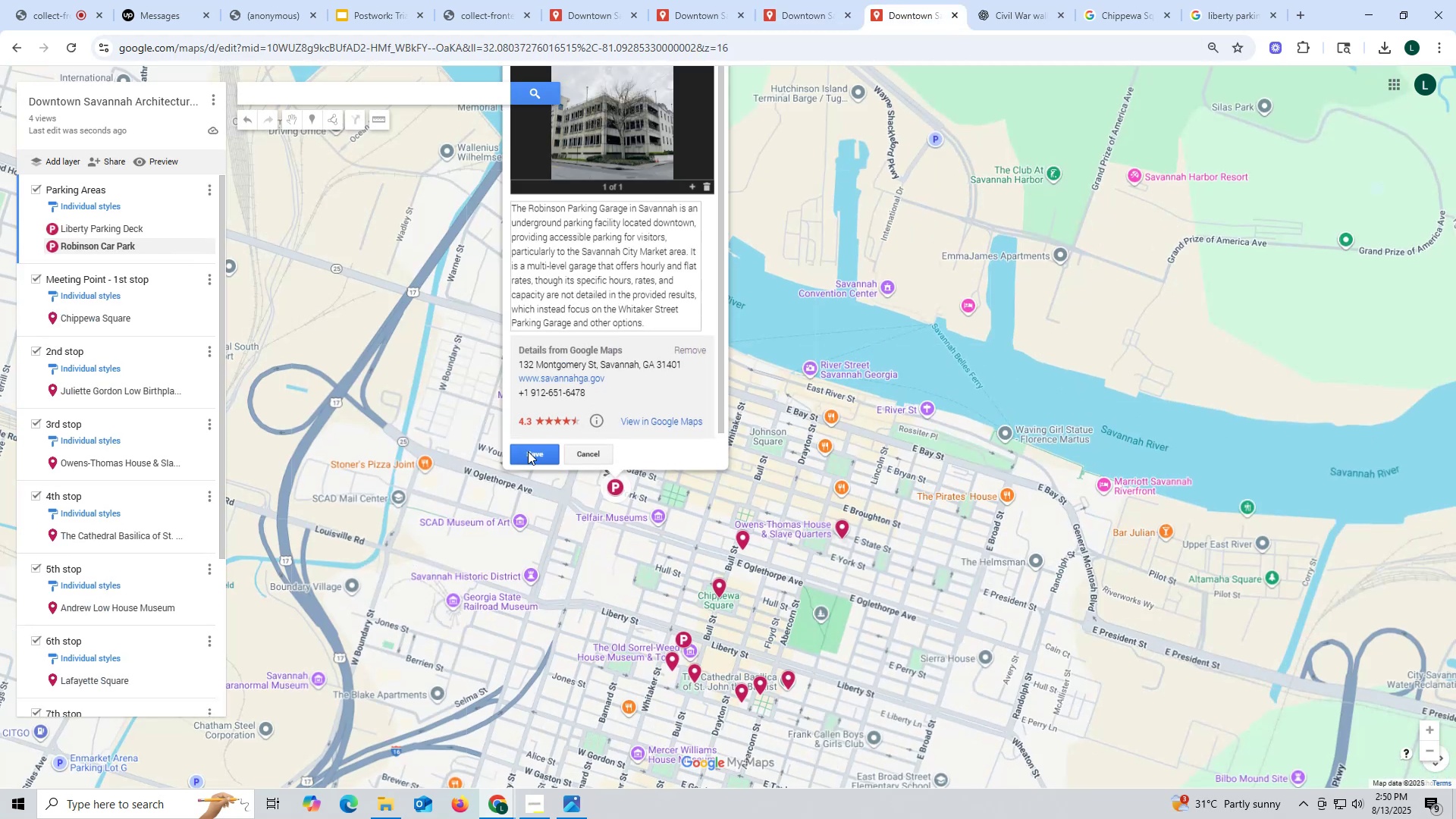 
left_click([532, 455])
 